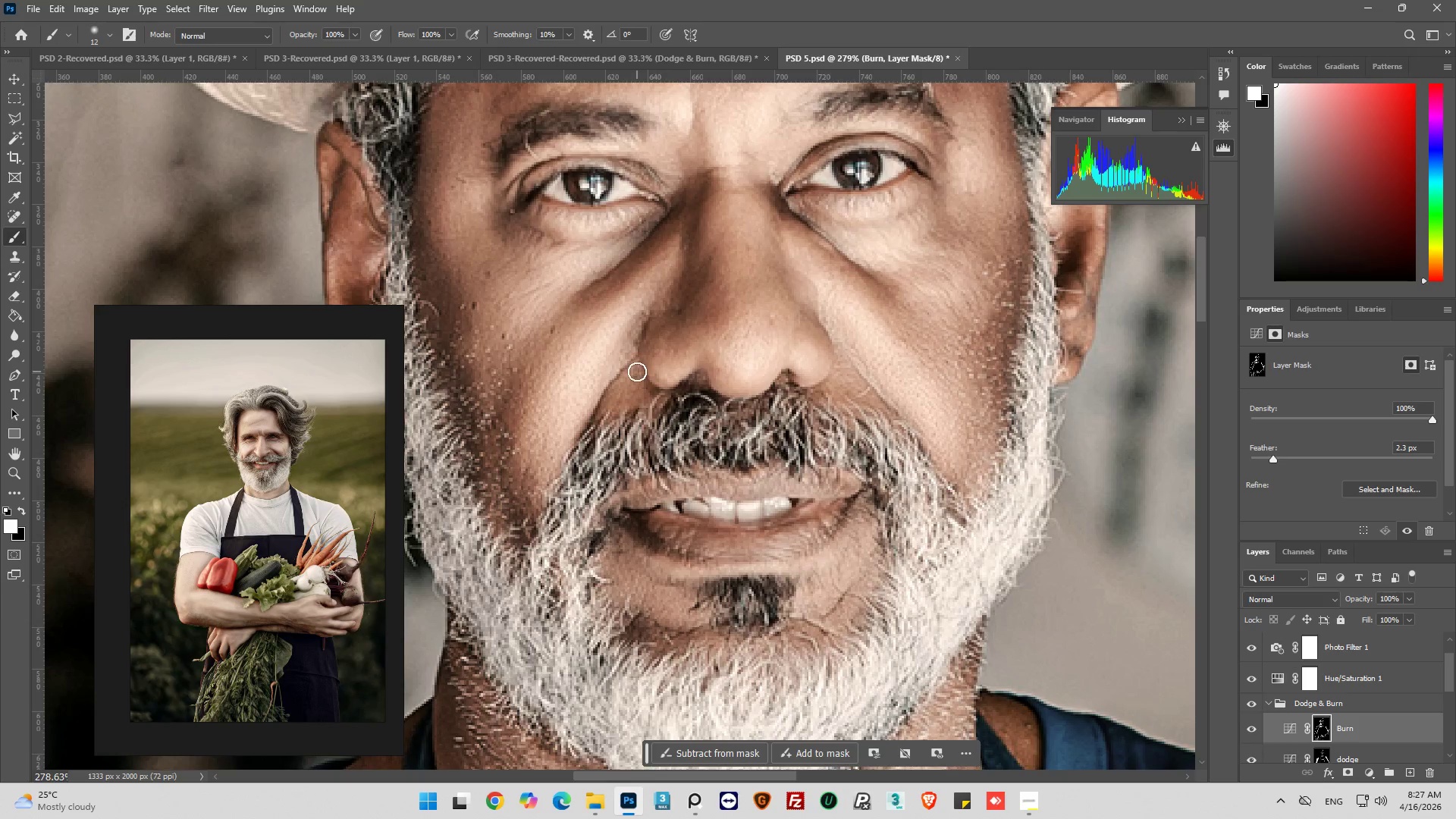 
left_click_drag(start_coordinate=[637, 372], to_coordinate=[645, 375])
 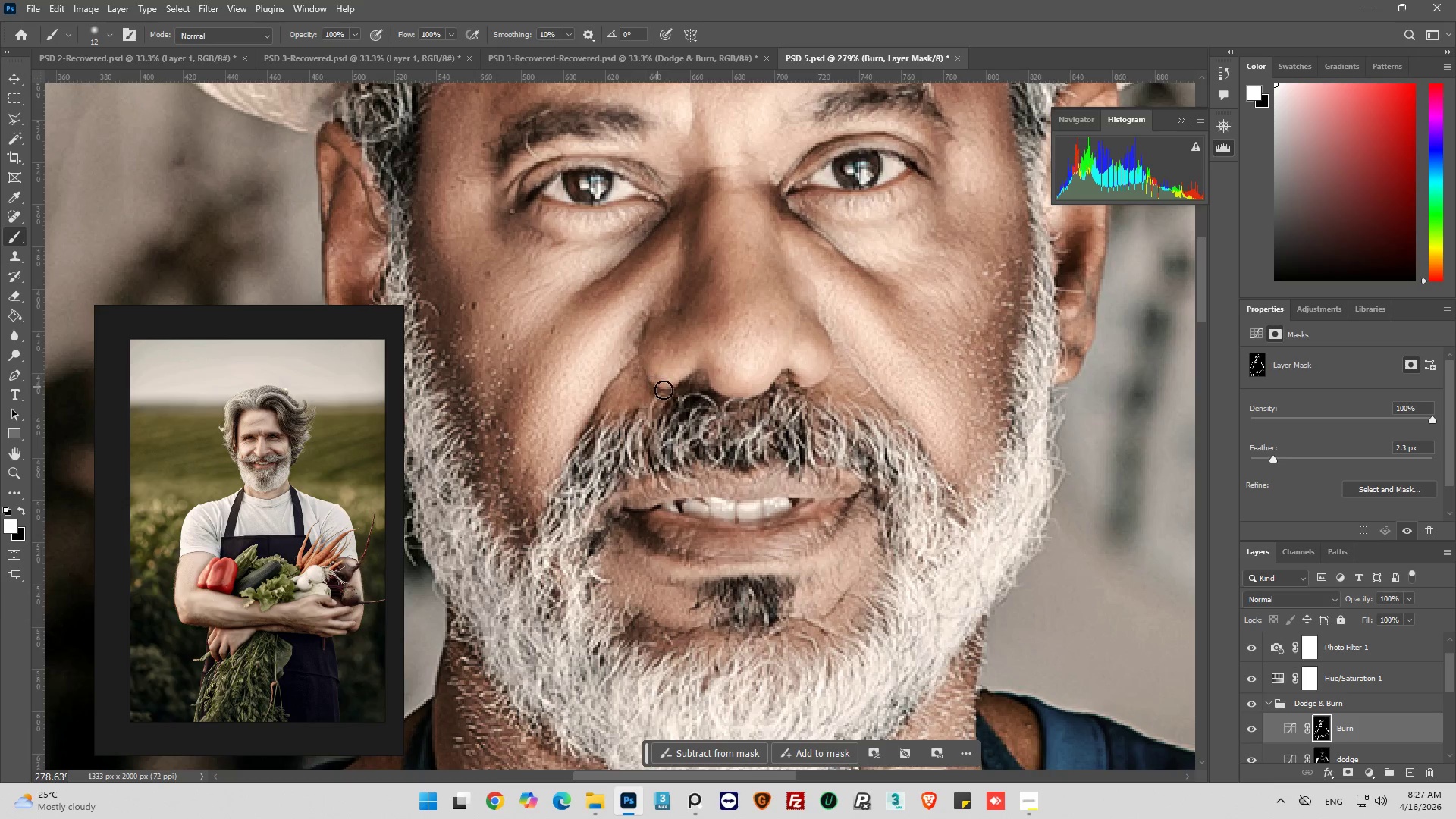 
triple_click([666, 391])
 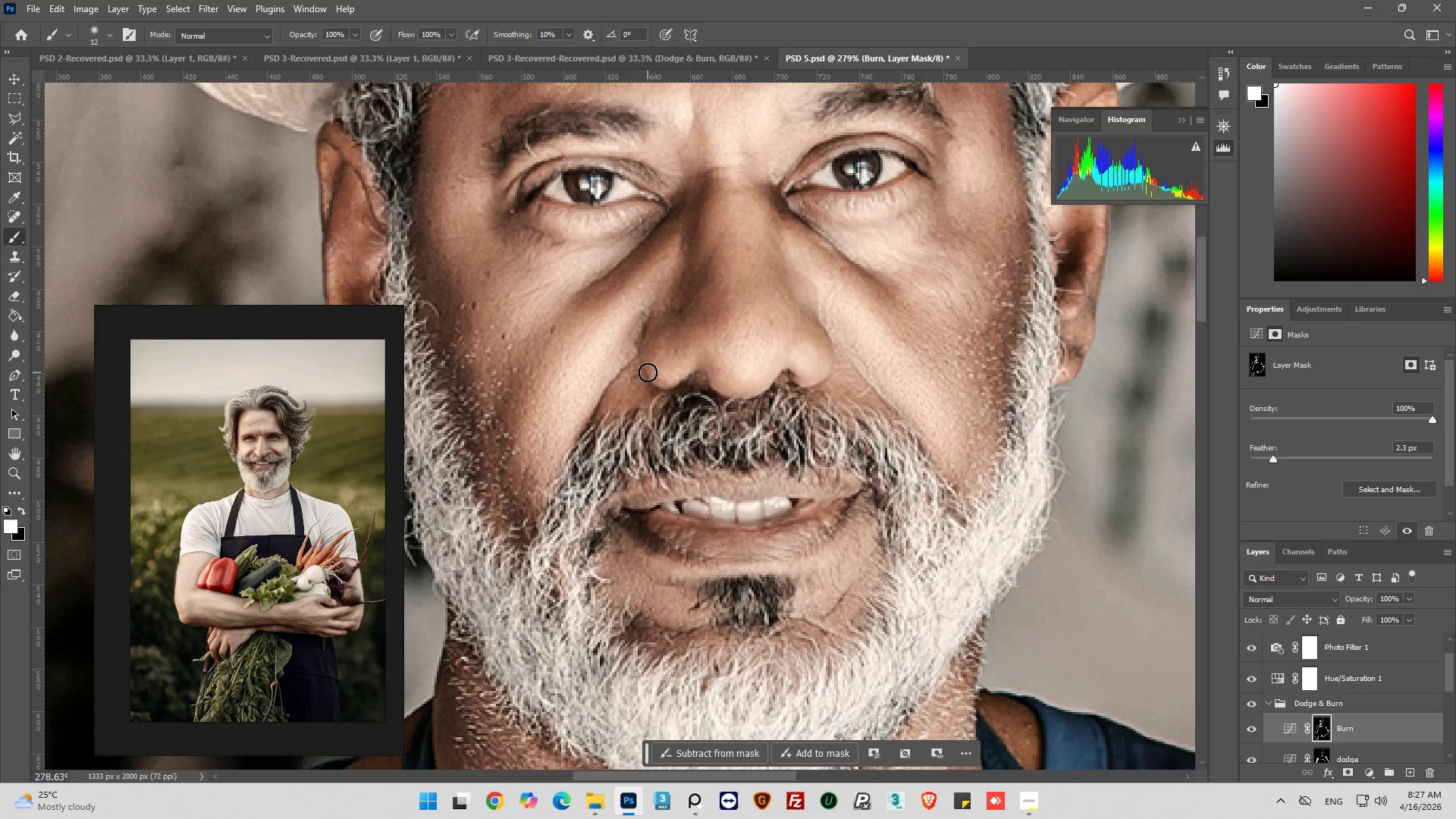 
left_click_drag(start_coordinate=[647, 372], to_coordinate=[673, 394])
 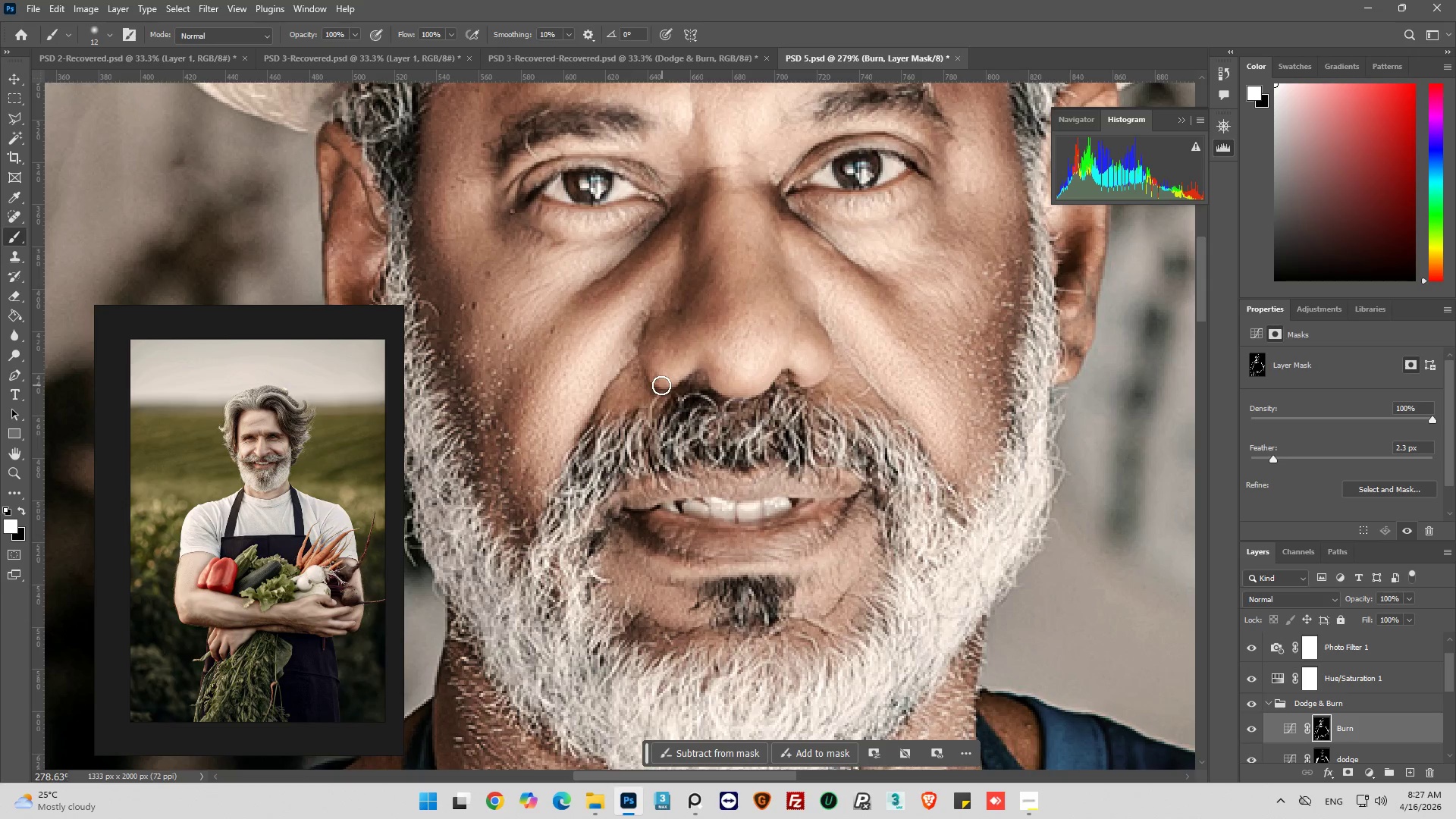 
left_click_drag(start_coordinate=[661, 385], to_coordinate=[673, 386])
 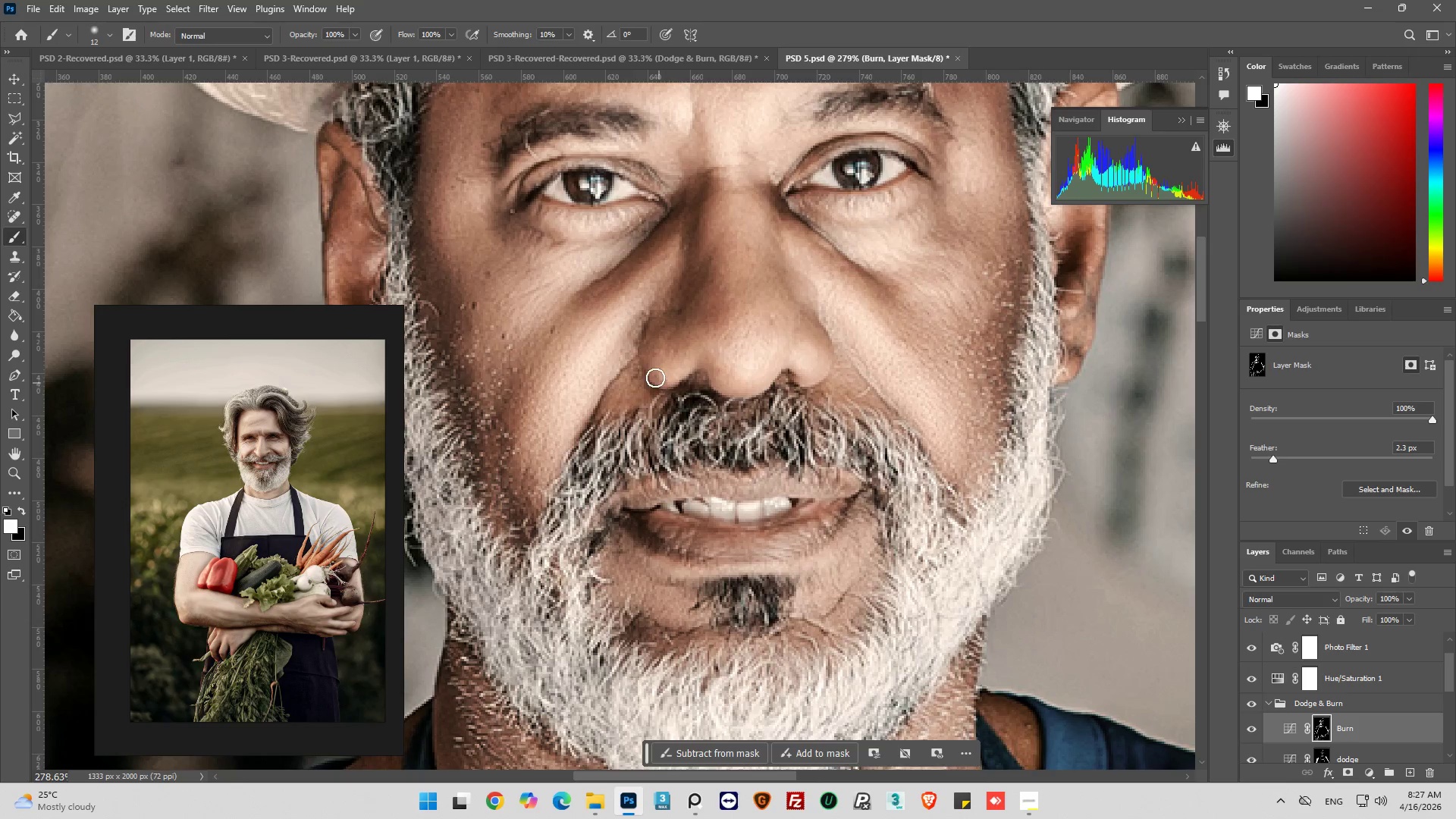 
left_click_drag(start_coordinate=[654, 375], to_coordinate=[652, 380])
 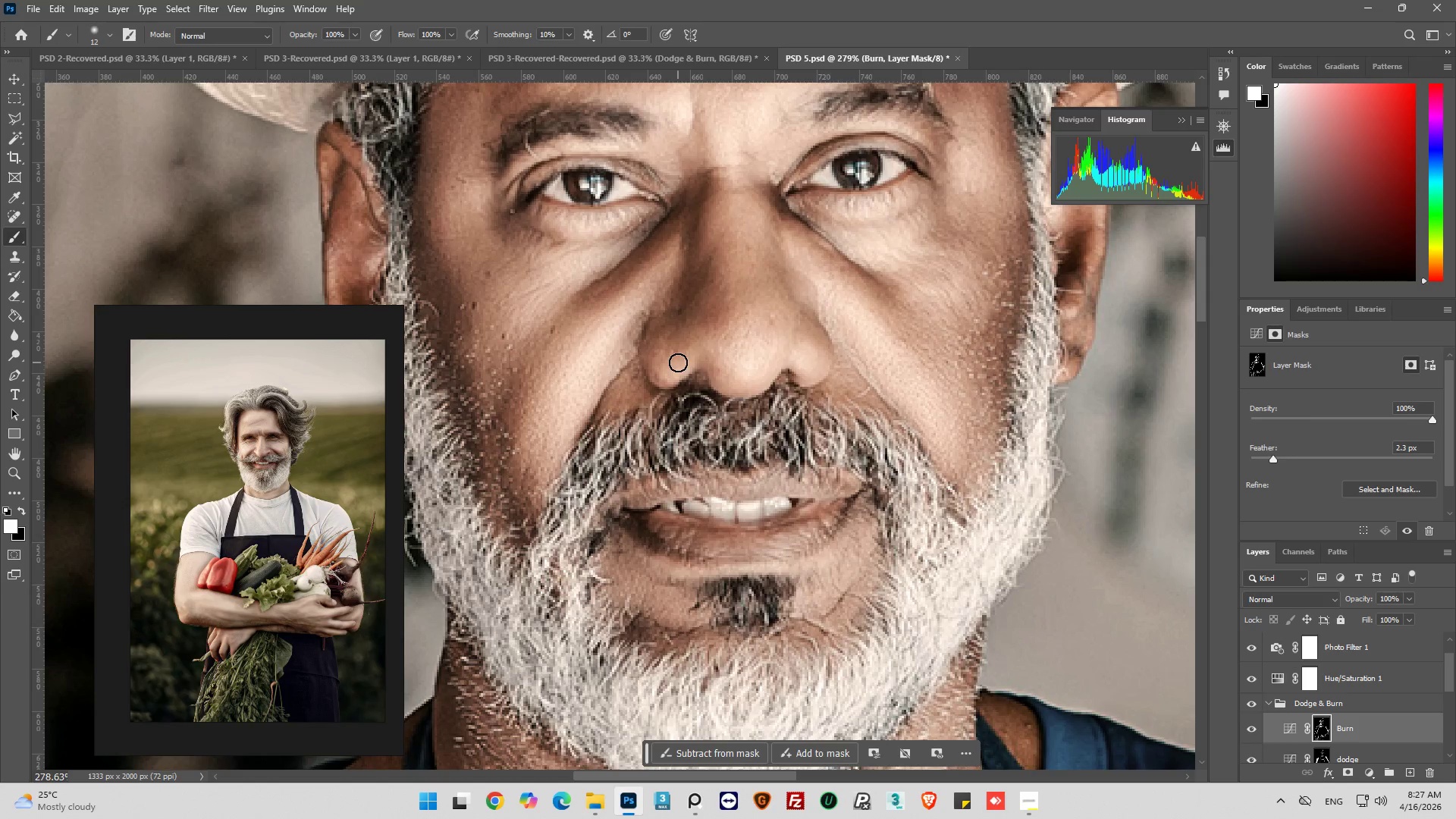 
left_click_drag(start_coordinate=[673, 347], to_coordinate=[671, 390])
 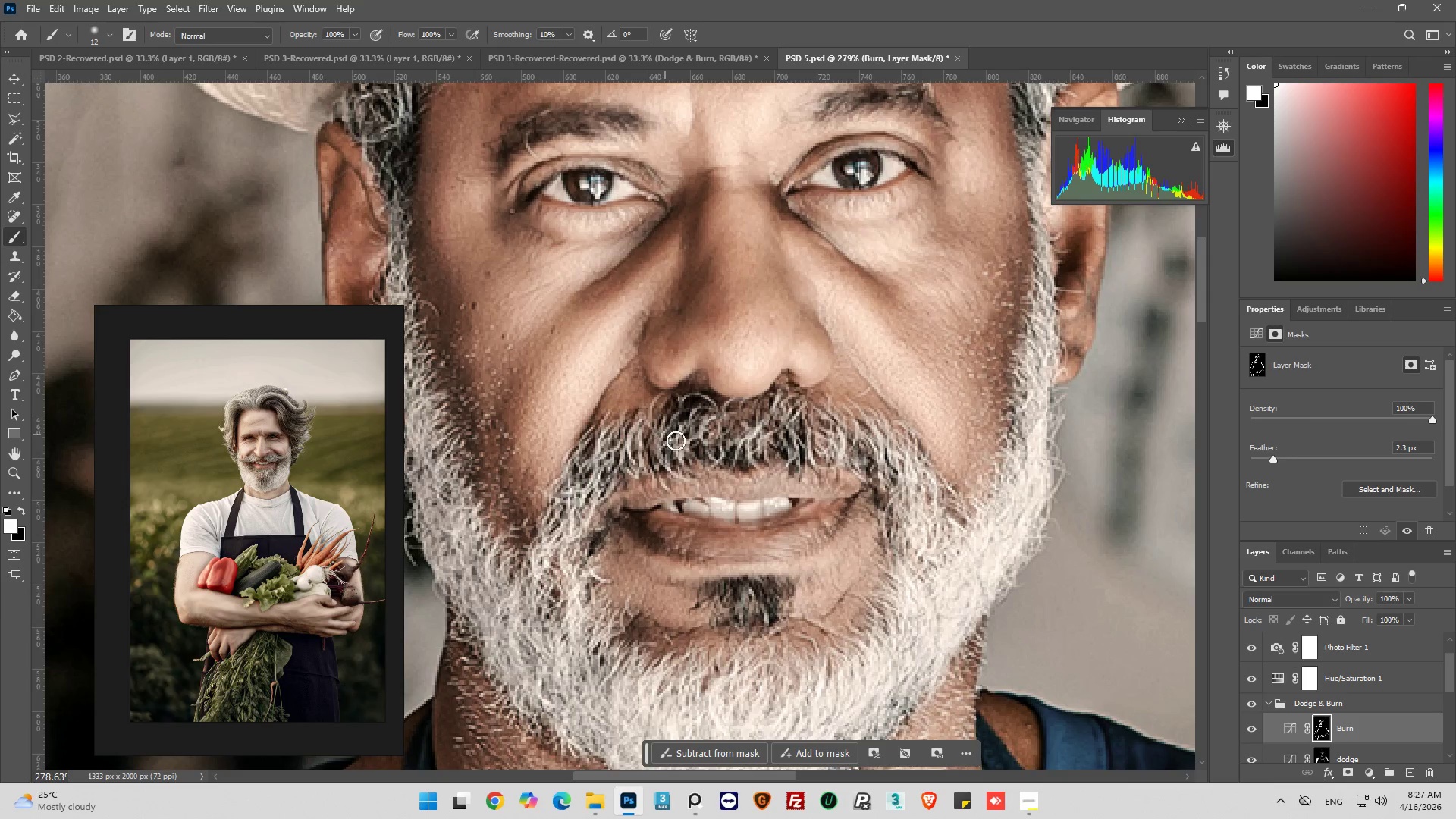 
hold_key(key=AltLeft, duration=0.59)
scroll: coordinate [693, 435], scroll_direction: down, amount: 11.0
 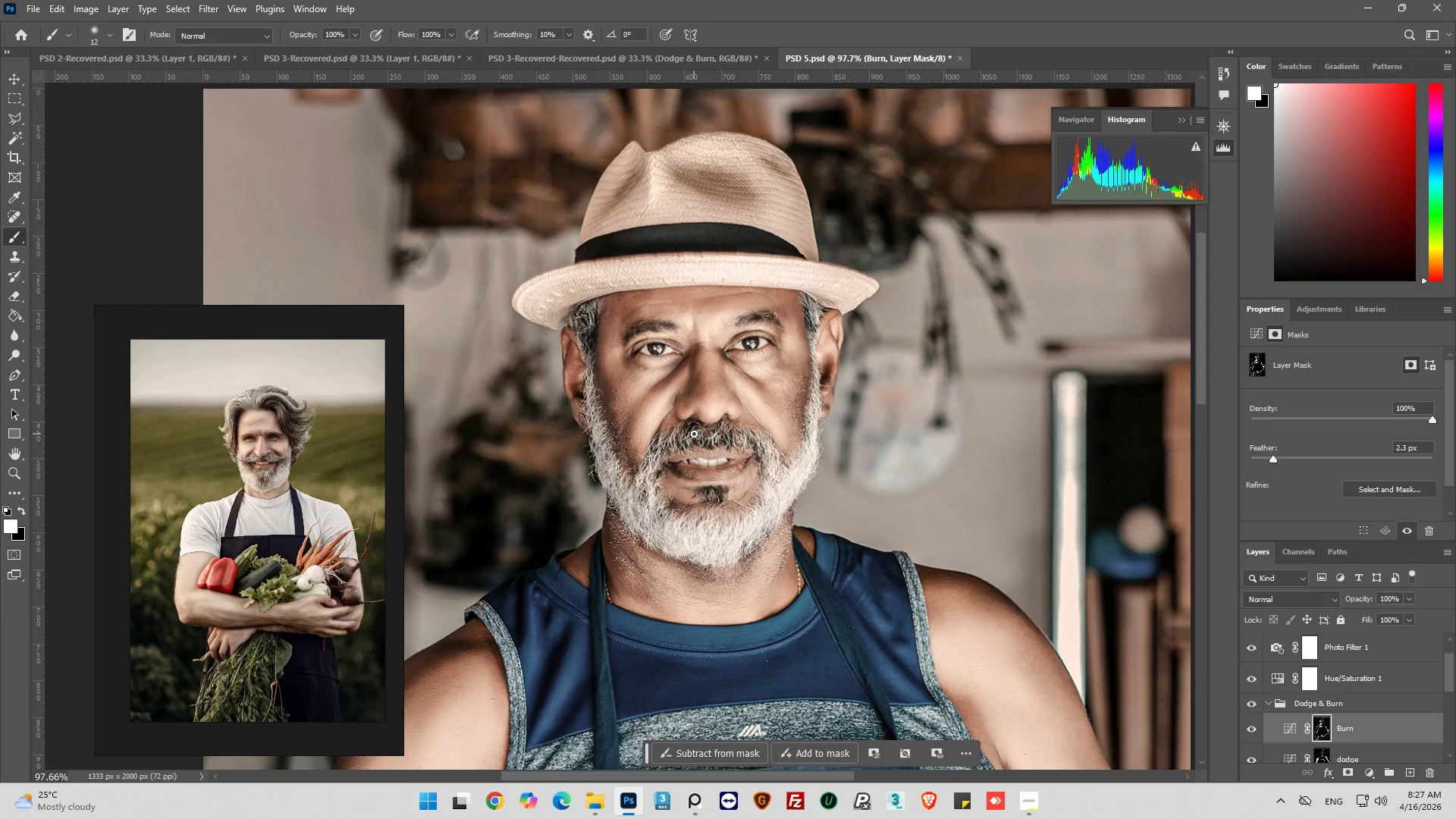 
key(Control+Z)
 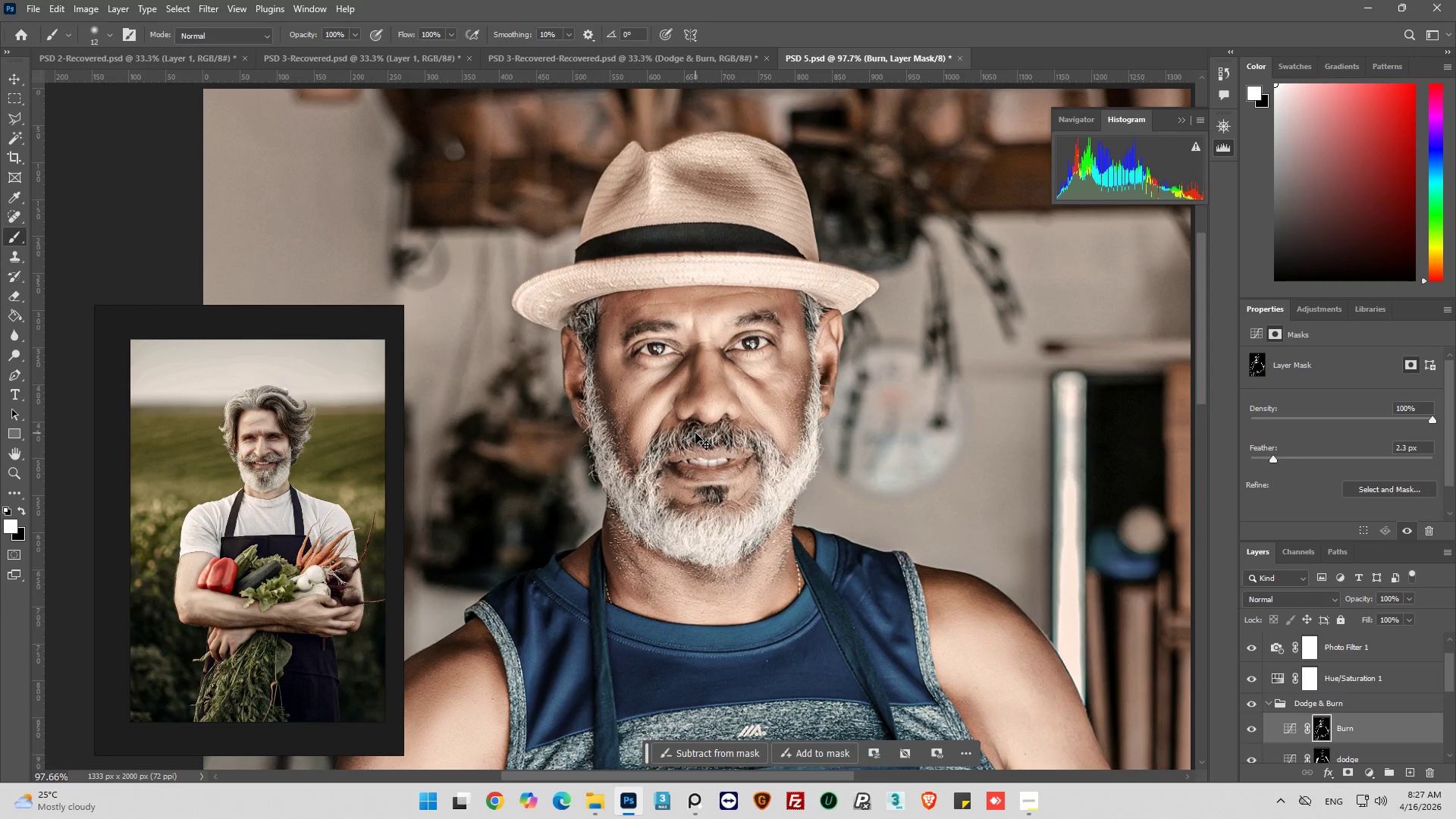 
key(Control+Z)
 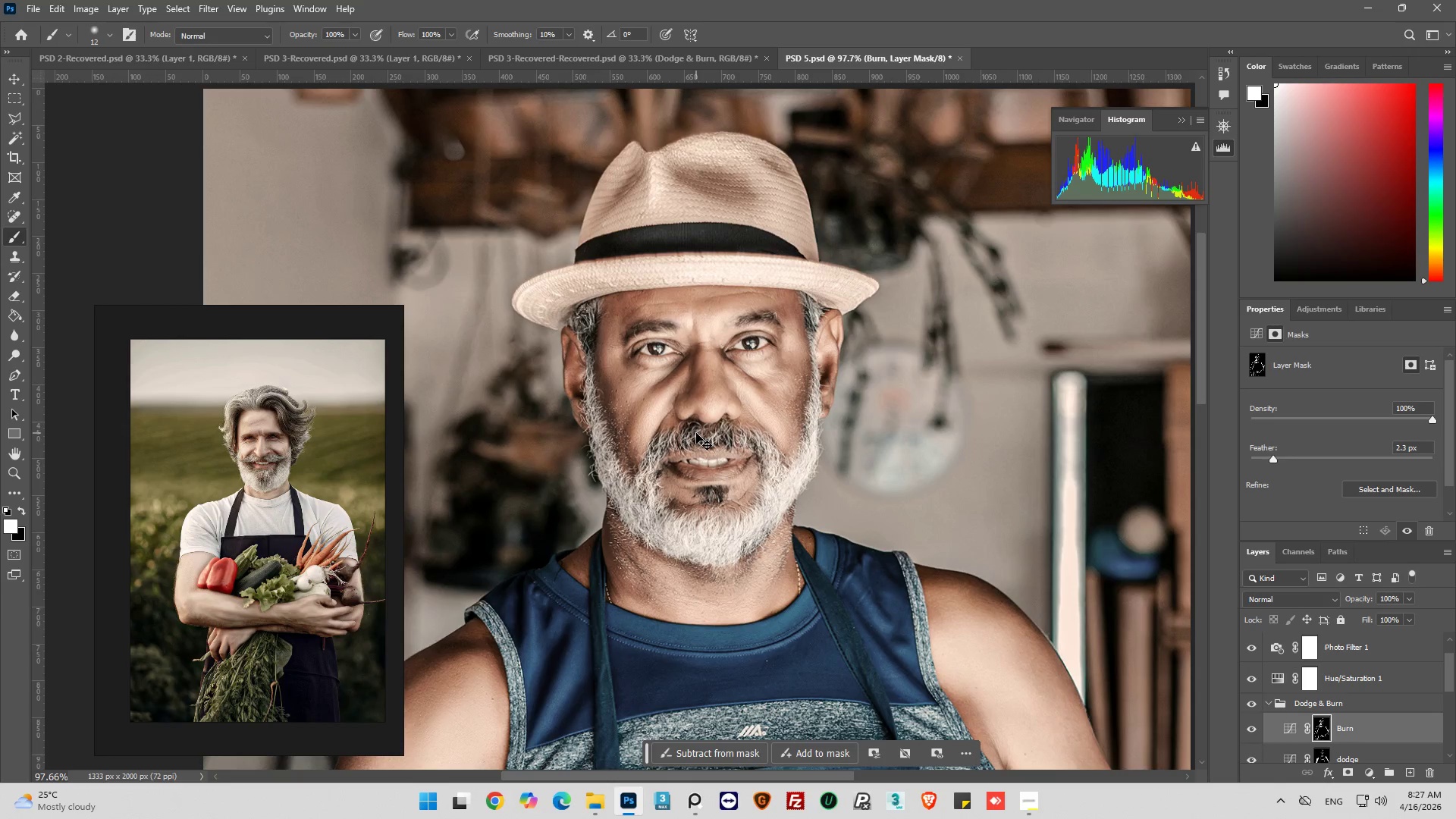 
key(Control+Z)
 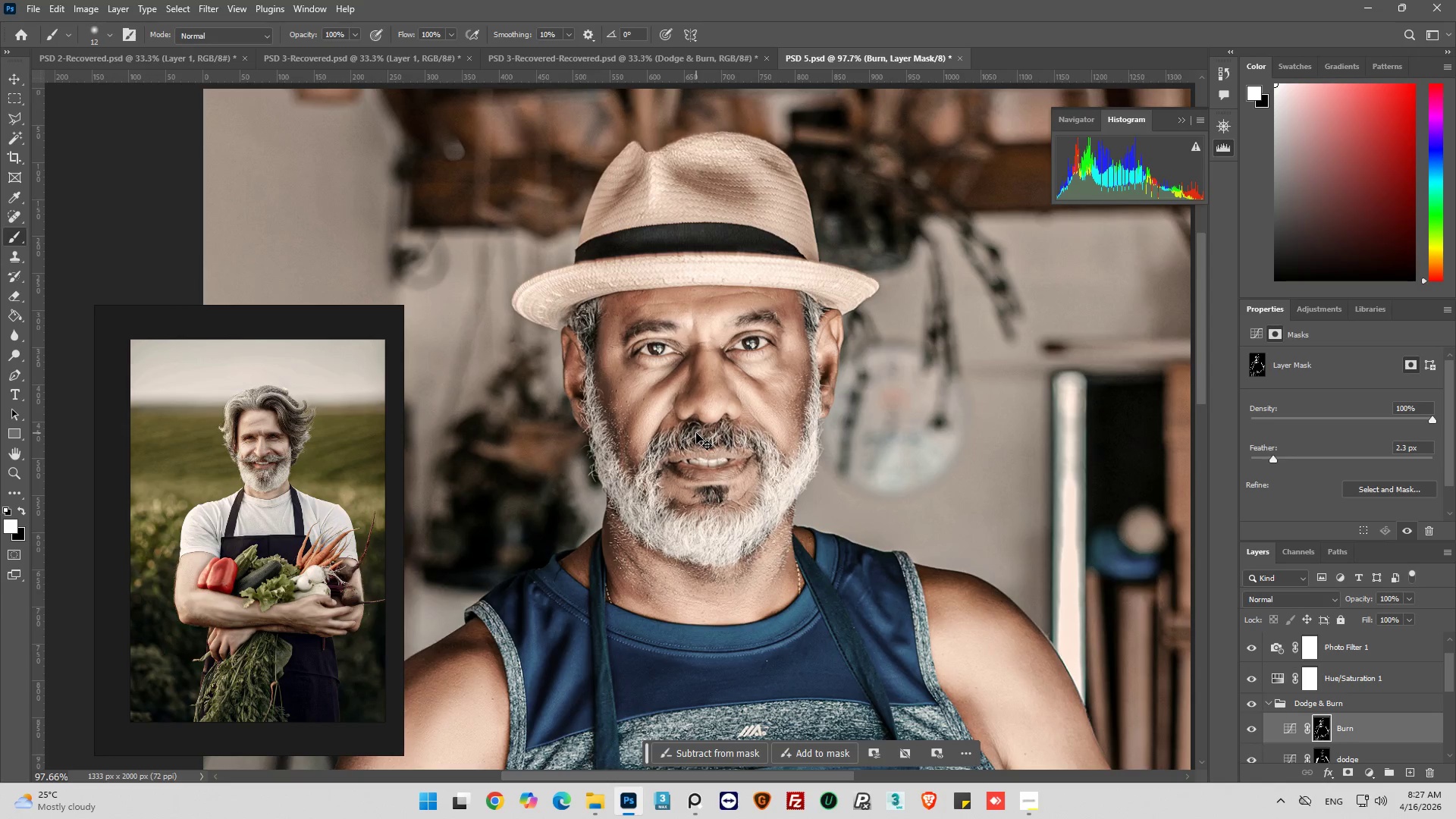 
key(Control+Z)
 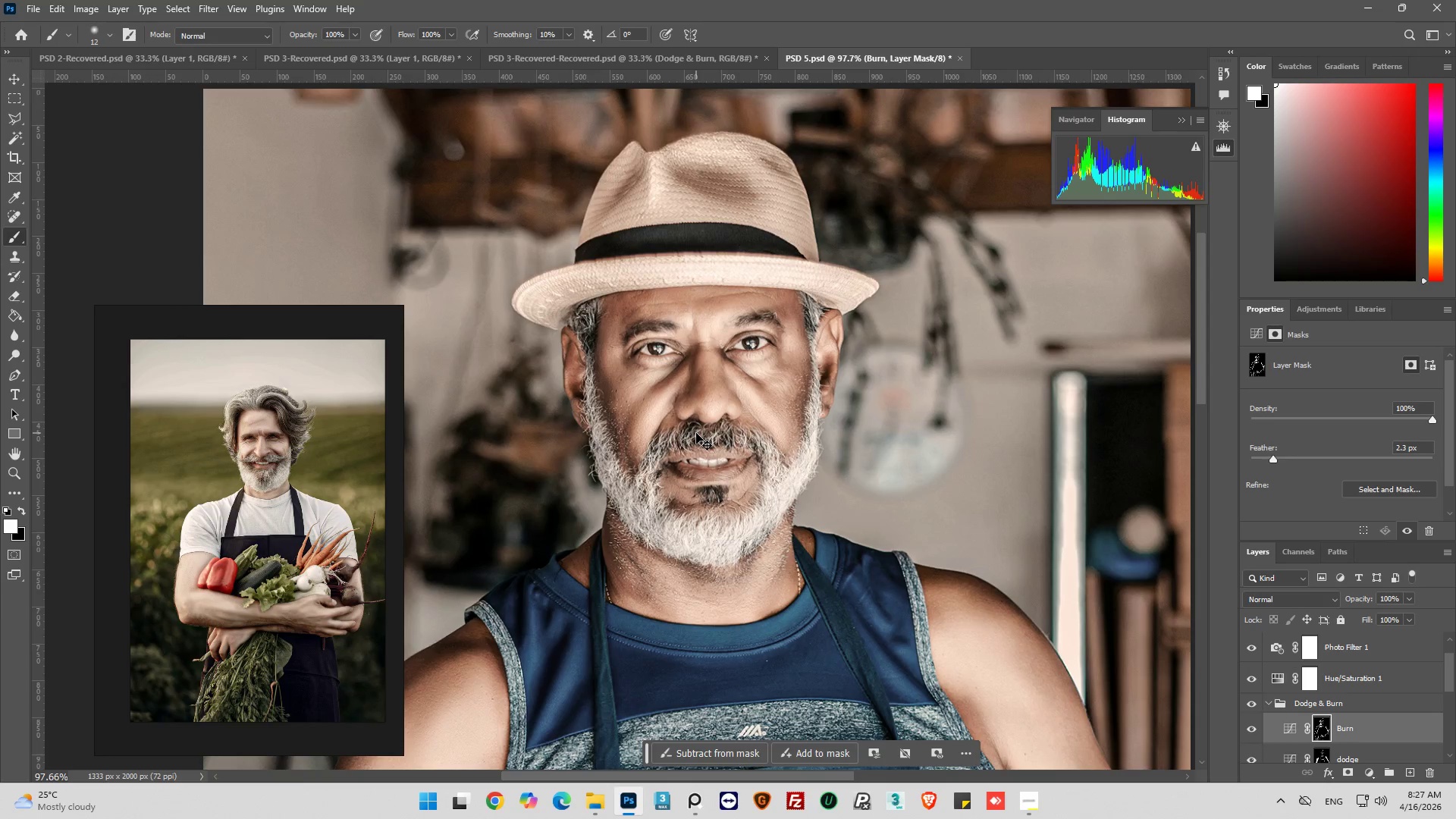 
key(Control+Z)
 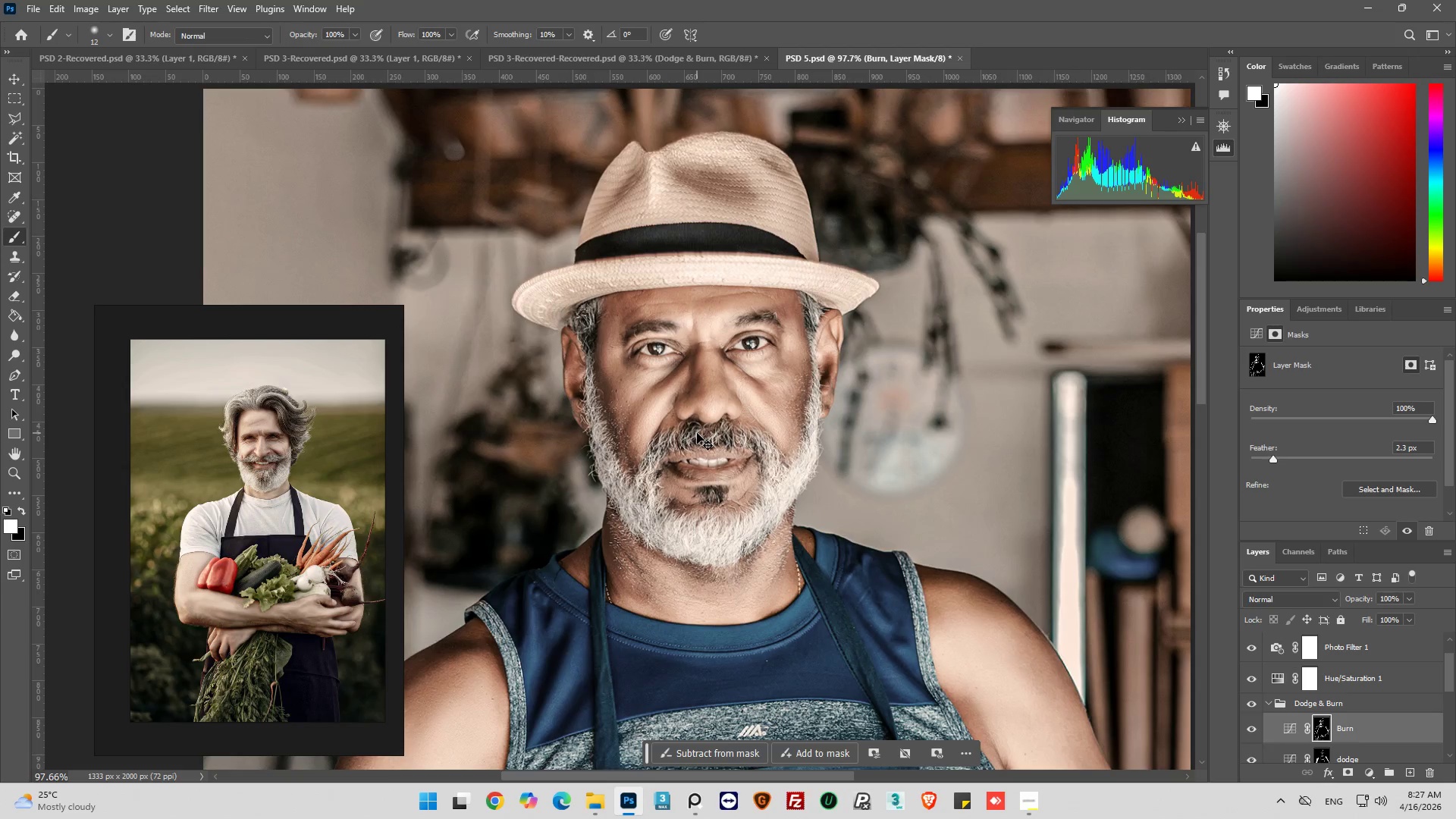 
key(Control+Z)
 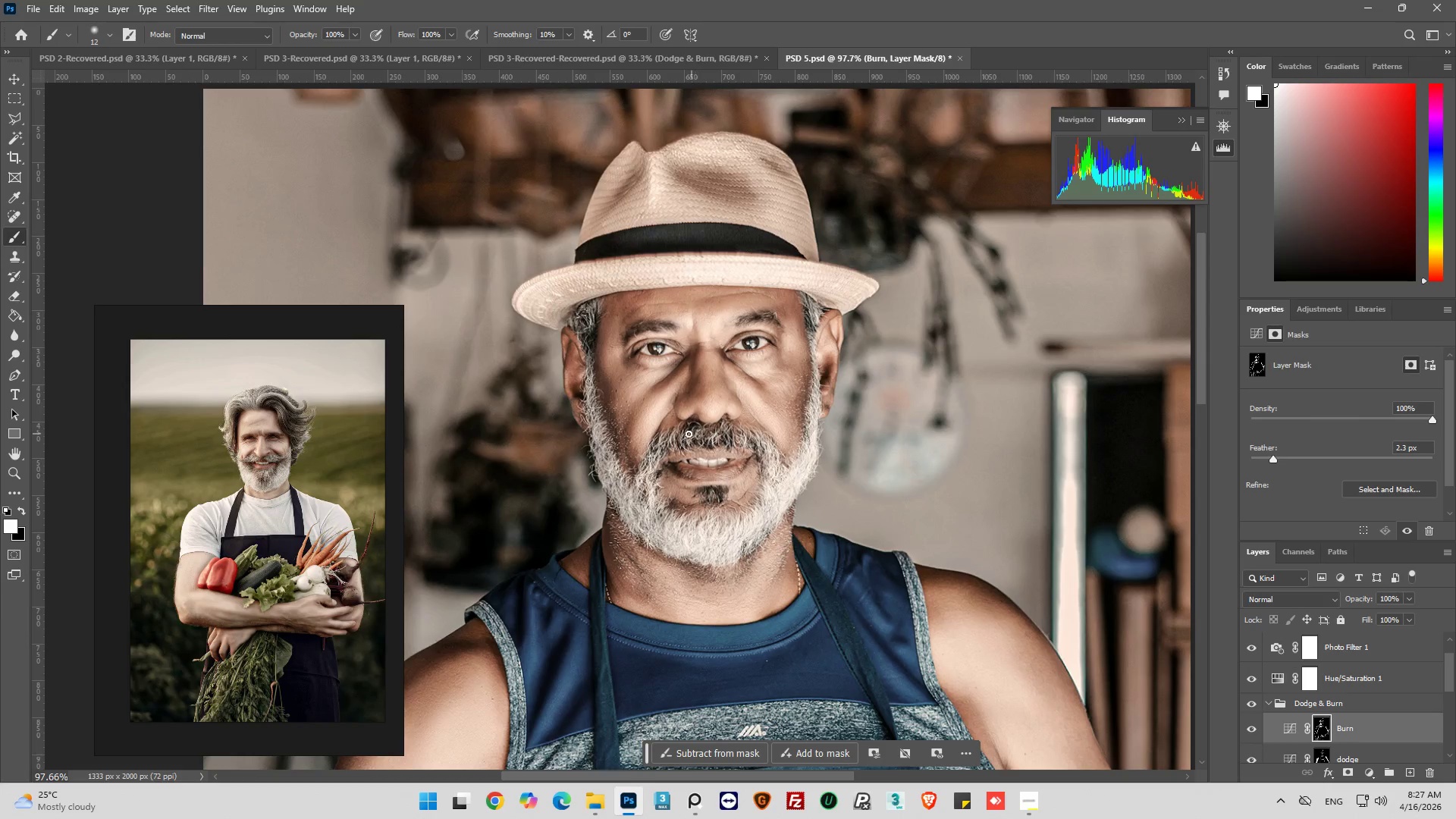 
hold_key(key=AltLeft, duration=0.86)
scroll: coordinate [673, 428], scroll_direction: up, amount: 11.0
 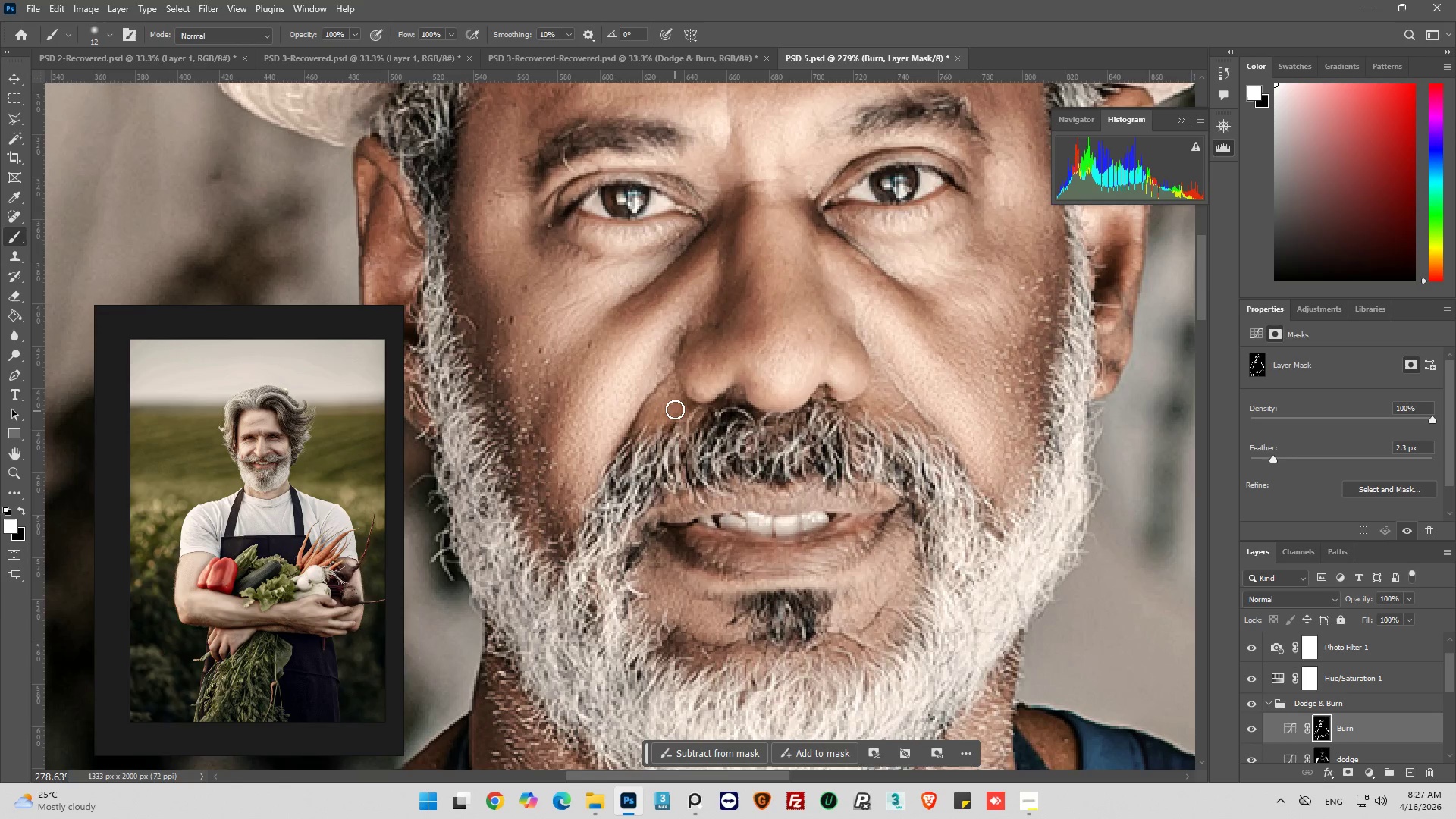 
left_click_drag(start_coordinate=[675, 410], to_coordinate=[671, 384])
 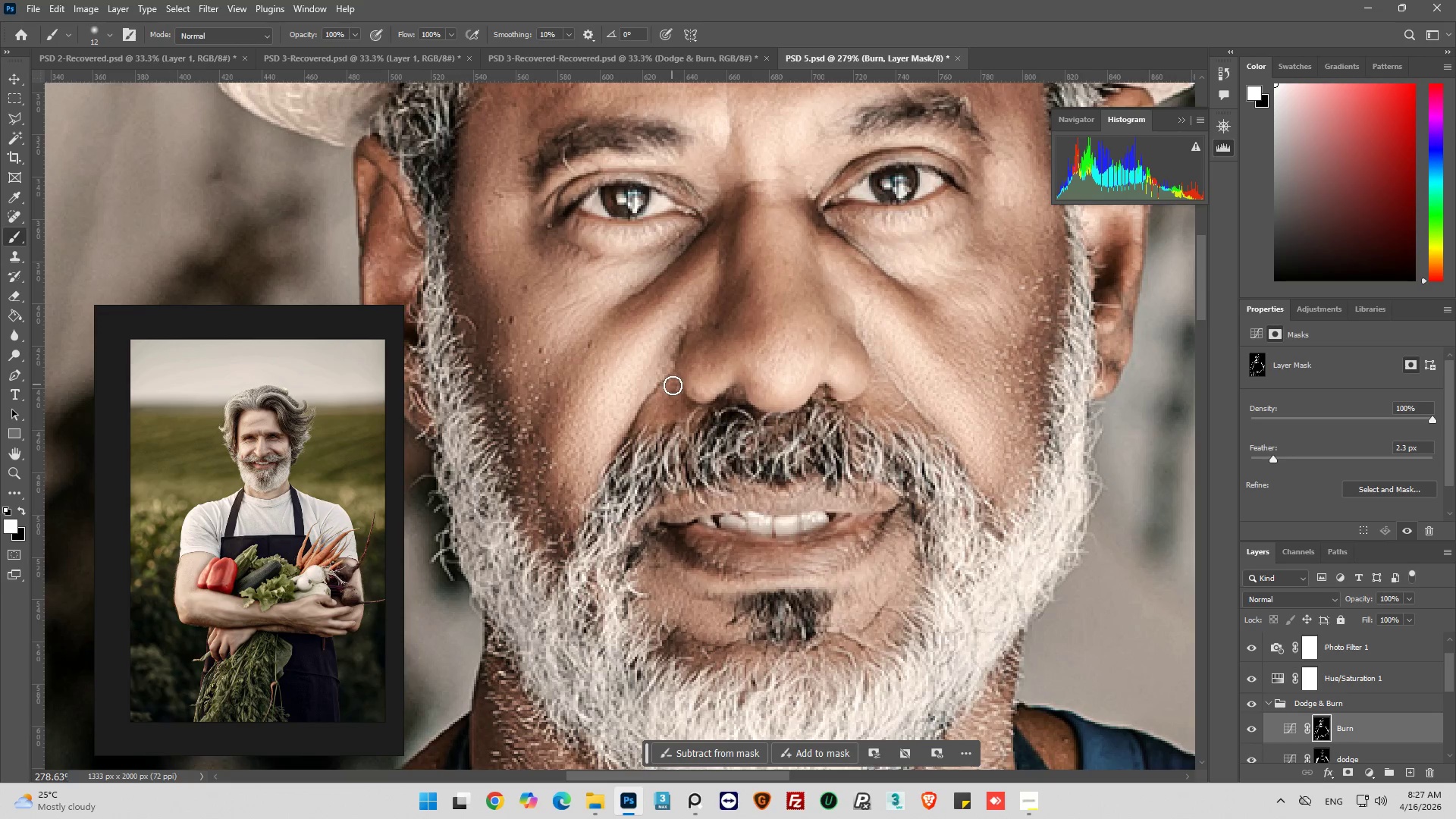 
left_click_drag(start_coordinate=[672, 384], to_coordinate=[662, 438])
 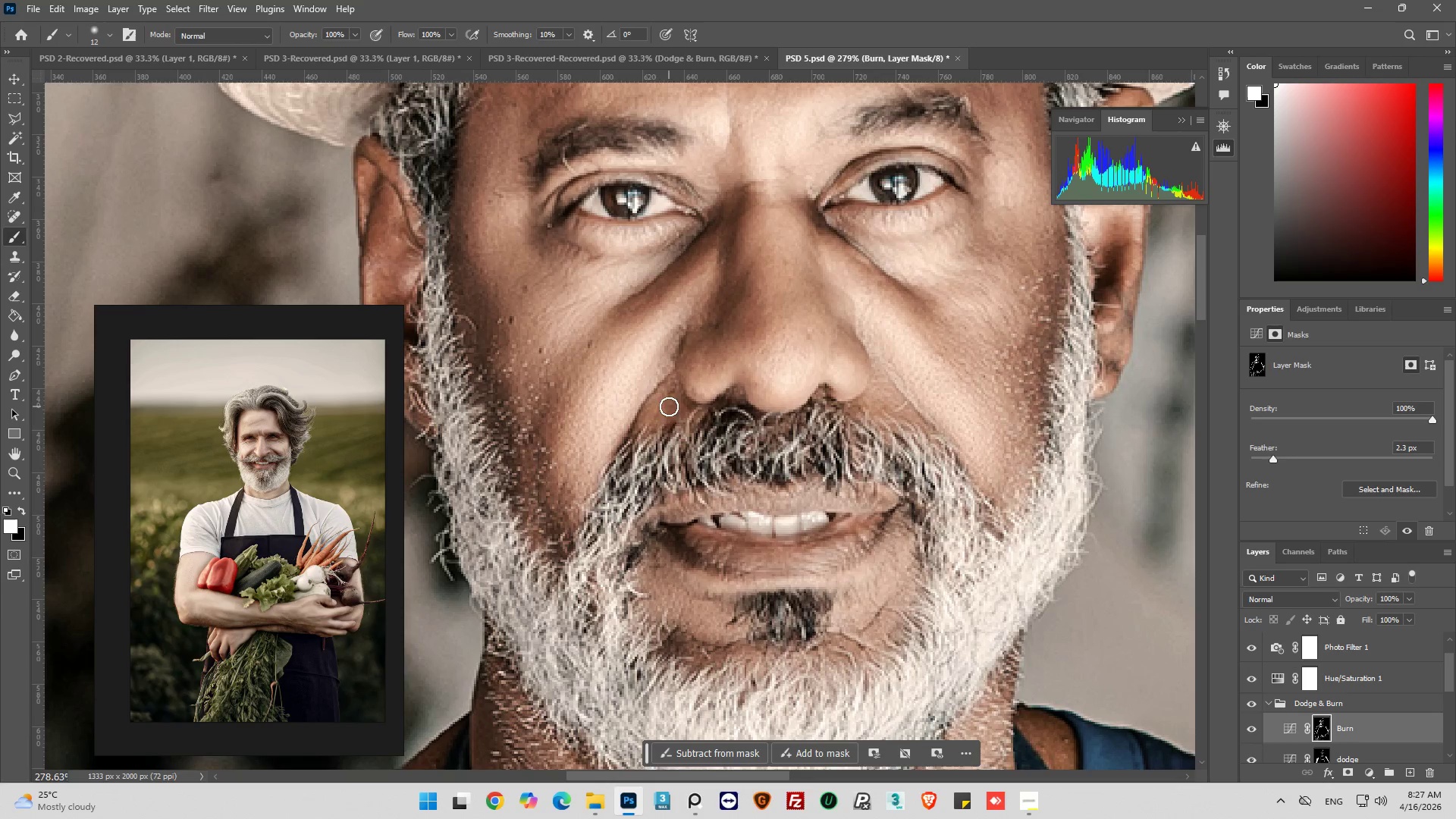 
left_click_drag(start_coordinate=[669, 406], to_coordinate=[648, 447])
 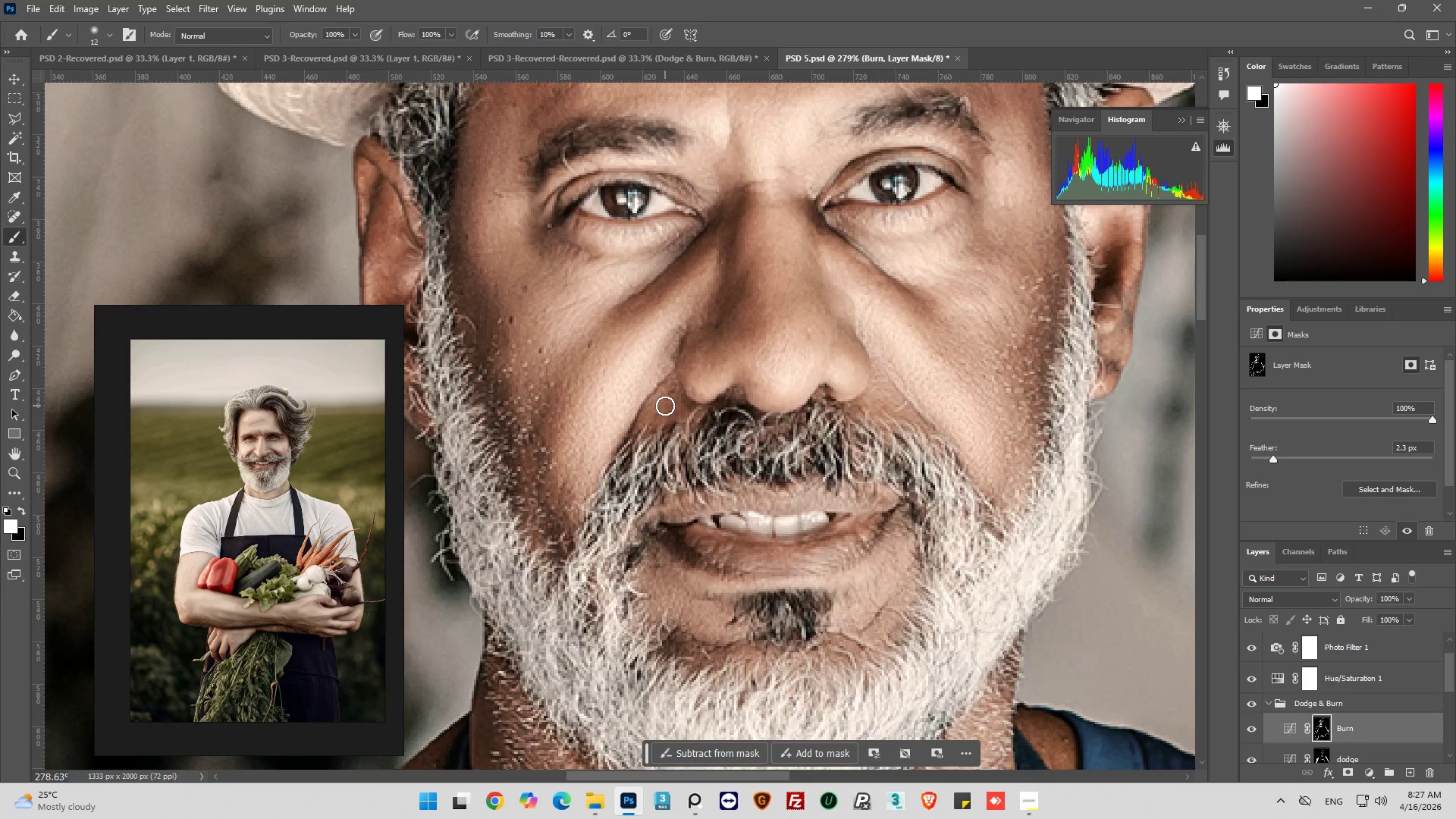 
left_click_drag(start_coordinate=[665, 406], to_coordinate=[629, 475])
 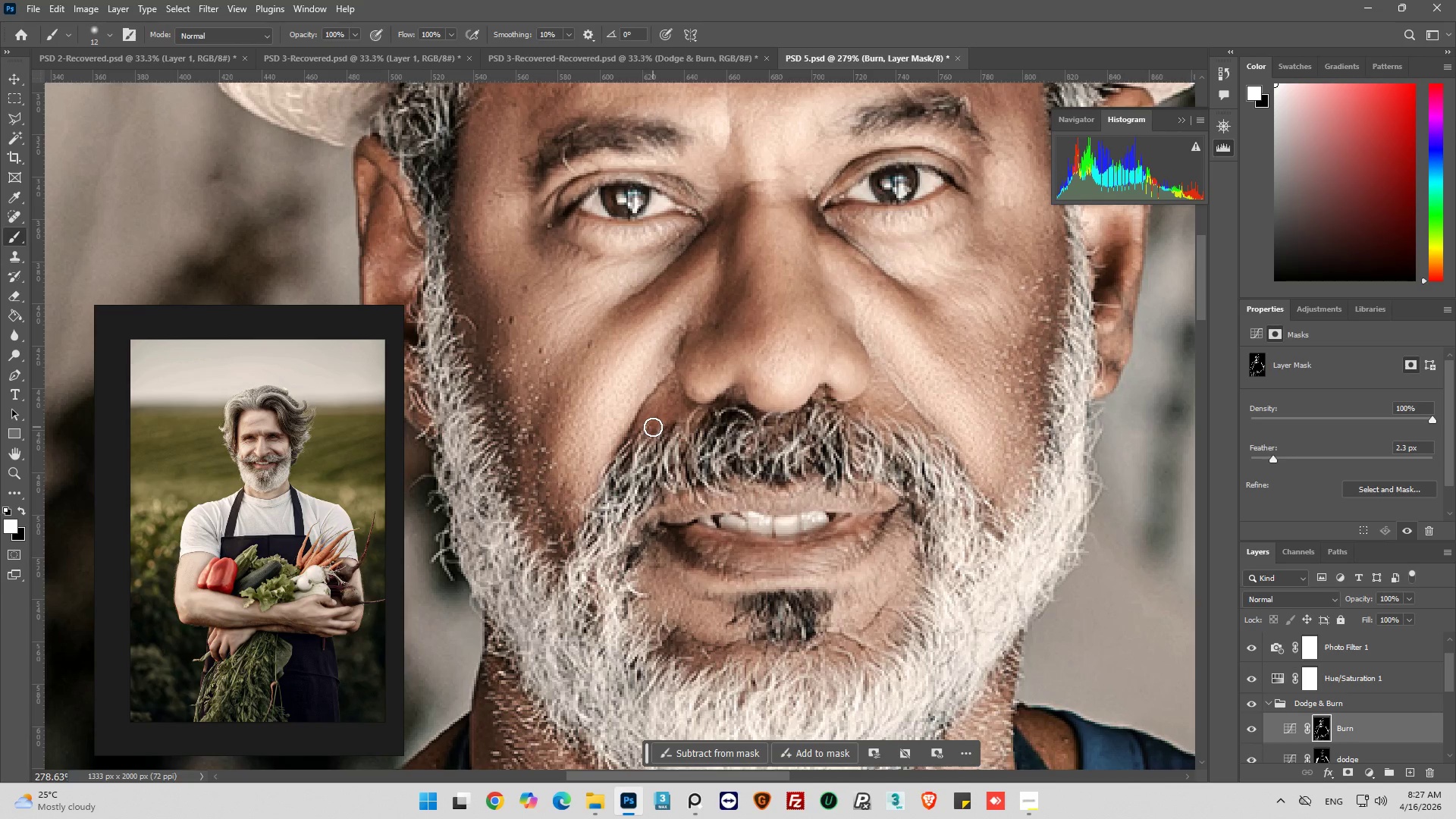 
left_click_drag(start_coordinate=[653, 427], to_coordinate=[636, 485])
 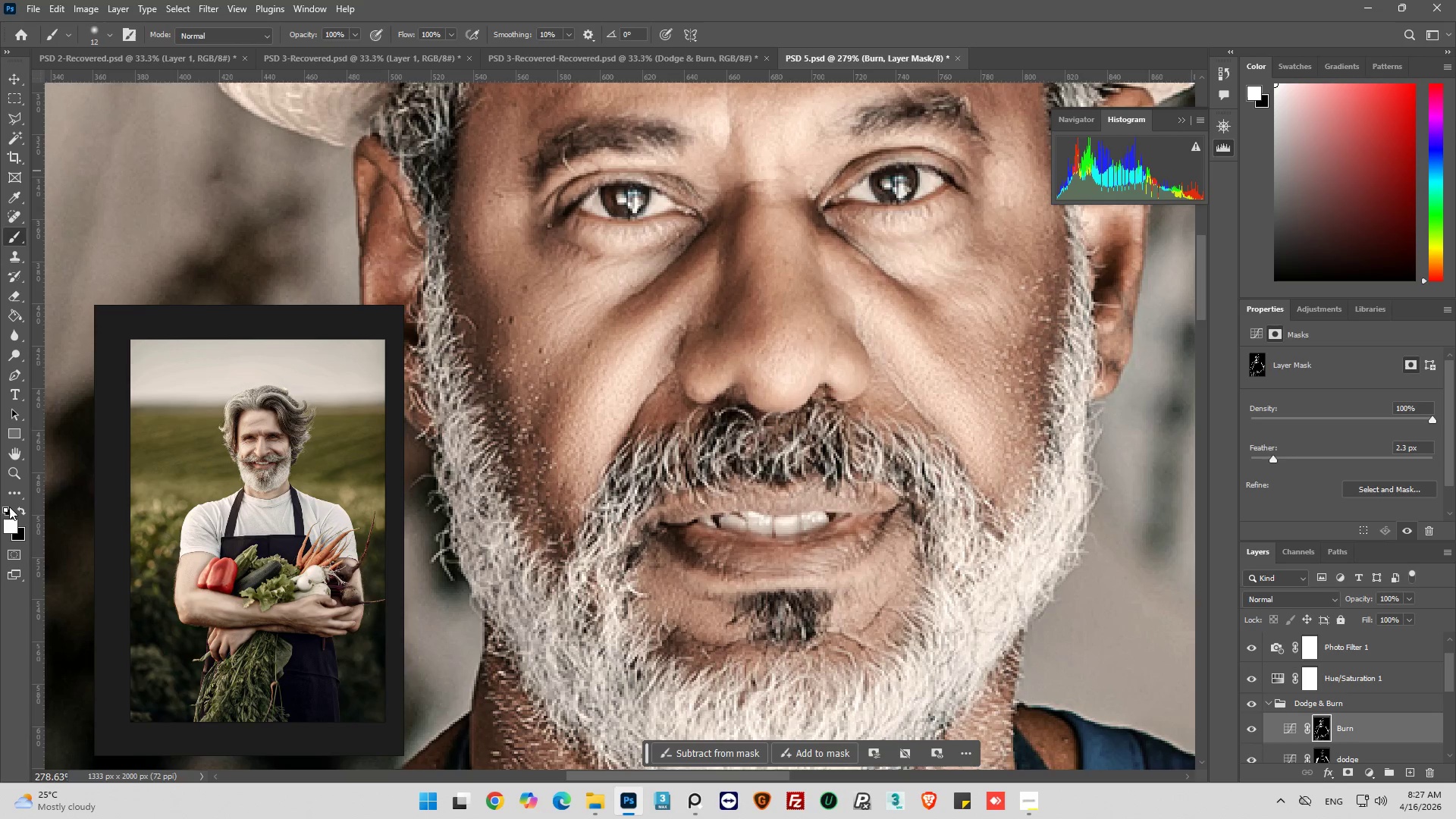 
left_click([18, 509])
 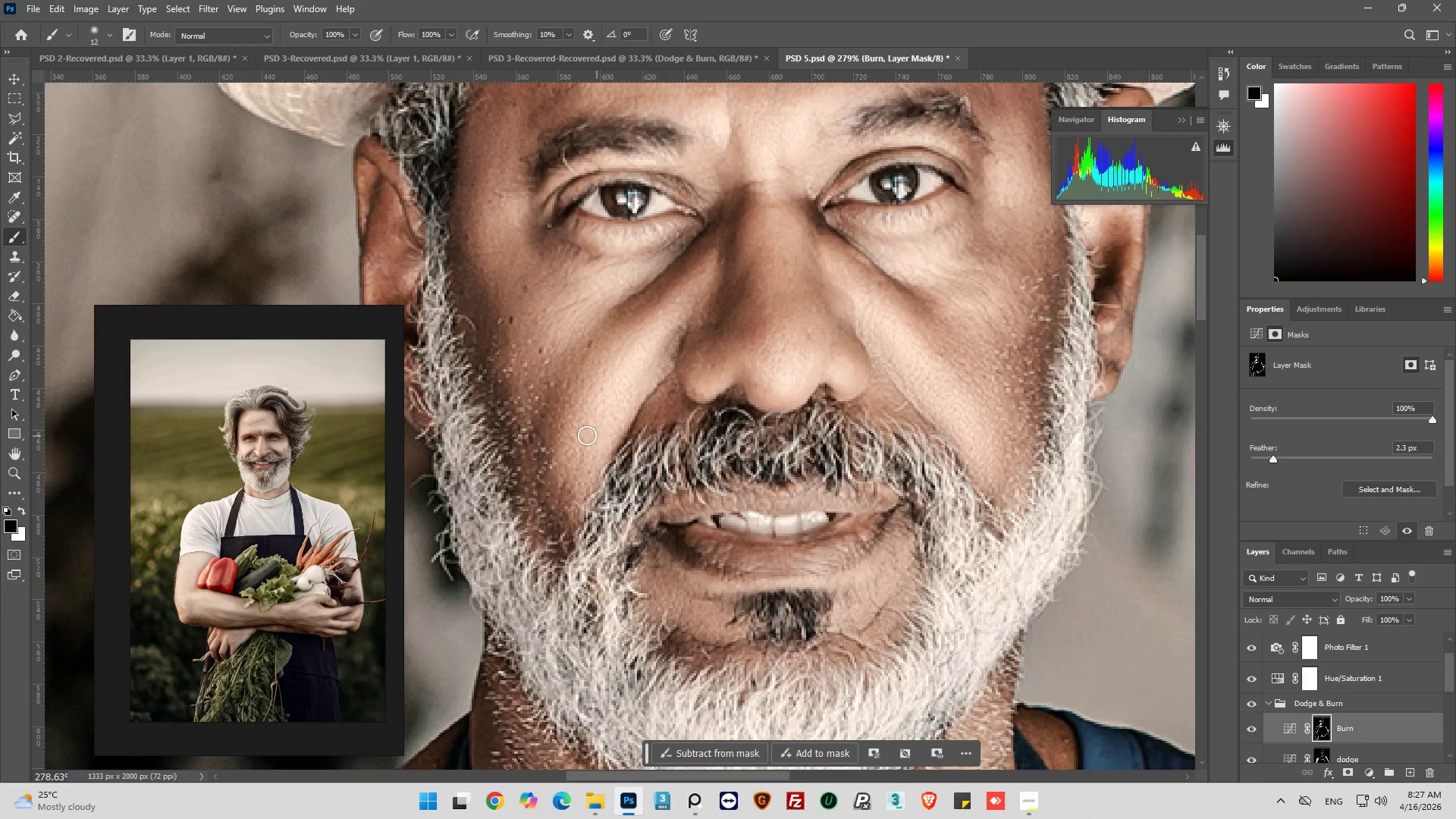 
left_click_drag(start_coordinate=[573, 410], to_coordinate=[573, 418])
 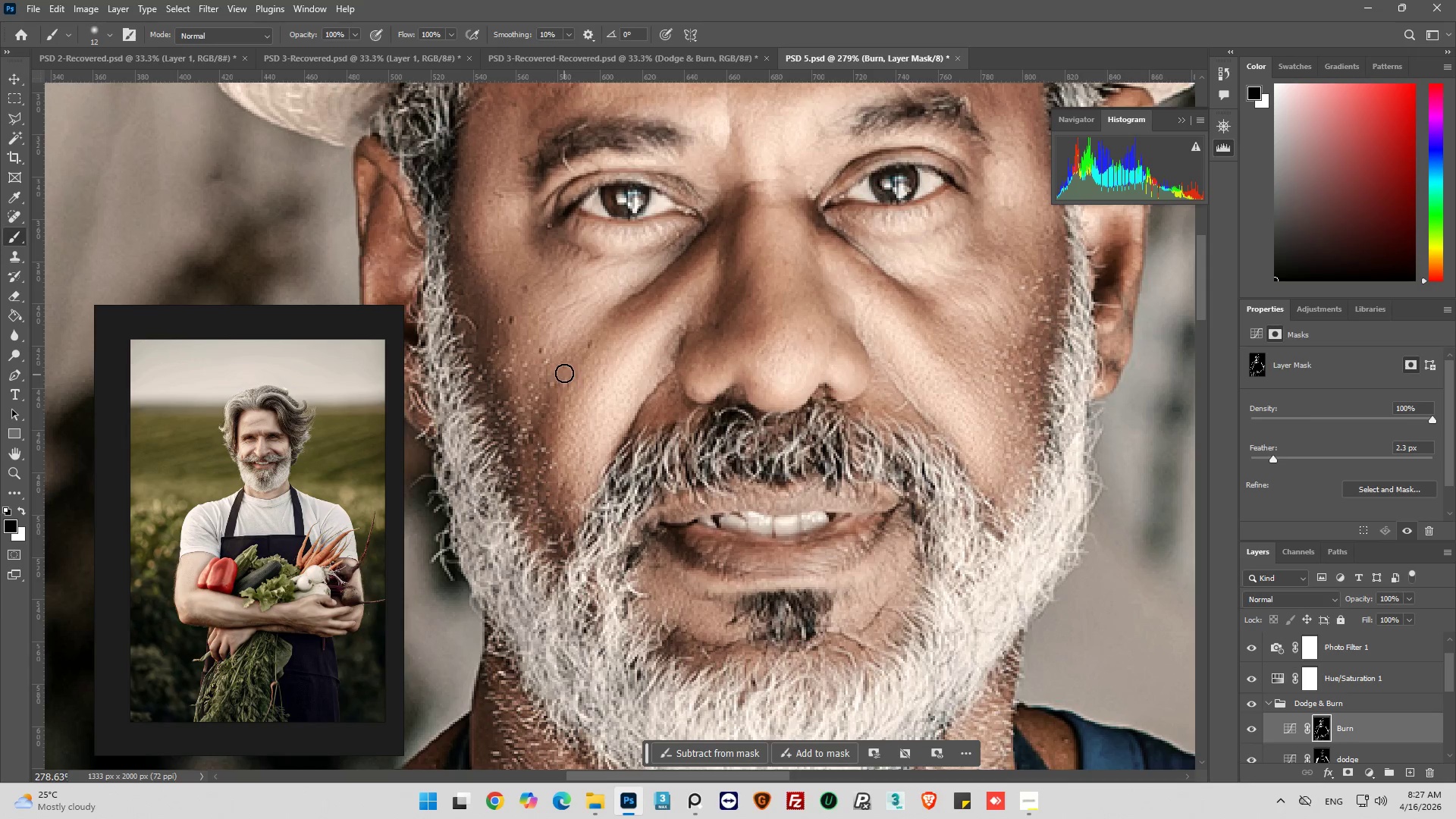 
left_click_drag(start_coordinate=[564, 373], to_coordinate=[571, 365])
 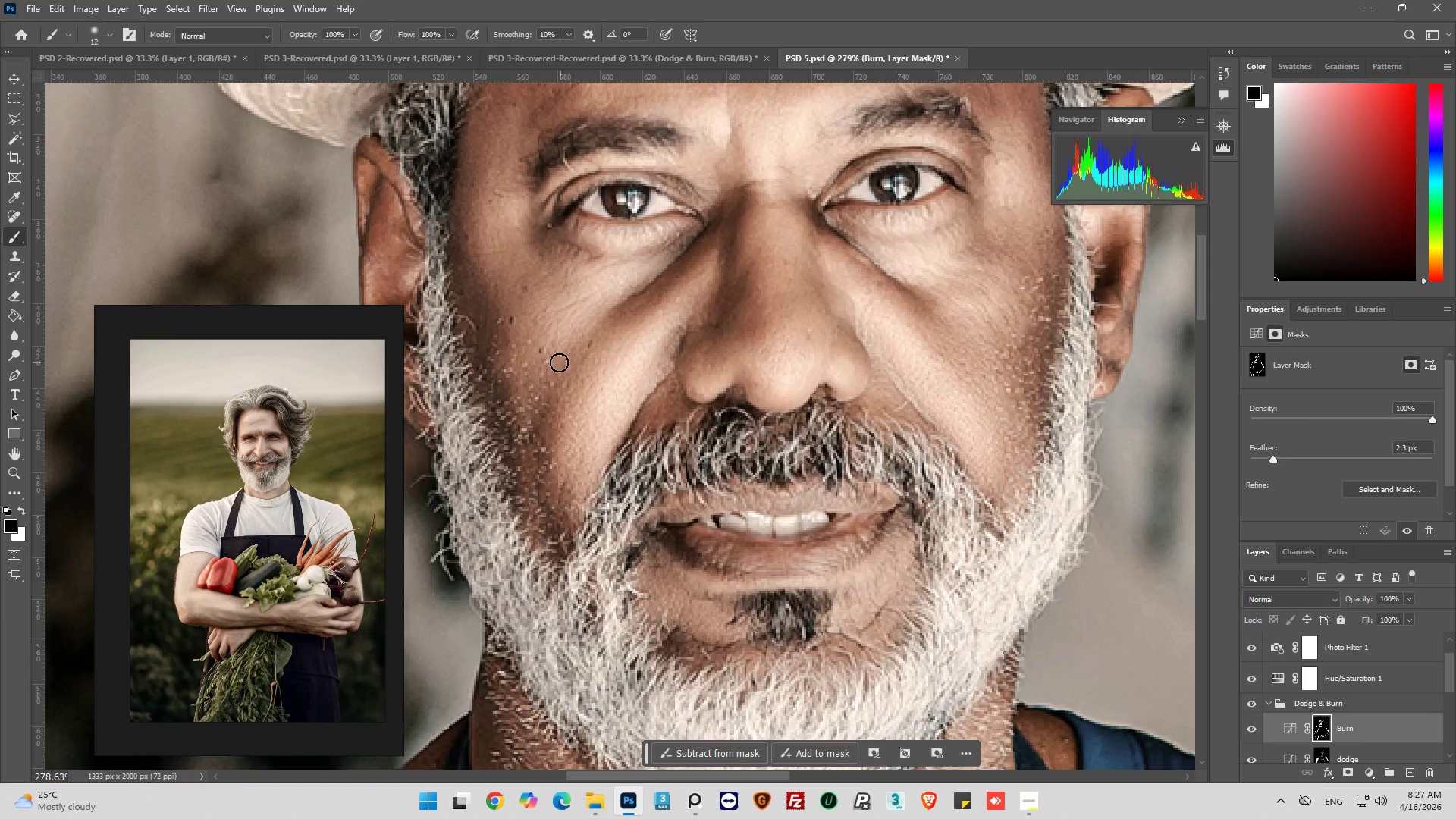 
left_click_drag(start_coordinate=[557, 362], to_coordinate=[562, 452])
 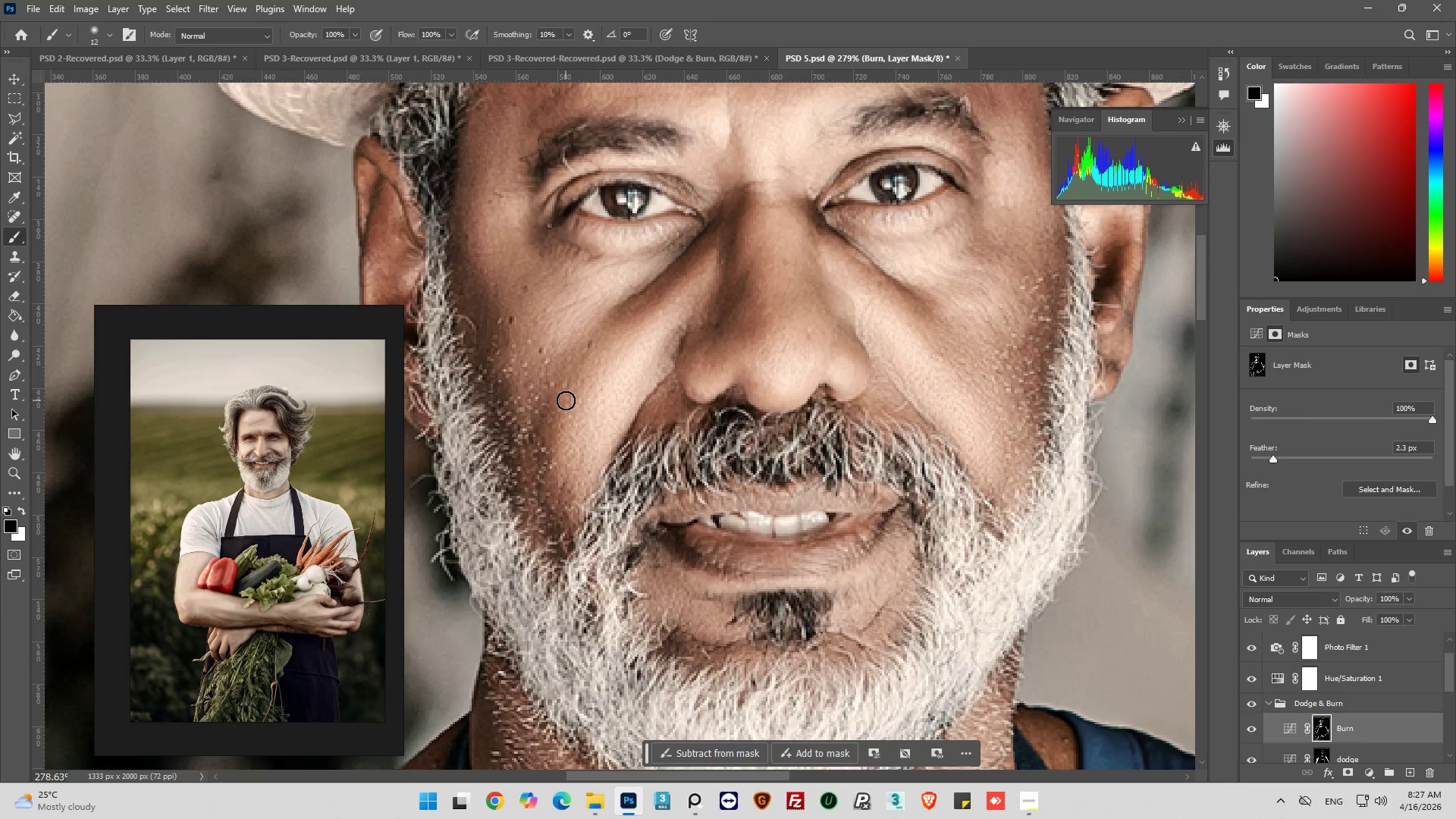 
left_click_drag(start_coordinate=[566, 400], to_coordinate=[564, 441])
 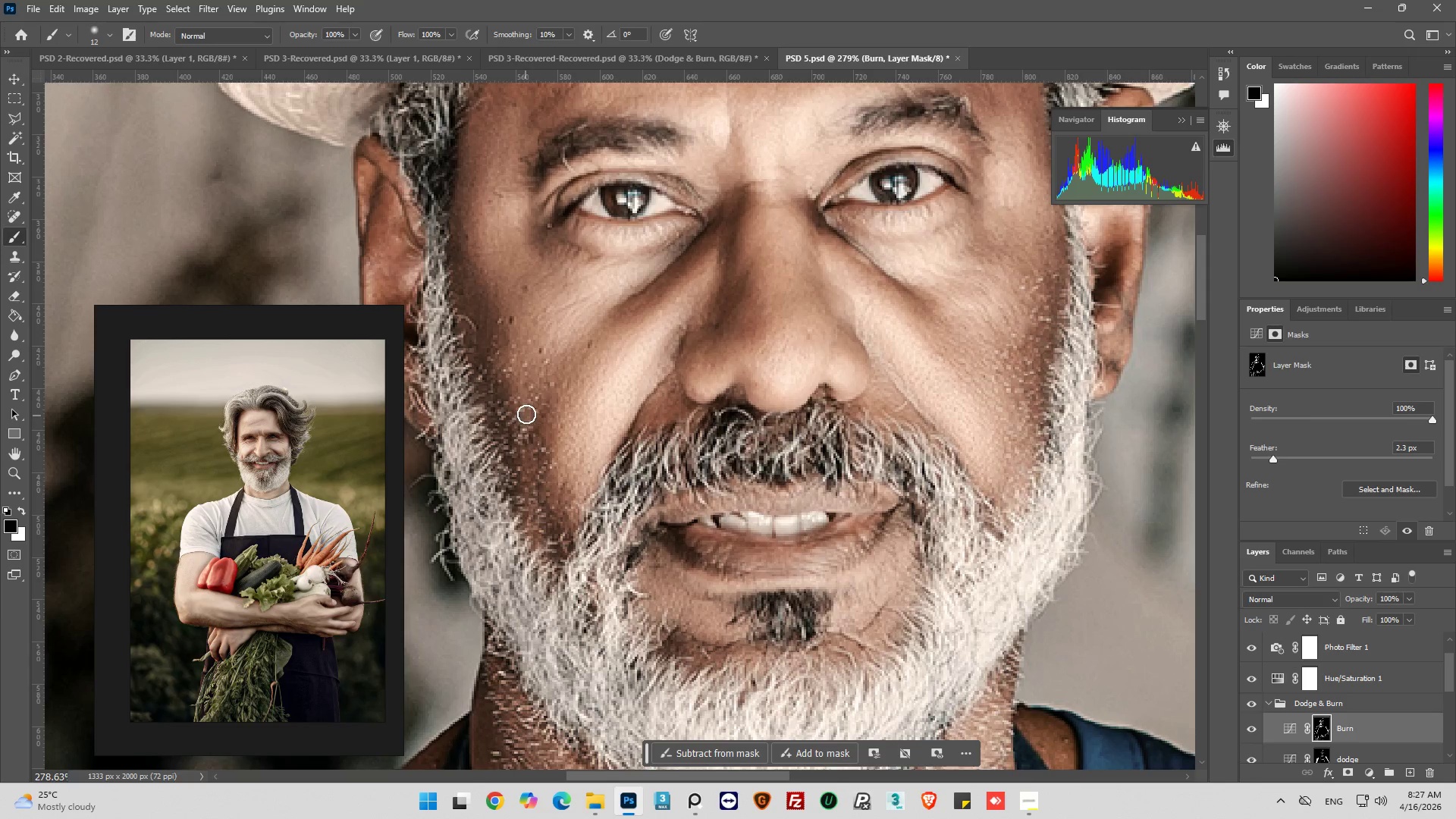 
hold_key(key=AltLeft, duration=0.36)
scroll: coordinate [510, 369], scroll_direction: down, amount: 4.0
 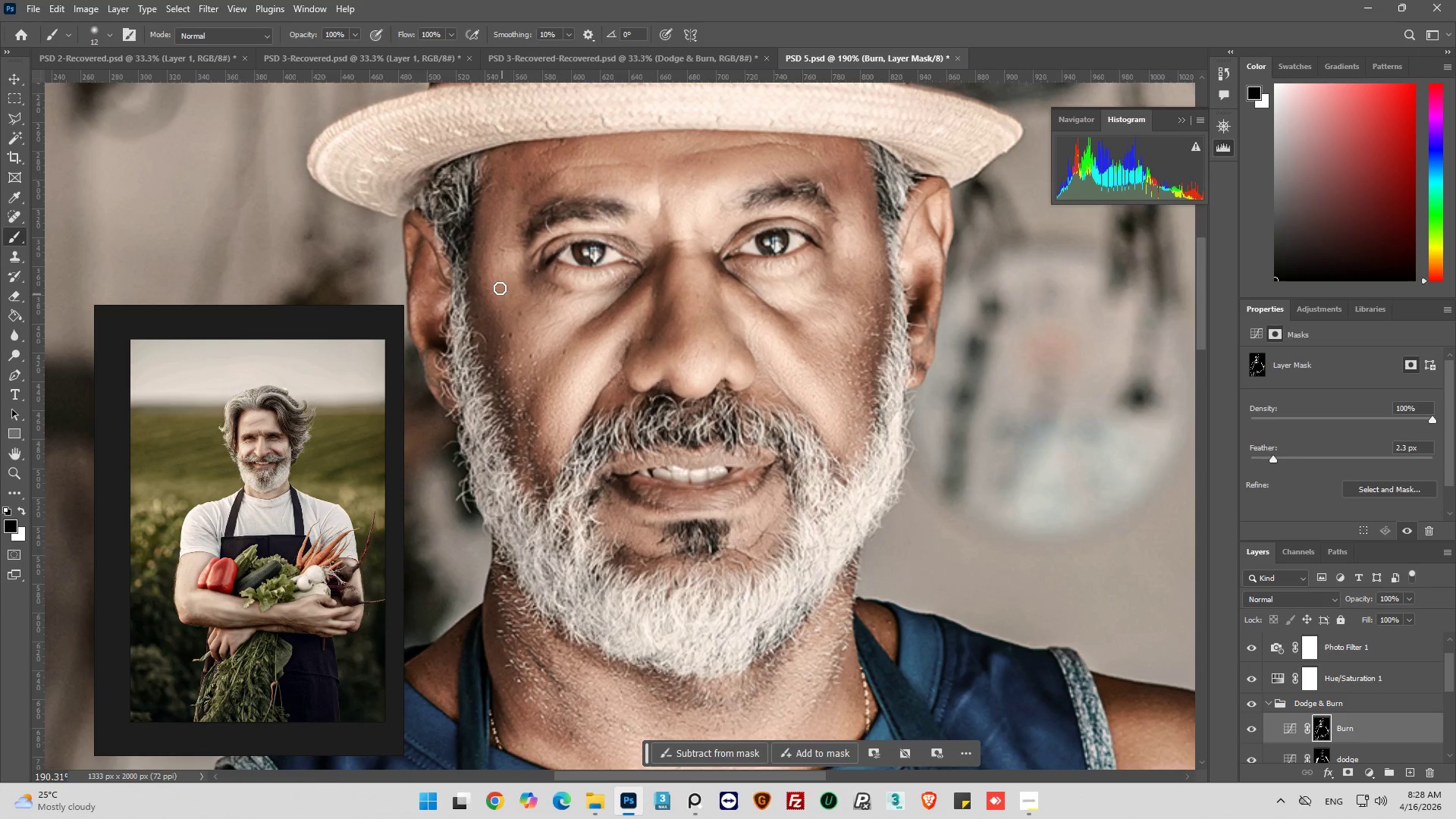 
hold_key(key=AltLeft, duration=0.42)
scroll: coordinate [500, 275], scroll_direction: up, amount: 2.0
 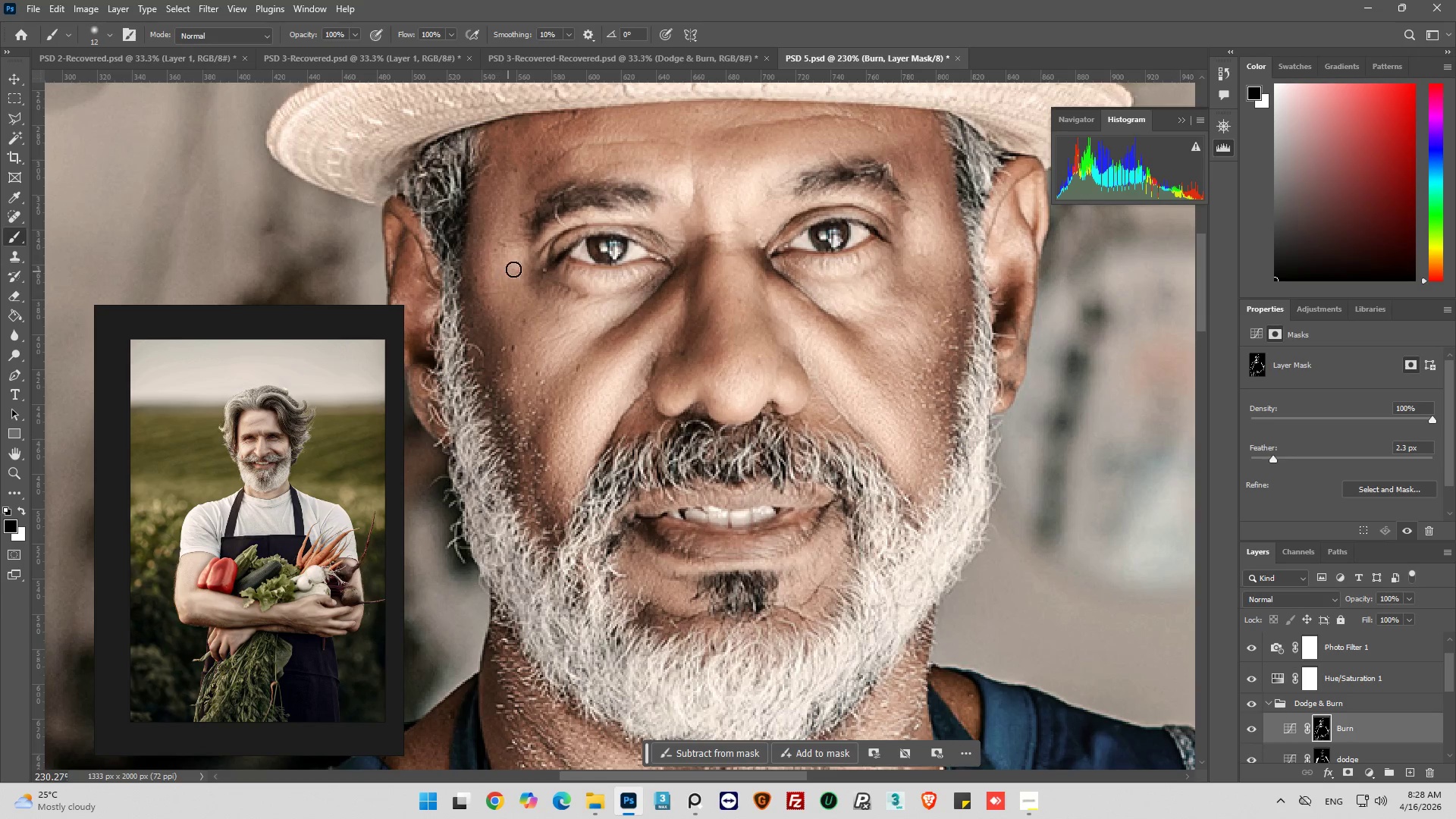 
key(Alt+AltLeft)
 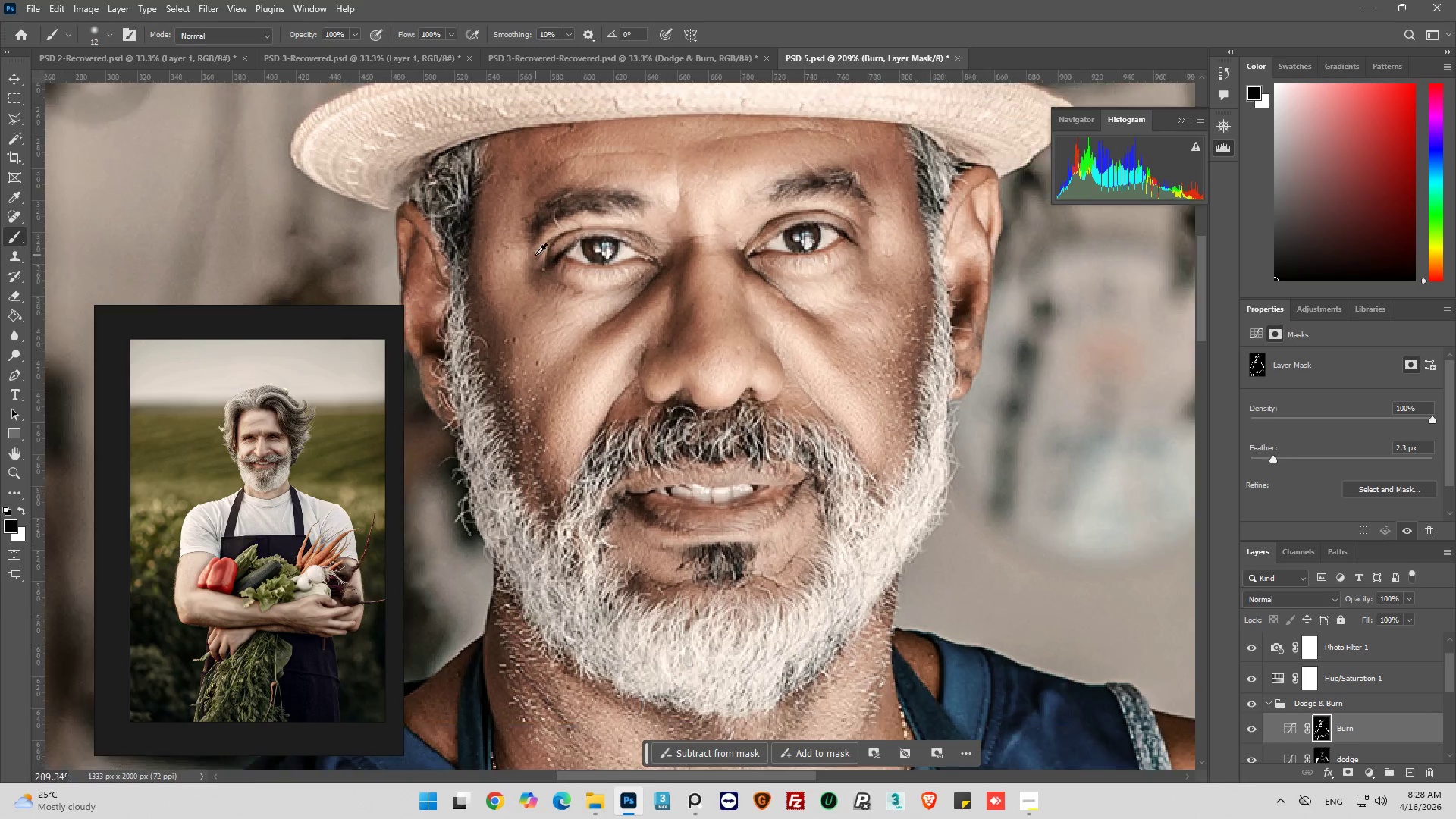 
scroll: coordinate [535, 255], scroll_direction: down, amount: 1.0
 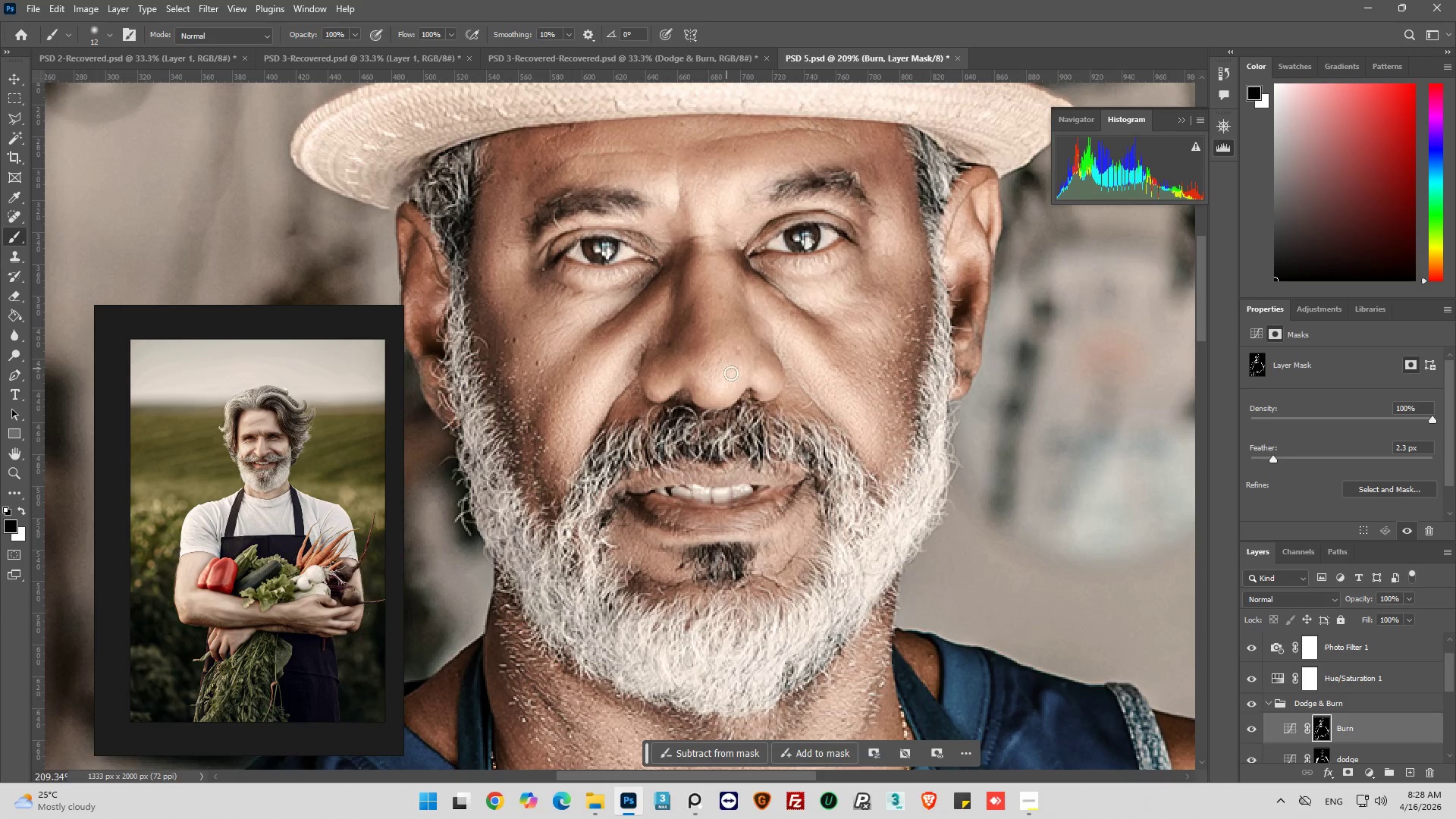 
key(Alt+AltLeft)
 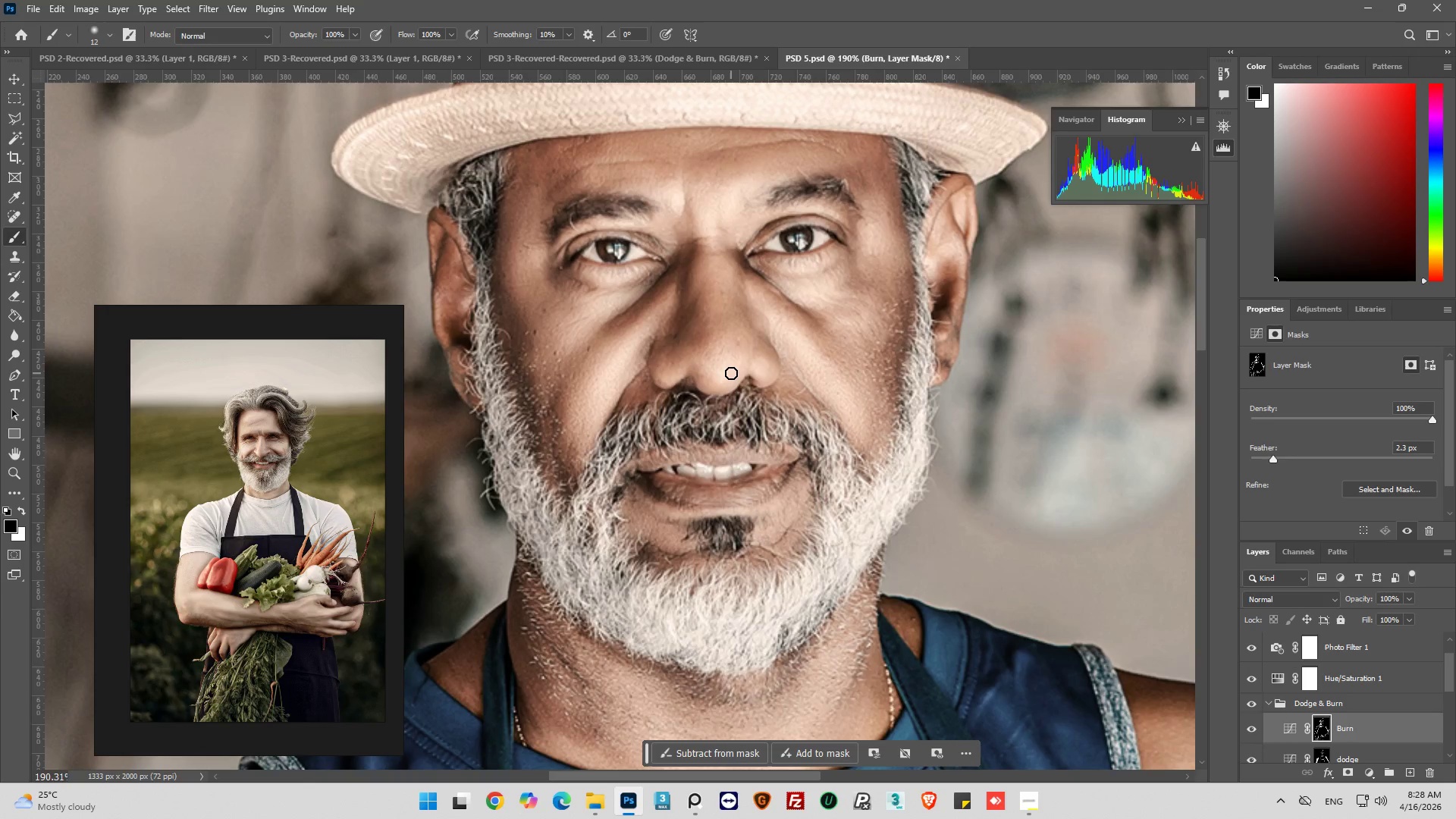 
scroll: coordinate [731, 373], scroll_direction: down, amount: 2.0
 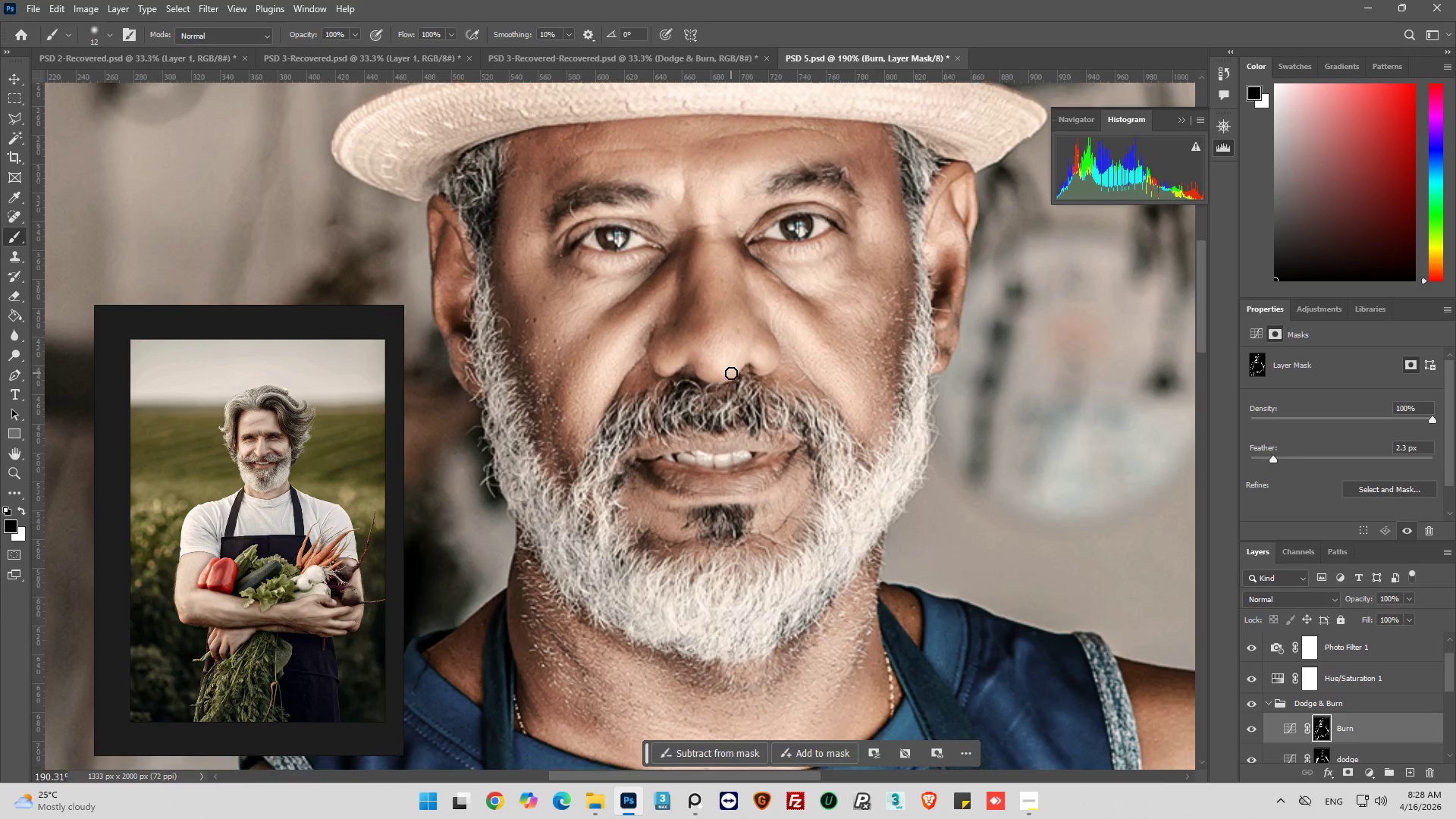 
hold_key(key=AltLeft, duration=0.91)
scroll: coordinate [704, 363], scroll_direction: down, amount: 22.0
 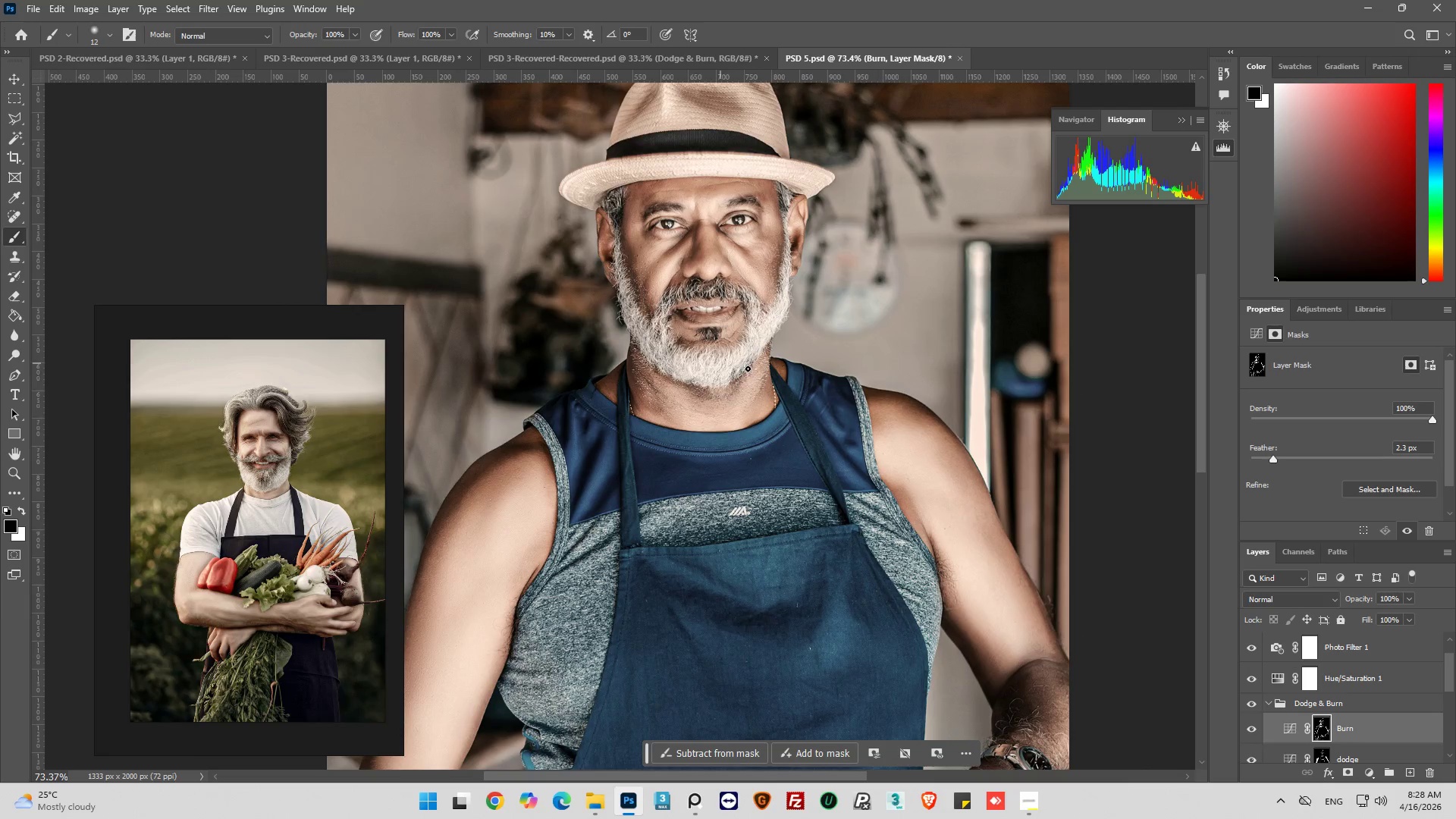 
hold_key(key=AltLeft, duration=1.16)
 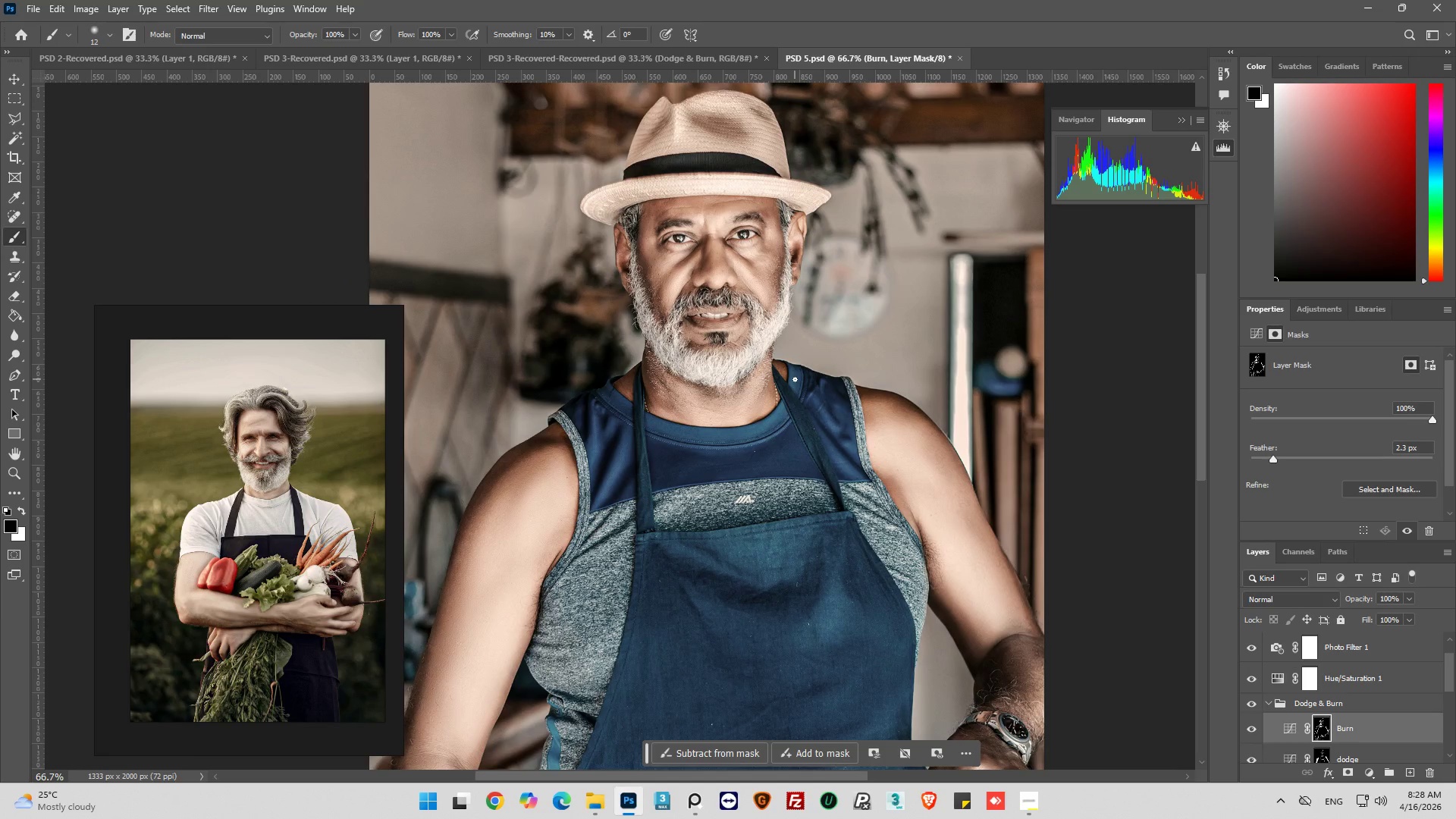 
scroll: coordinate [795, 379], scroll_direction: down, amount: 2.0
 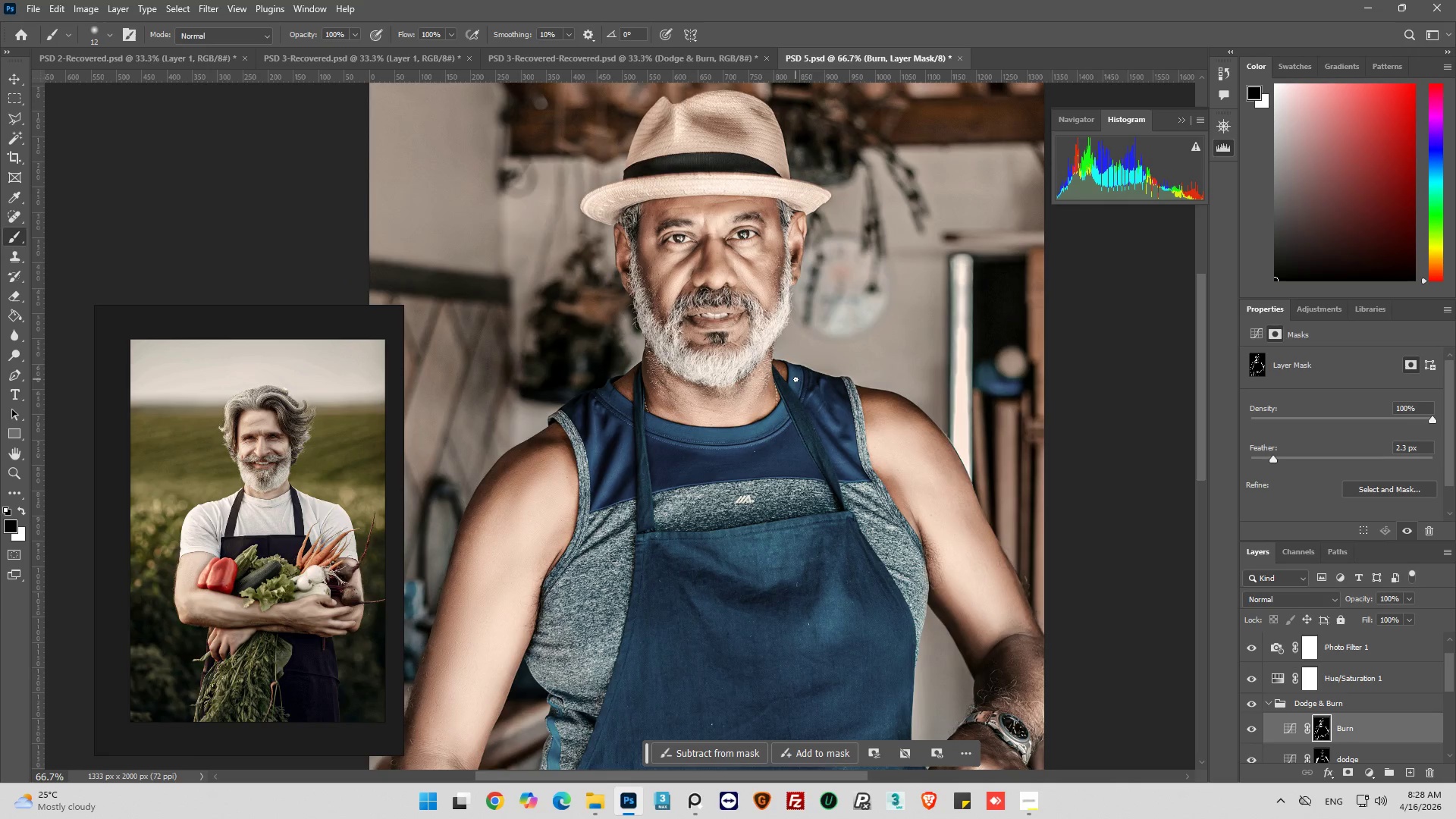 
hold_key(key=AltLeft, duration=0.39)
scroll: coordinate [796, 380], scroll_direction: down, amount: 7.0
 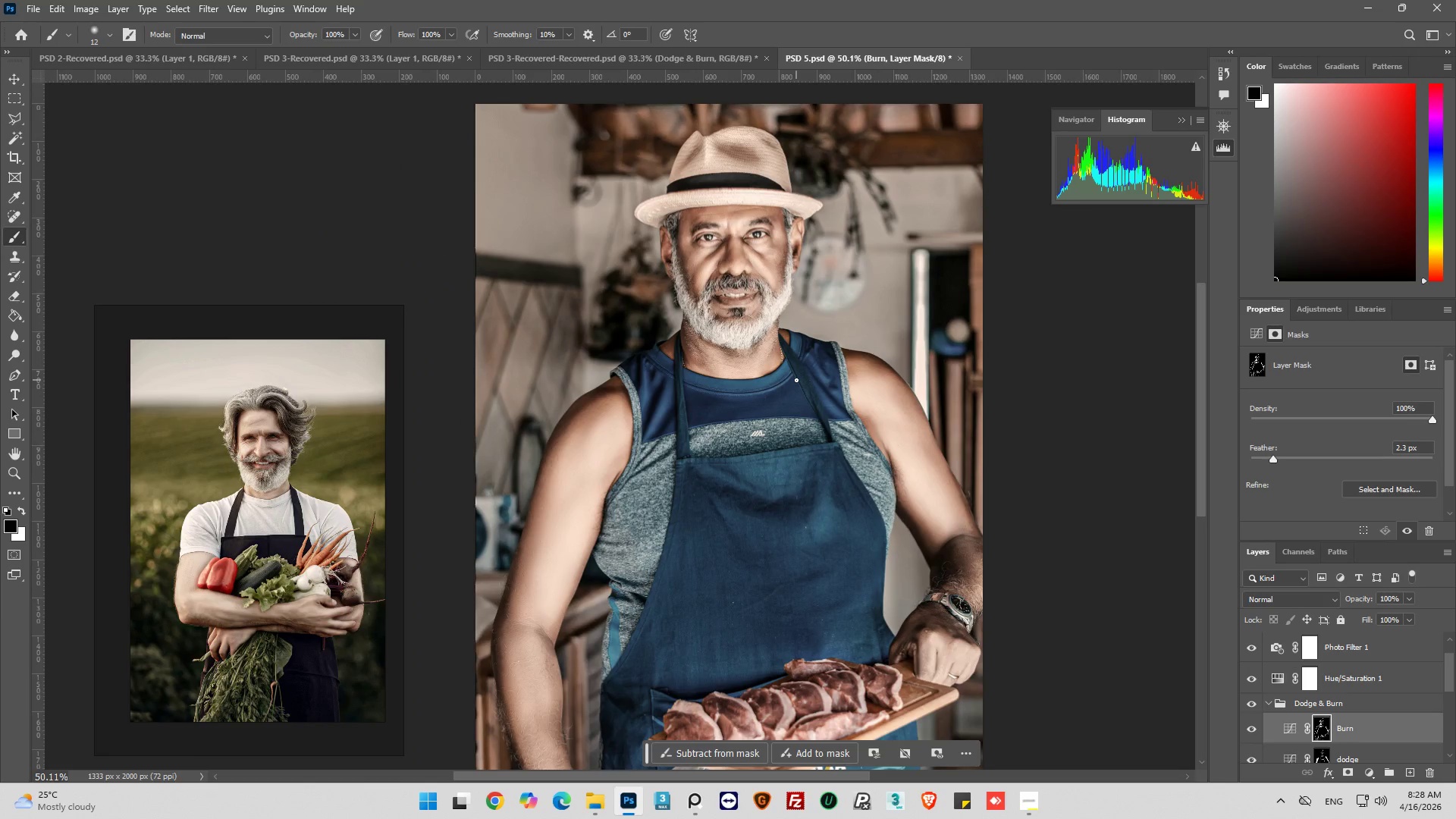 
key(Alt+AltLeft)
 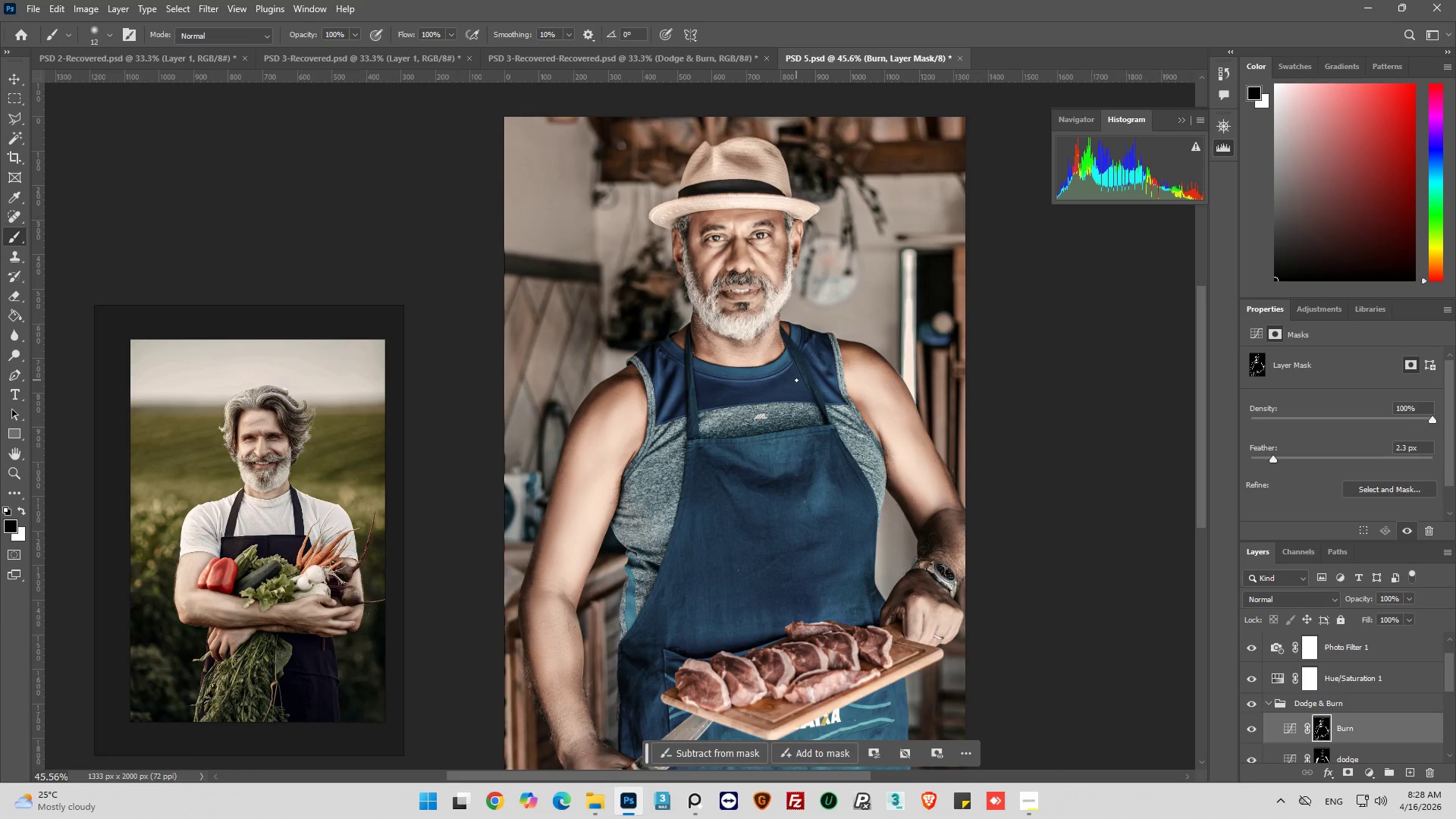 
key(Alt+AltLeft)
 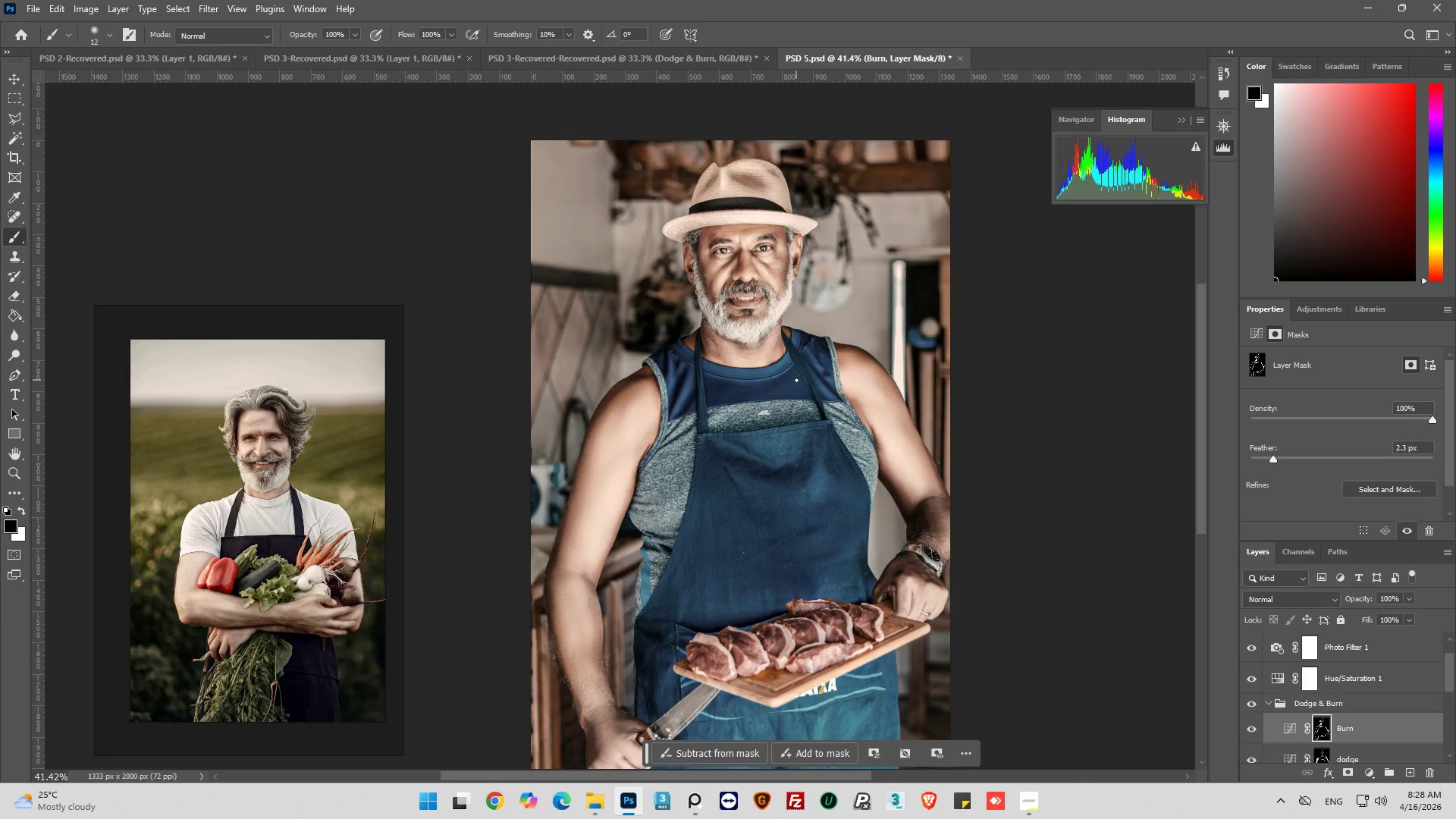 
key(Alt+AltLeft)
 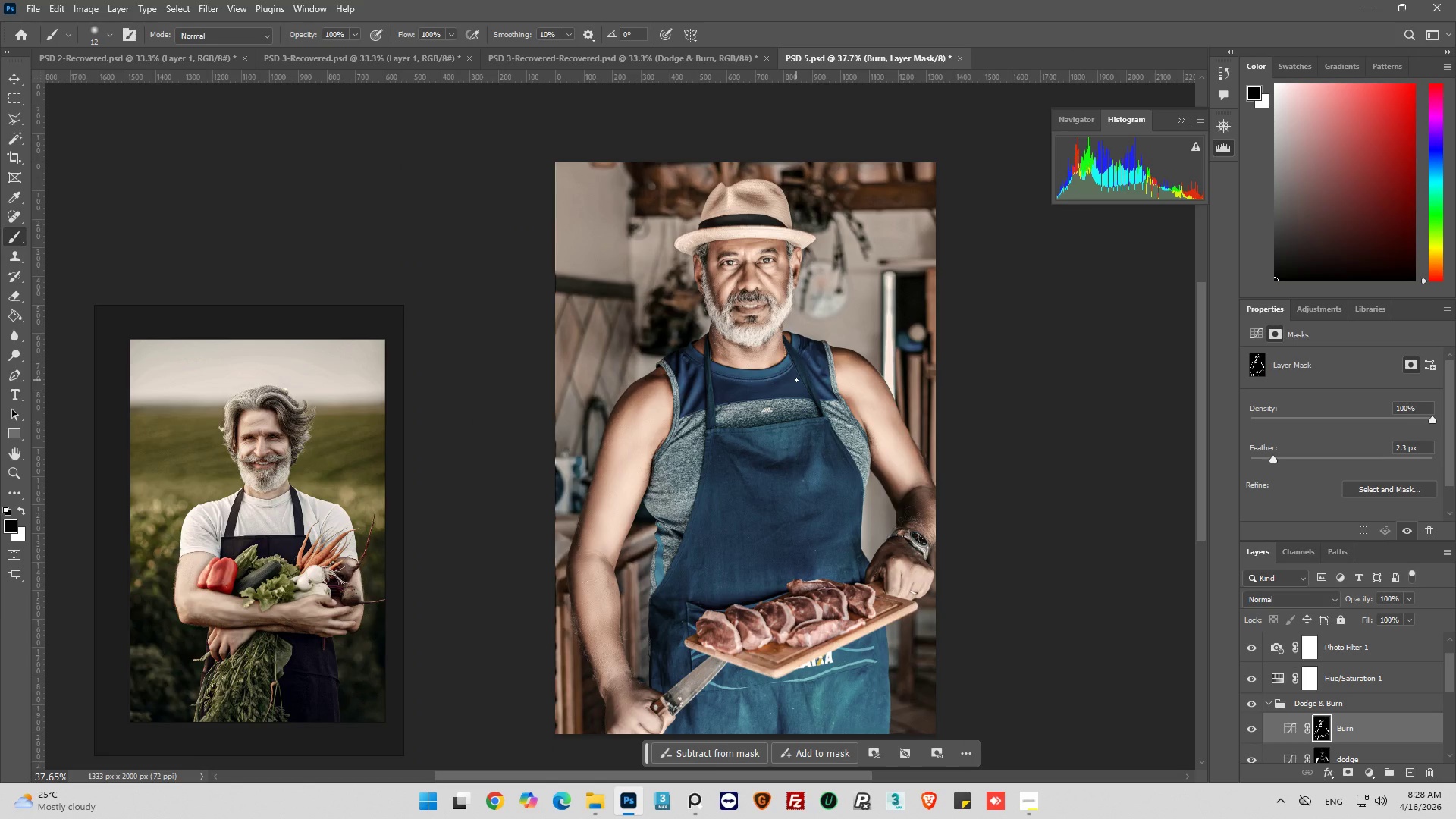 
hold_key(key=AltLeft, duration=0.33)
scroll: coordinate [796, 380], scroll_direction: up, amount: 1.0
 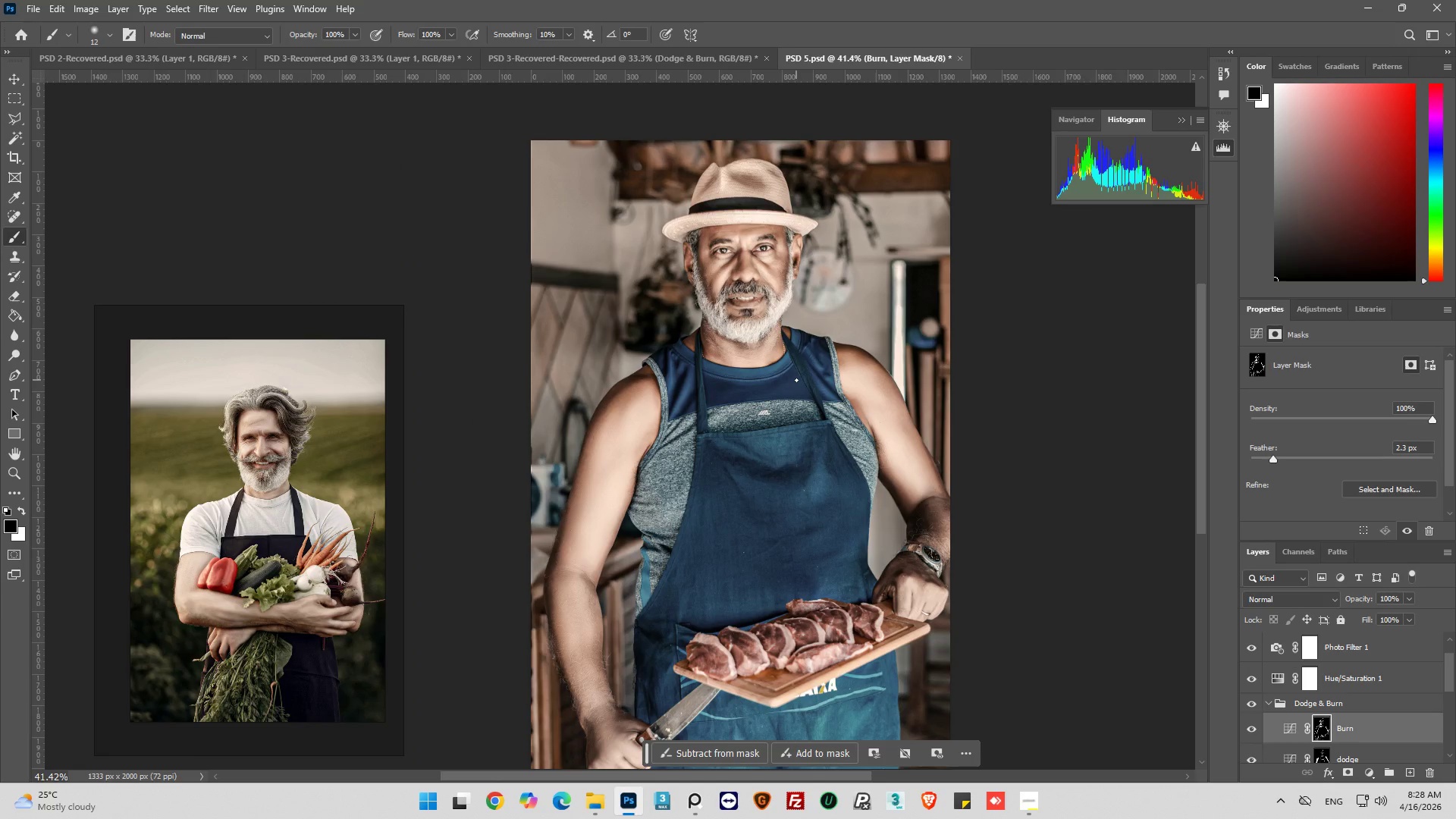 
key(Alt+AltLeft)
 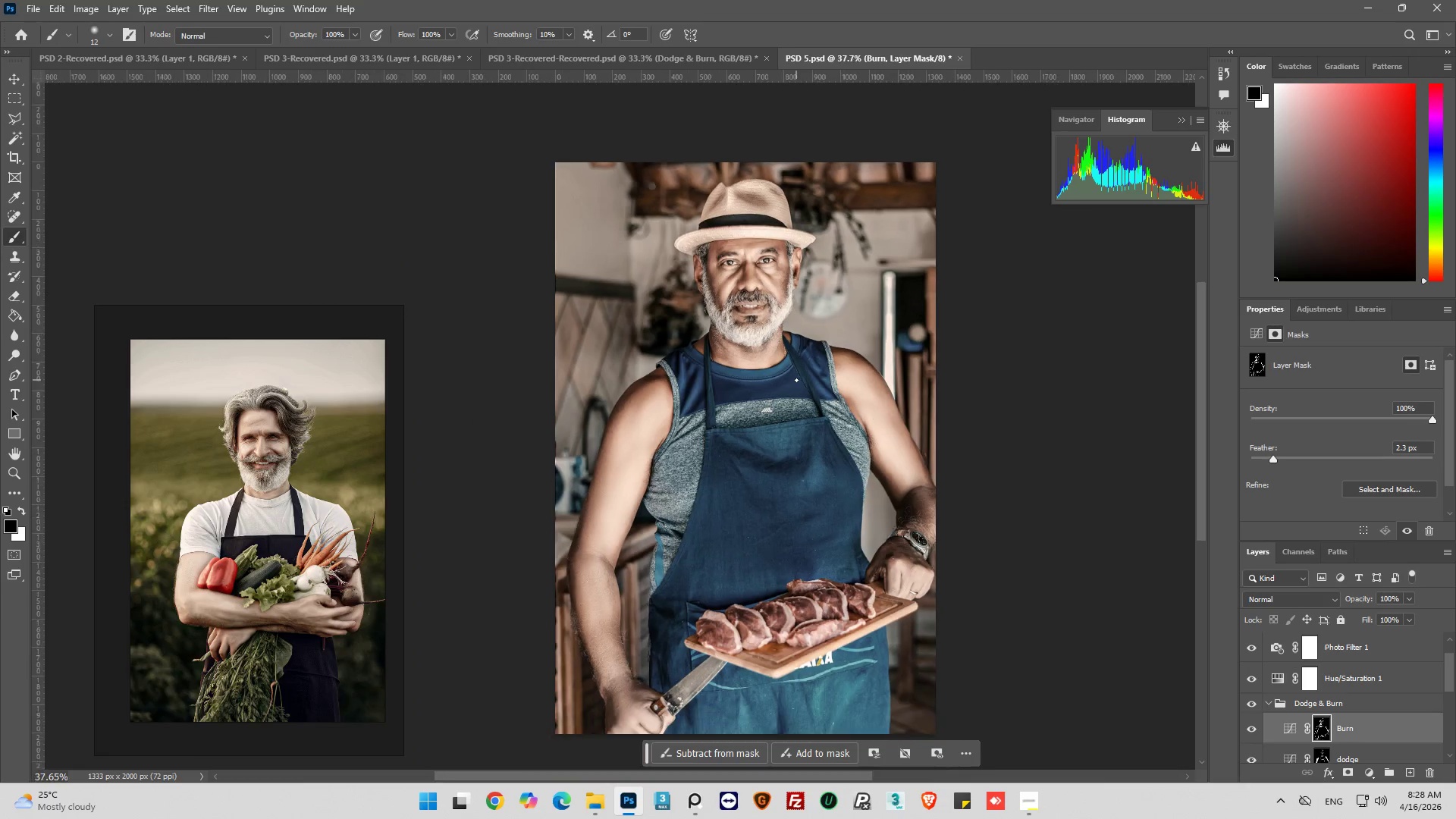 
scroll: coordinate [796, 380], scroll_direction: down, amount: 1.0
 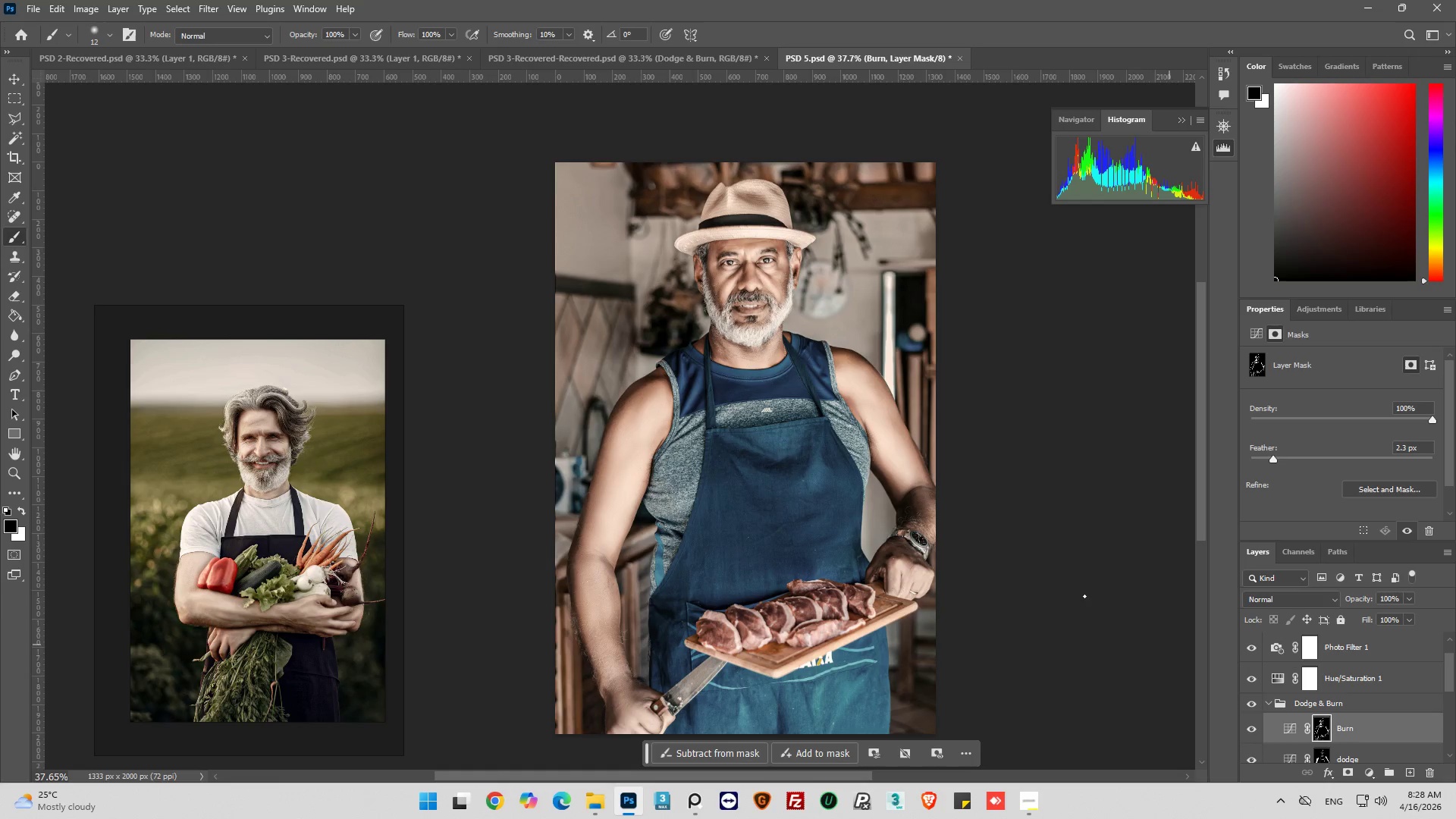 
hold_key(key=AltLeft, duration=0.64)
scroll: coordinate [865, 417], scroll_direction: up, amount: 2.0
 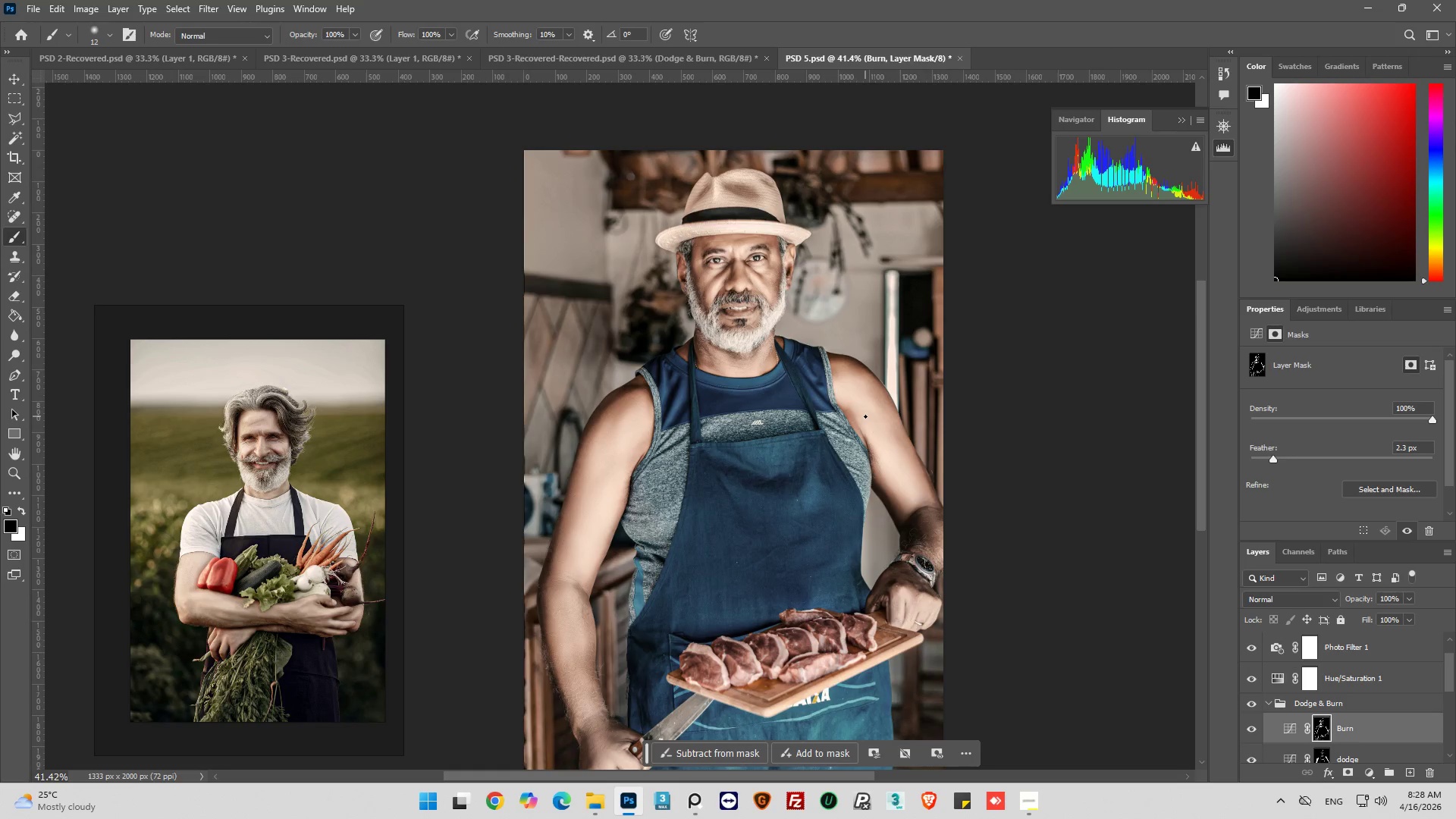 
wait(6.52)
 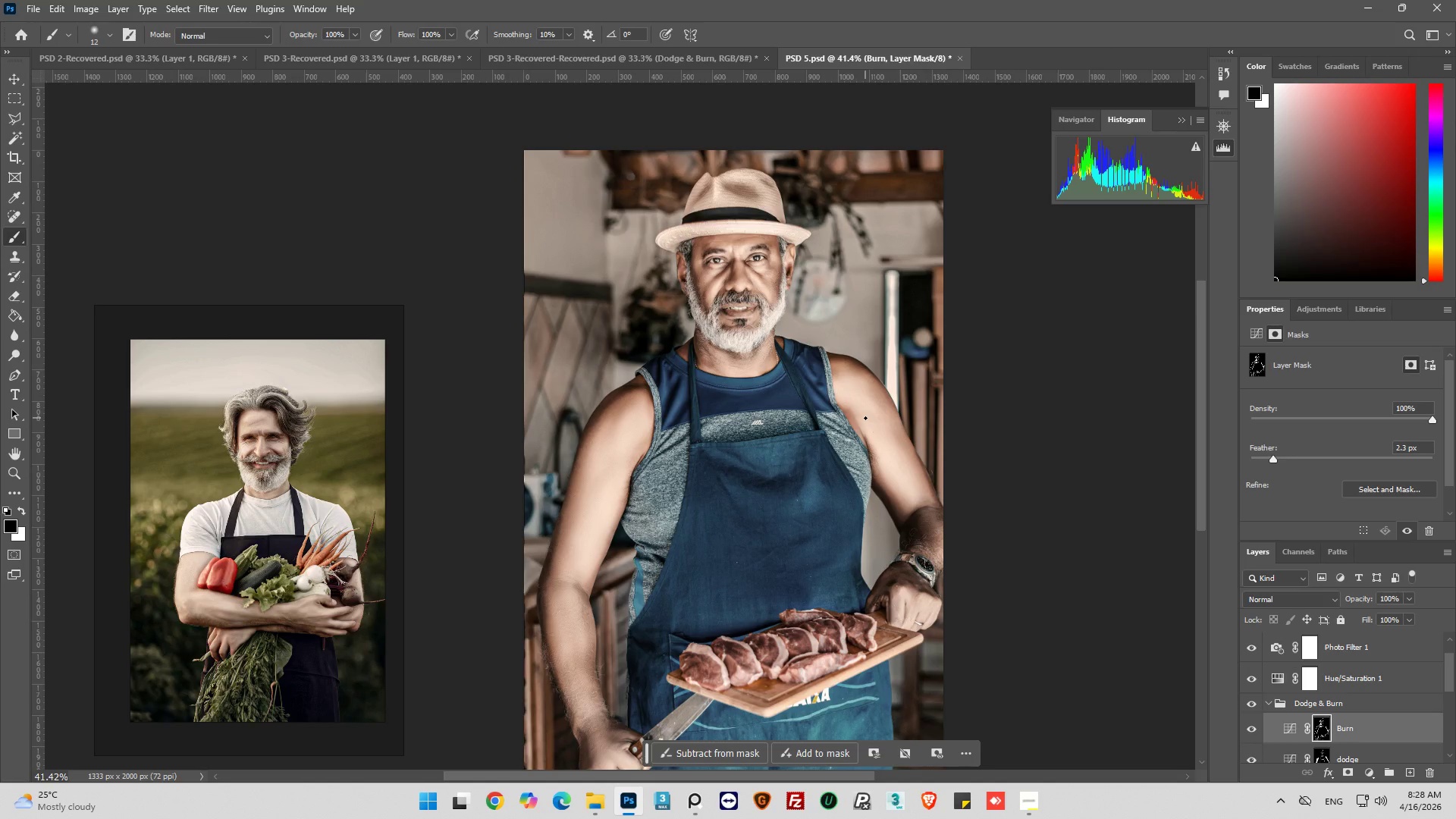 
scroll: coordinate [1326, 722], scroll_direction: down, amount: 1.0
 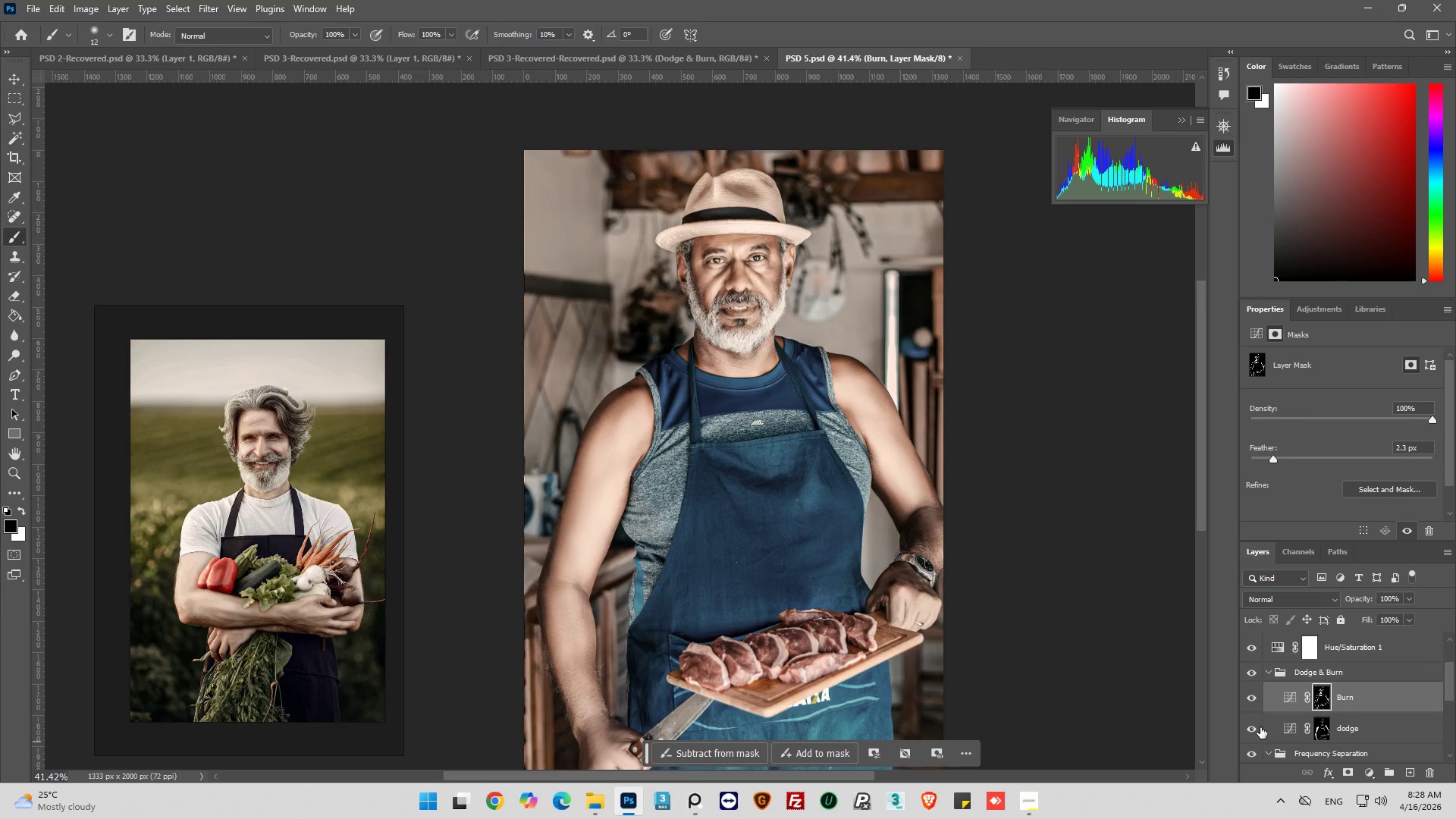 
left_click([1253, 728])
 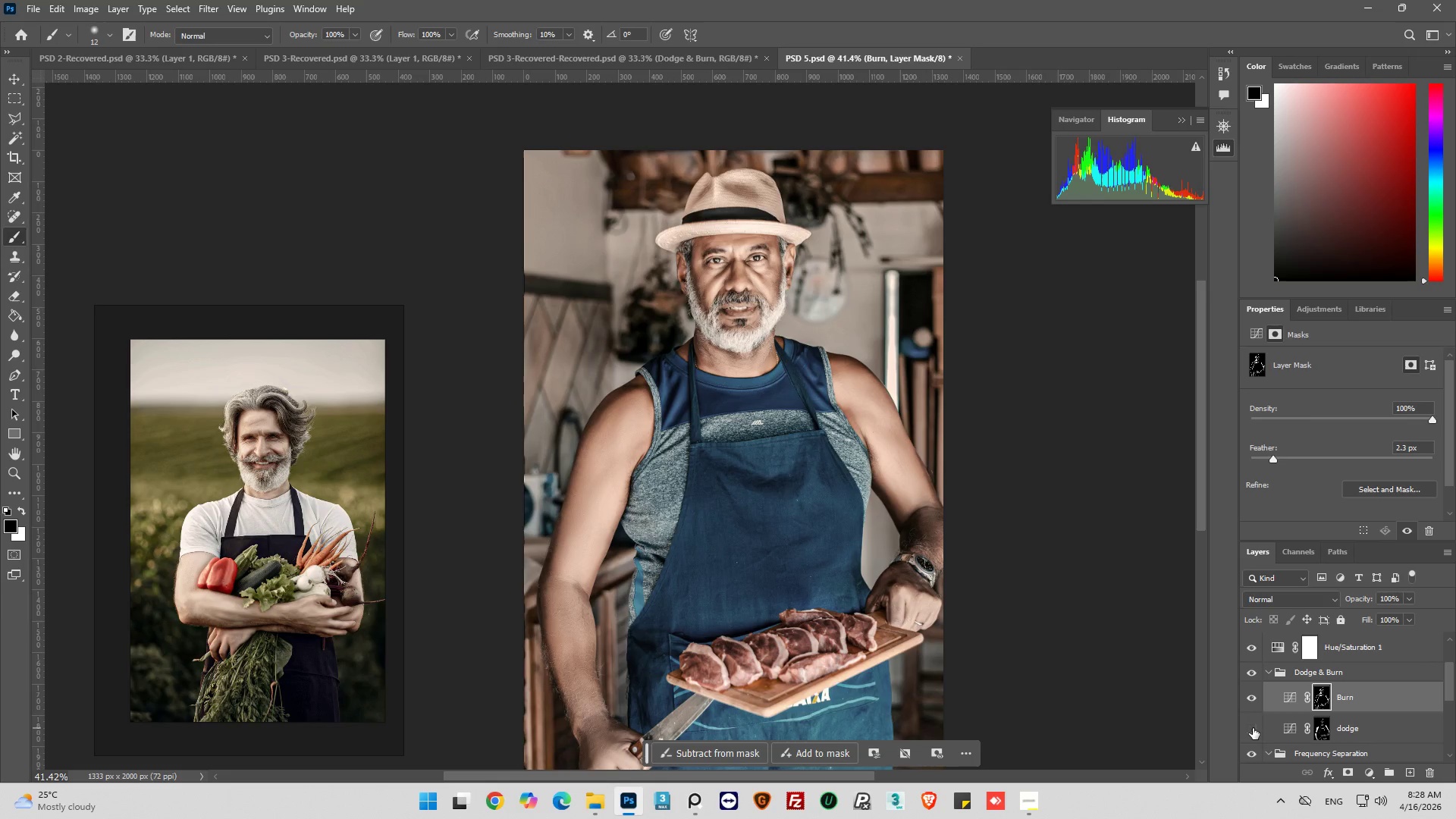 
left_click([1253, 728])
 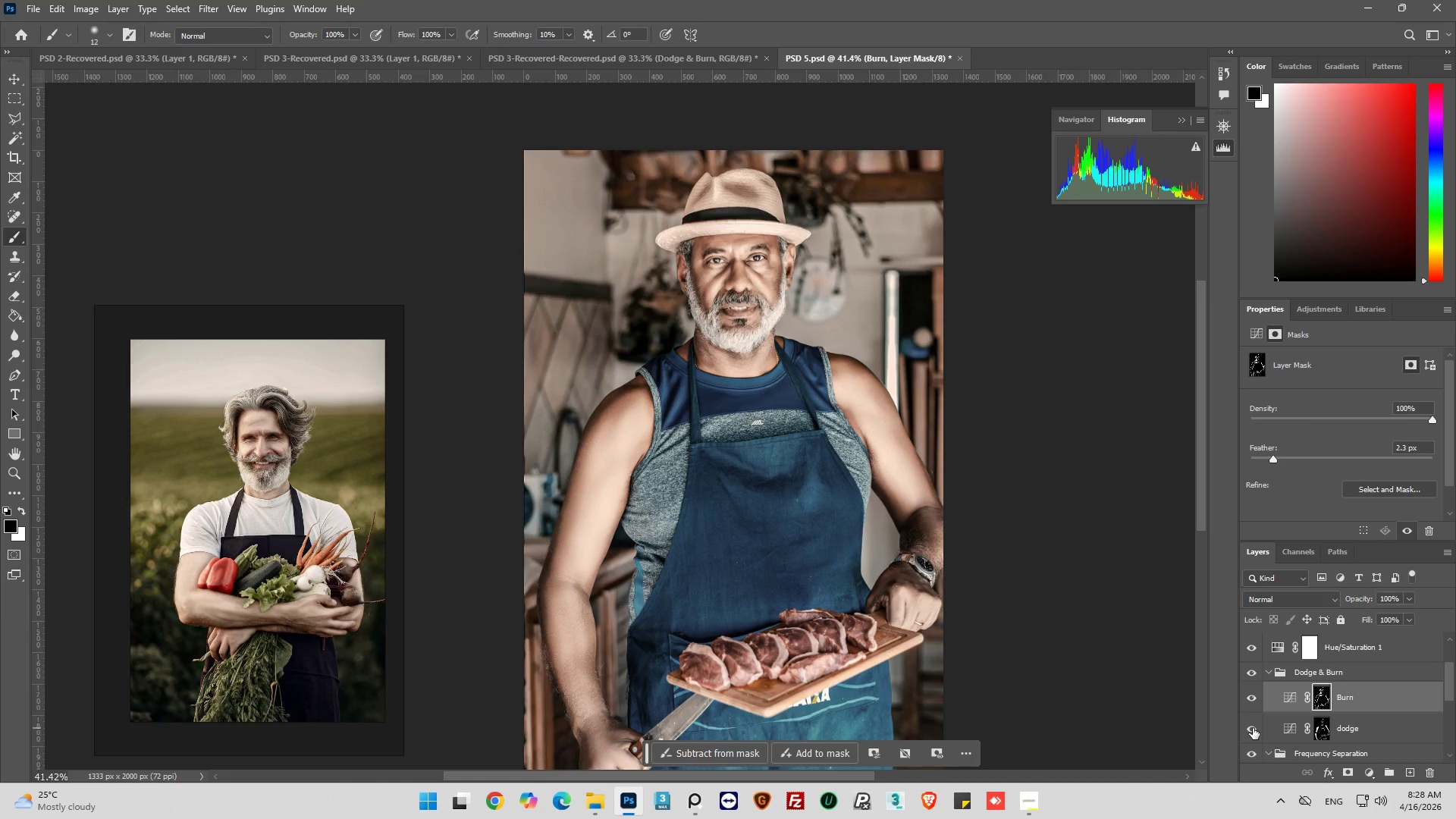 
left_click([1253, 728])
 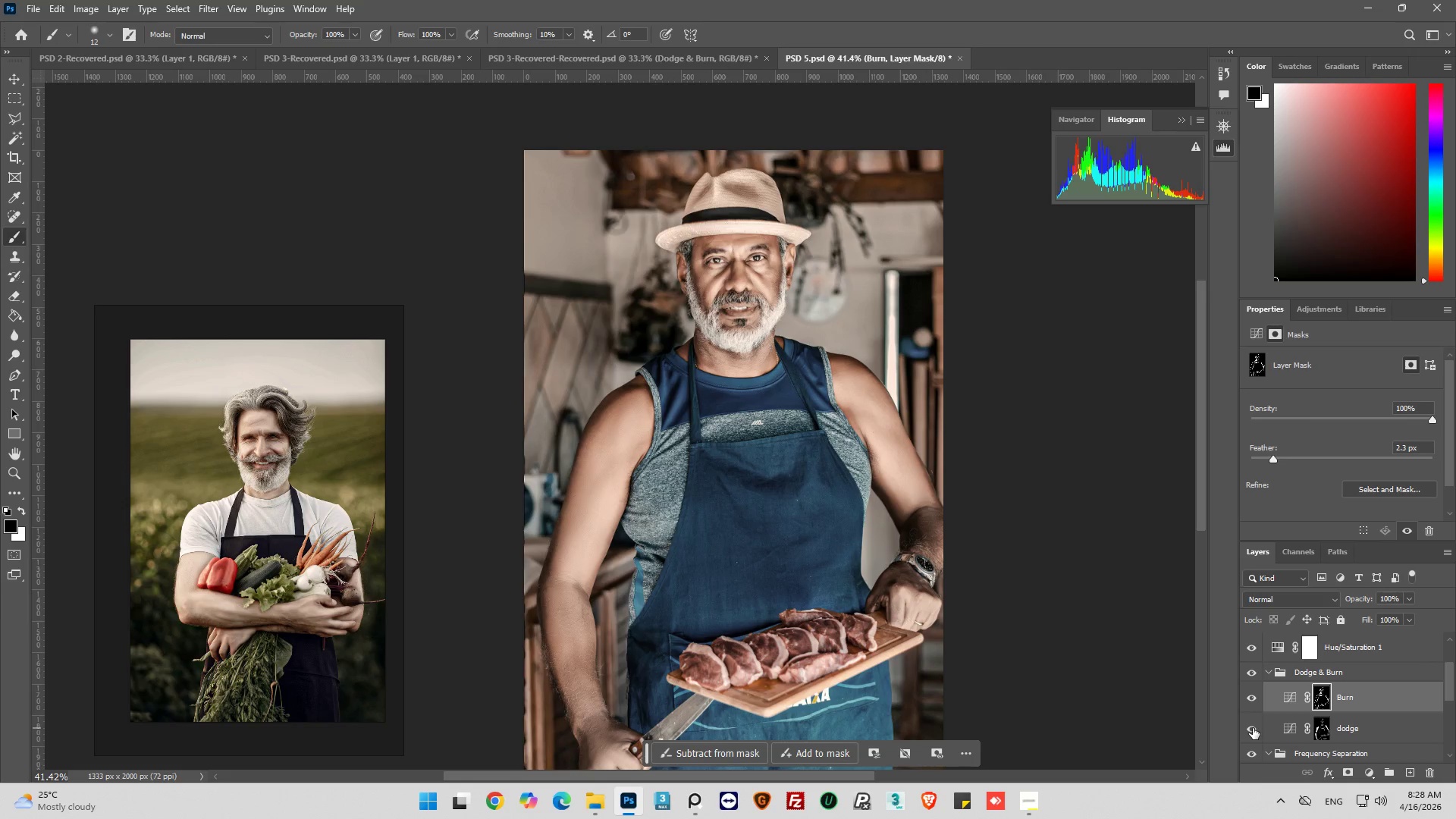 
left_click([1253, 728])
 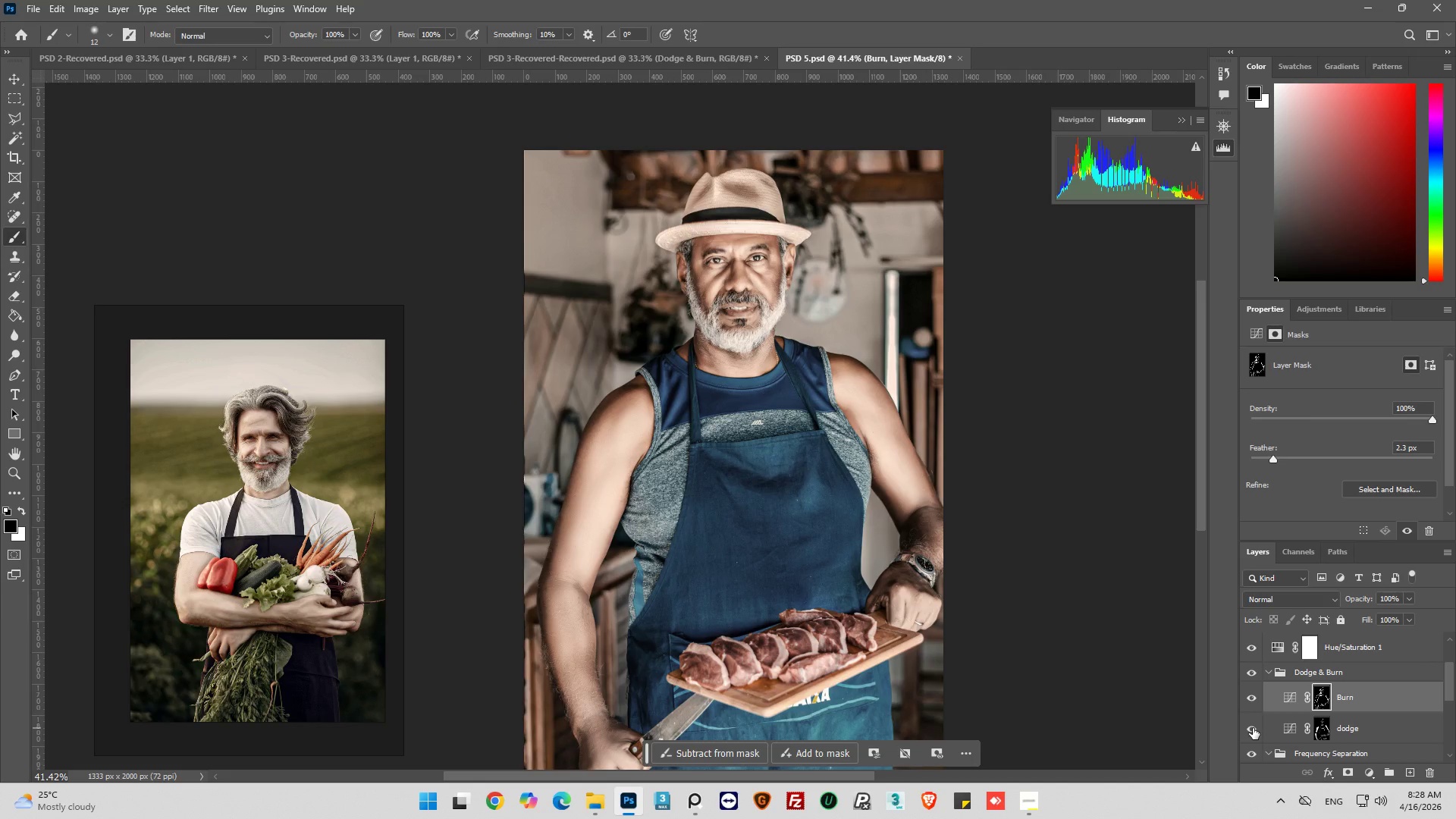 
left_click([1253, 728])
 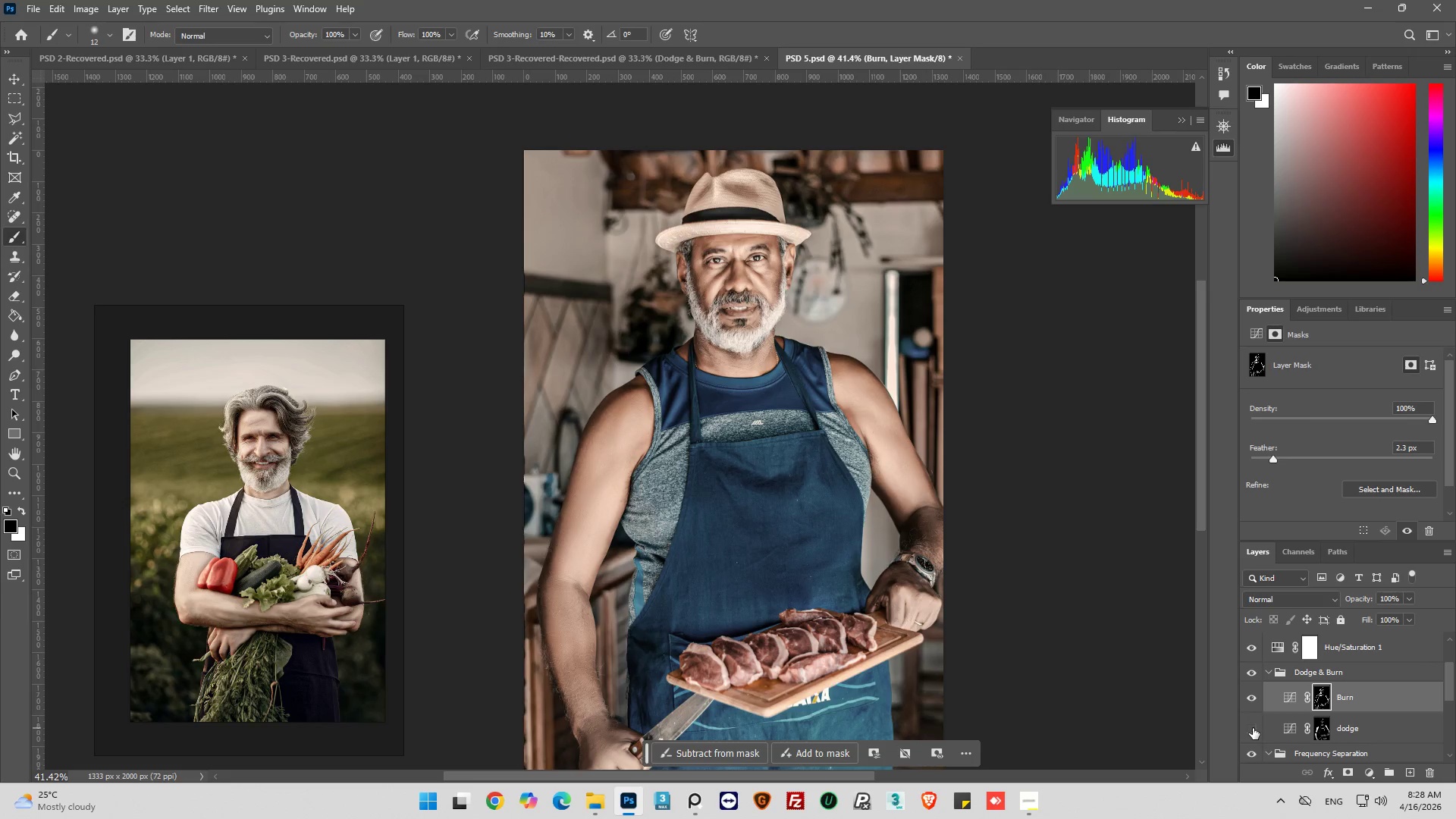 
left_click([1253, 728])
 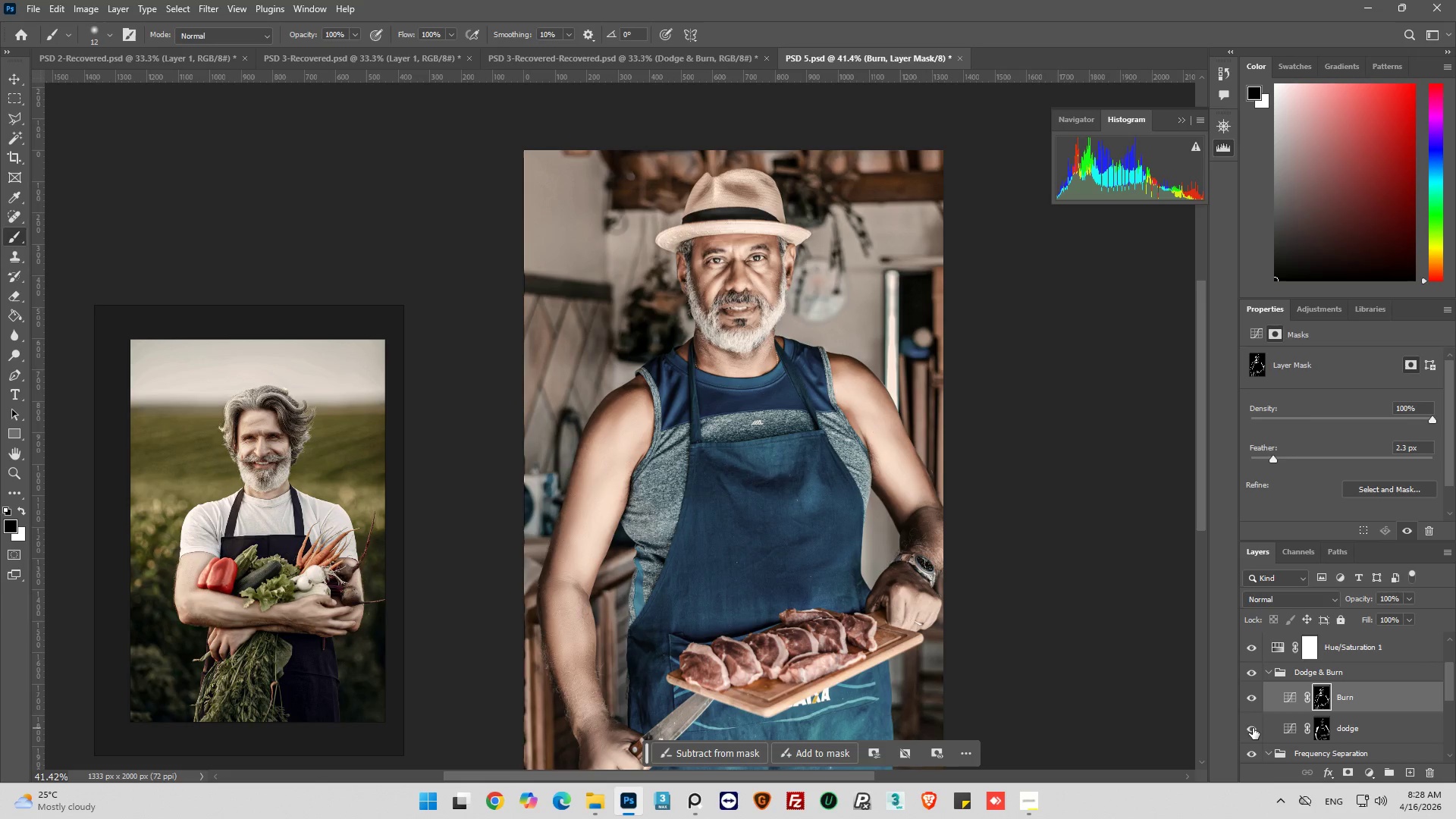 
left_click([1253, 728])
 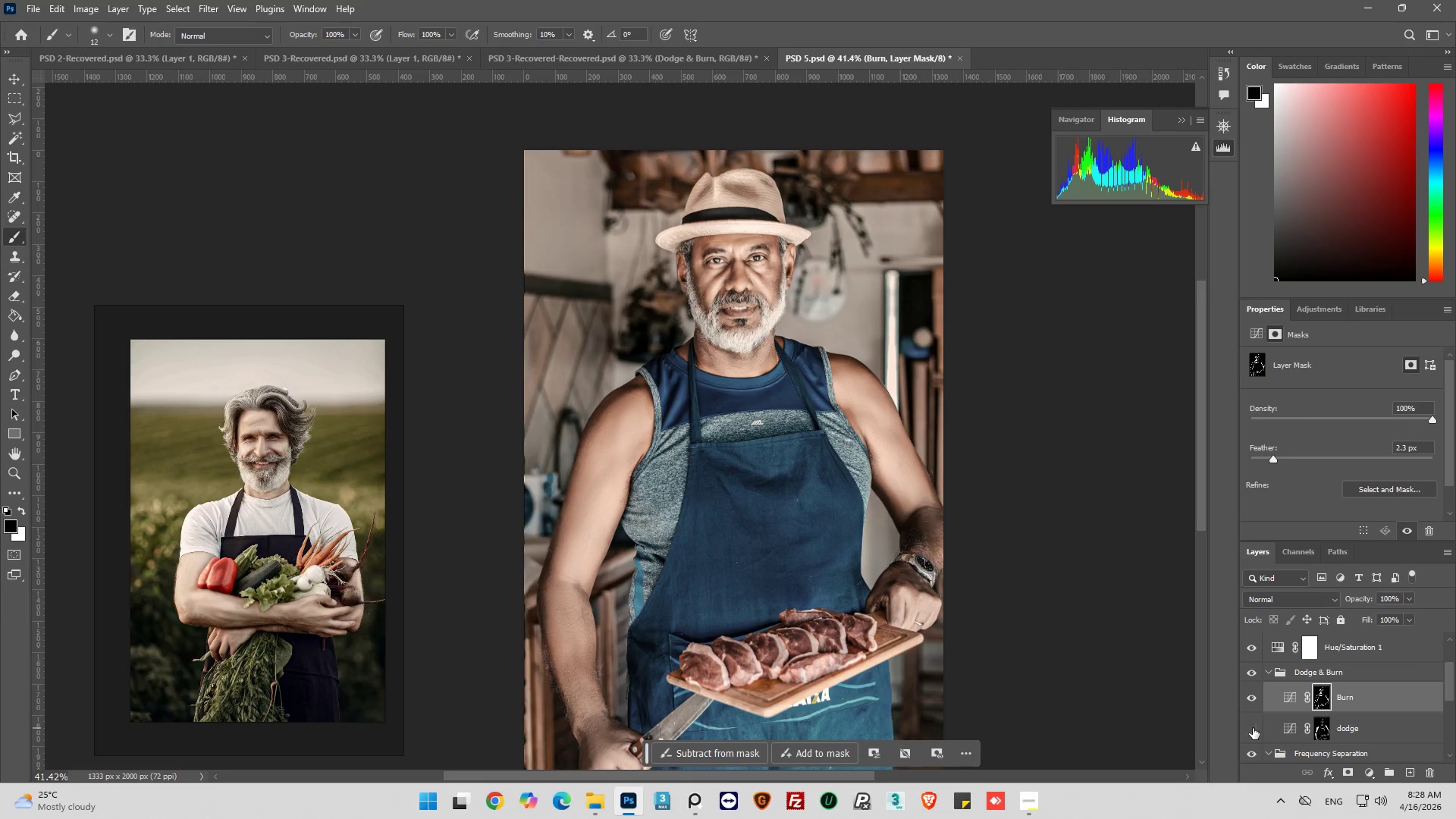 
left_click([1253, 728])
 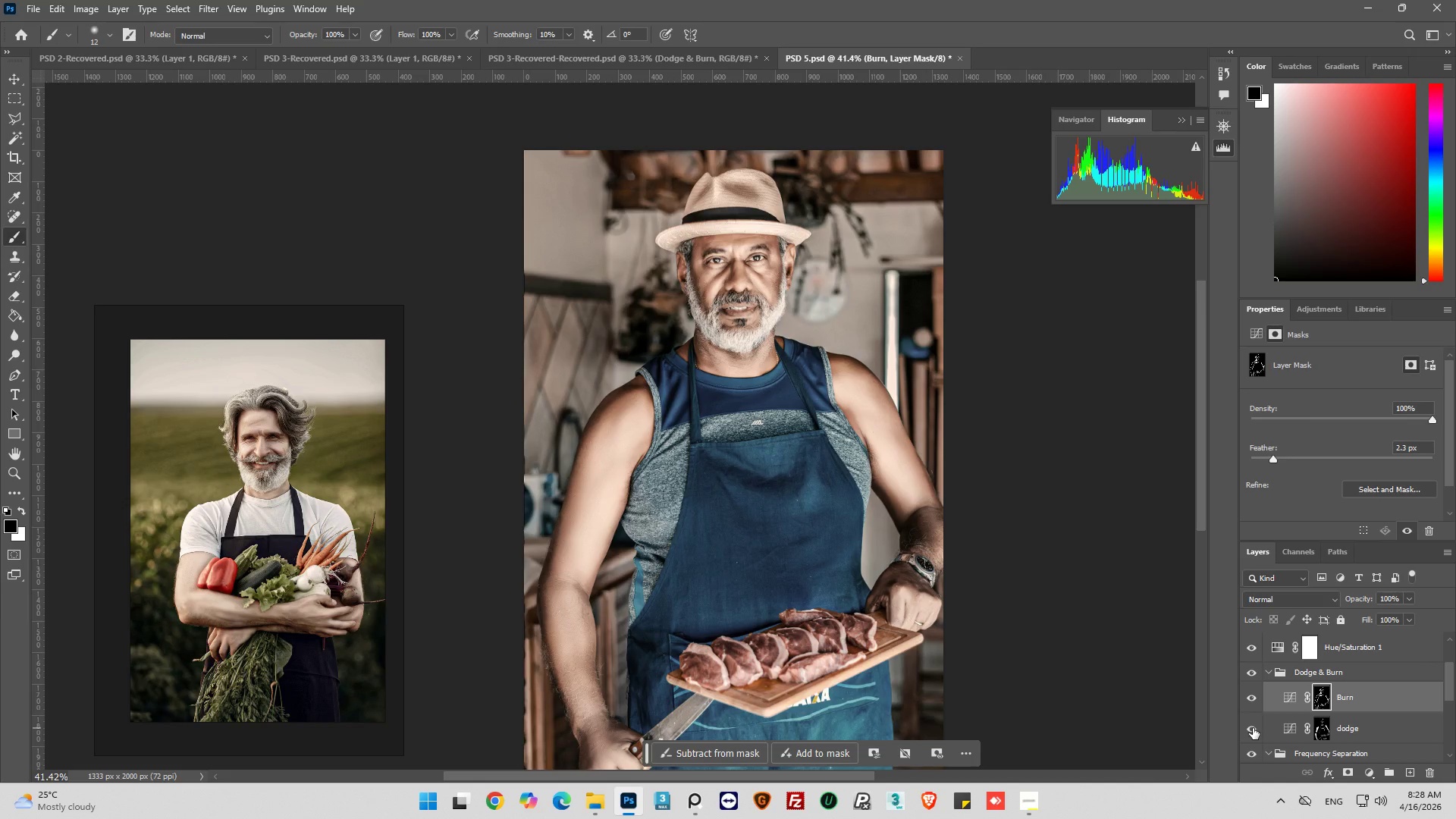 
left_click([1253, 728])
 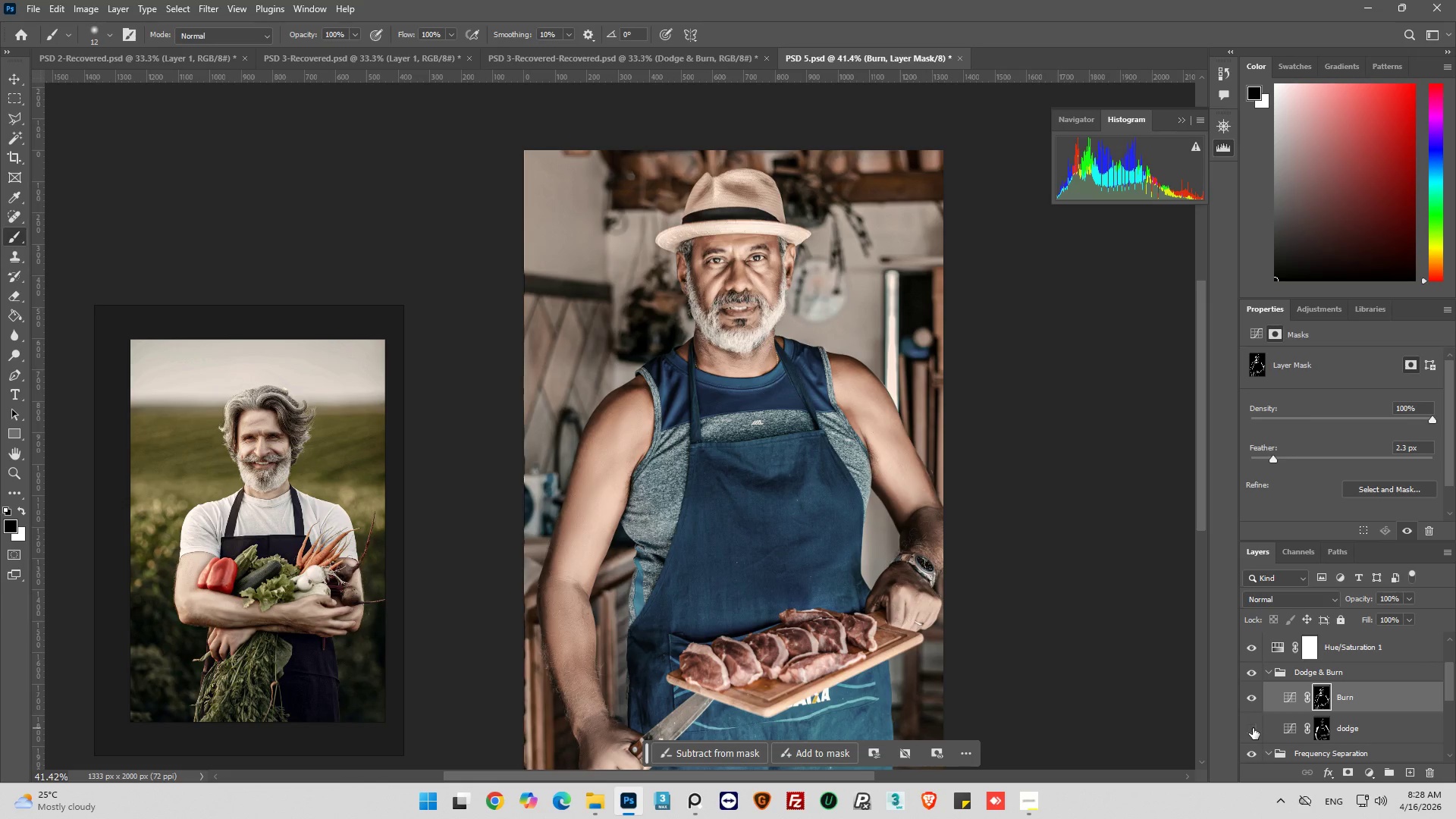 
left_click([1253, 728])
 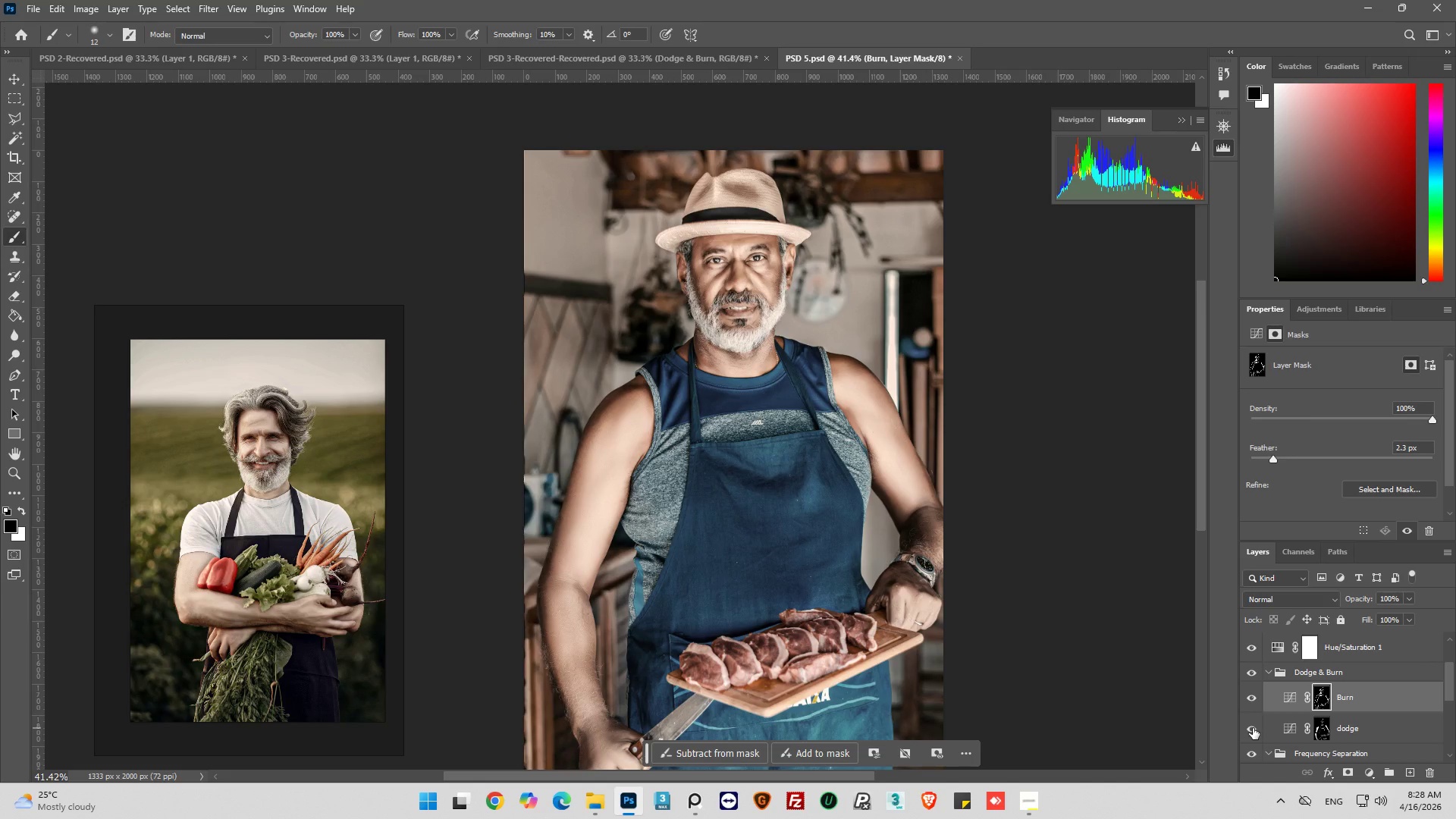 
left_click([1253, 728])
 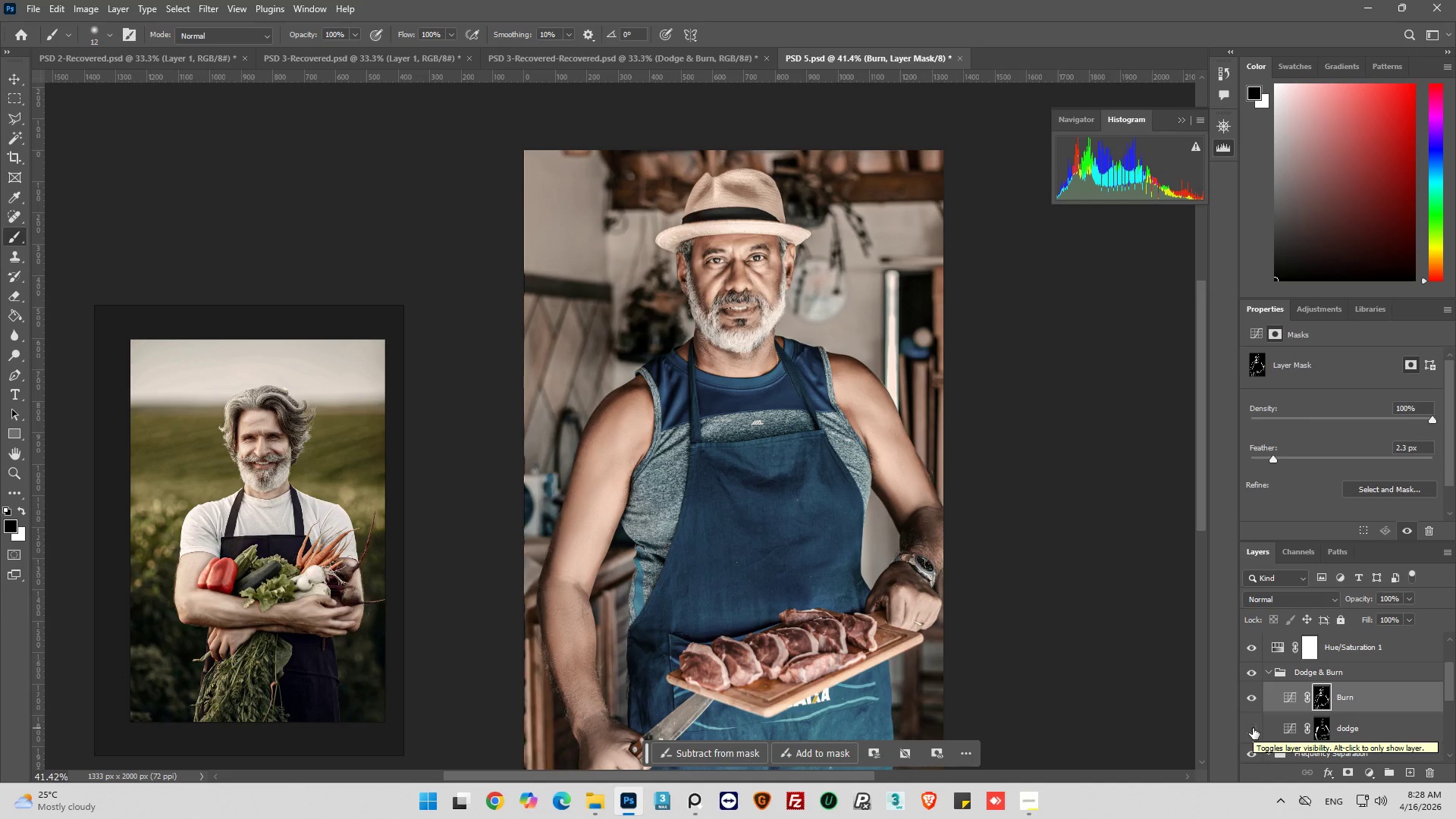 
left_click([1253, 728])
 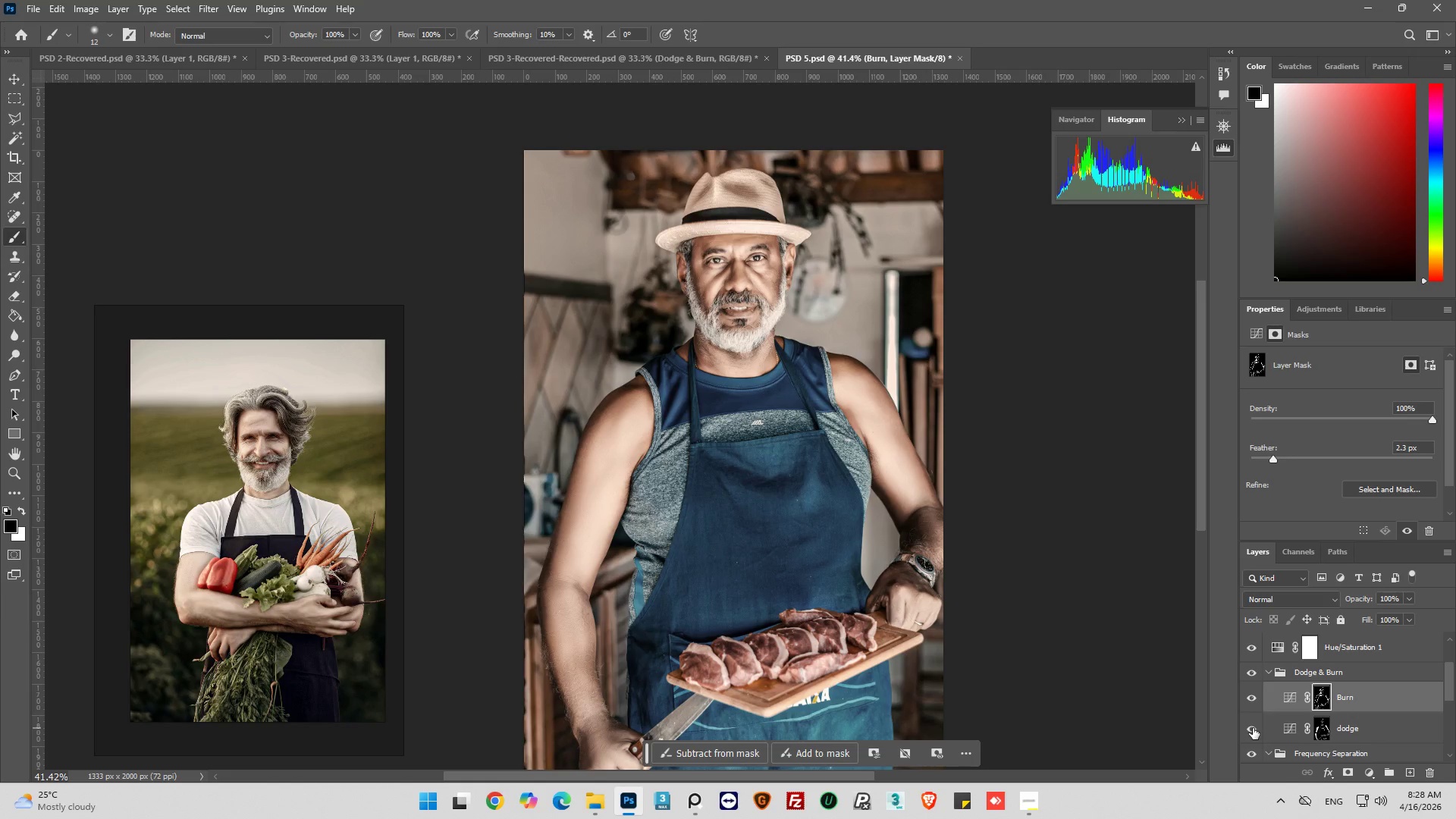 
left_click([1253, 728])
 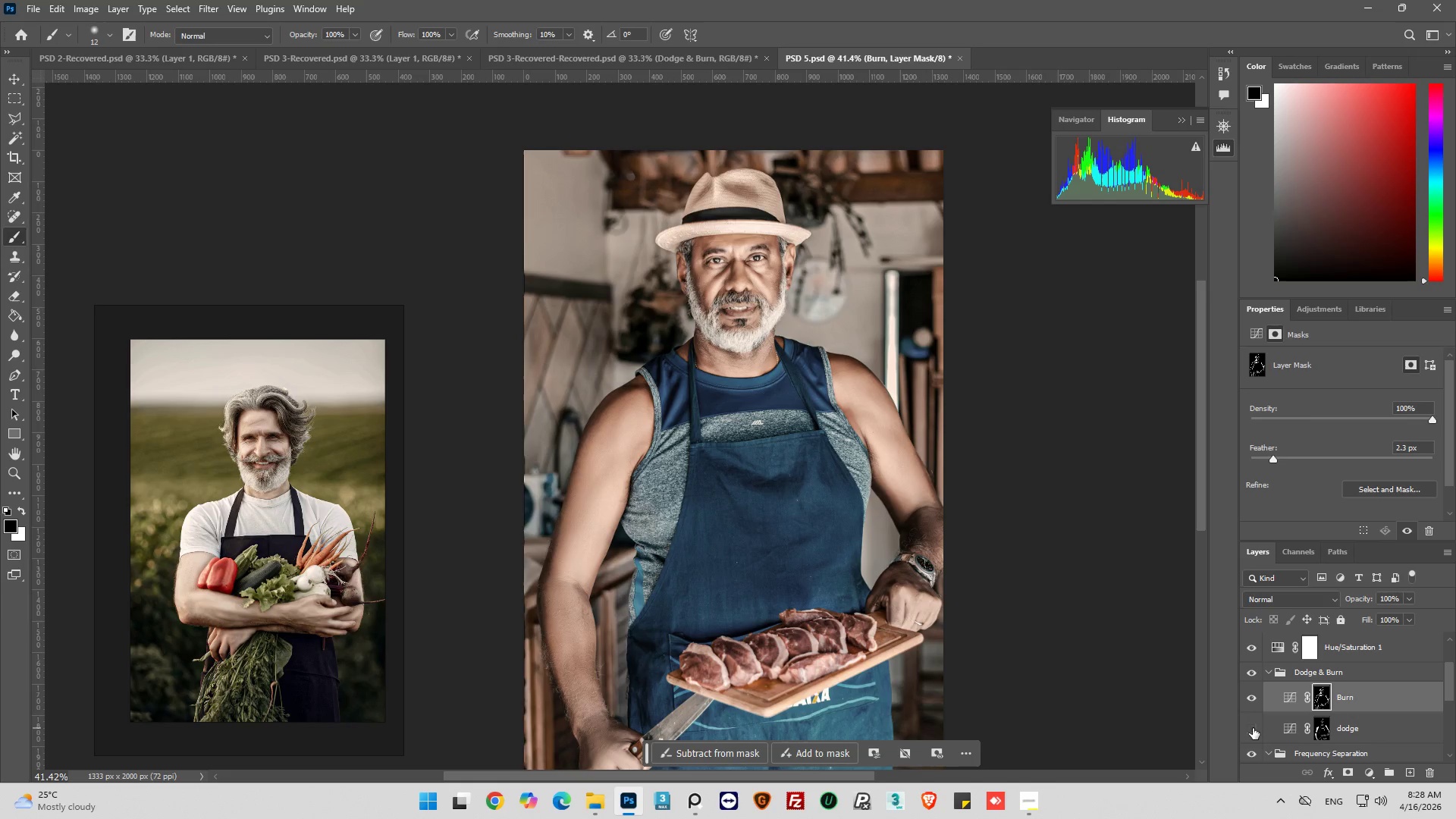 
left_click([1253, 728])
 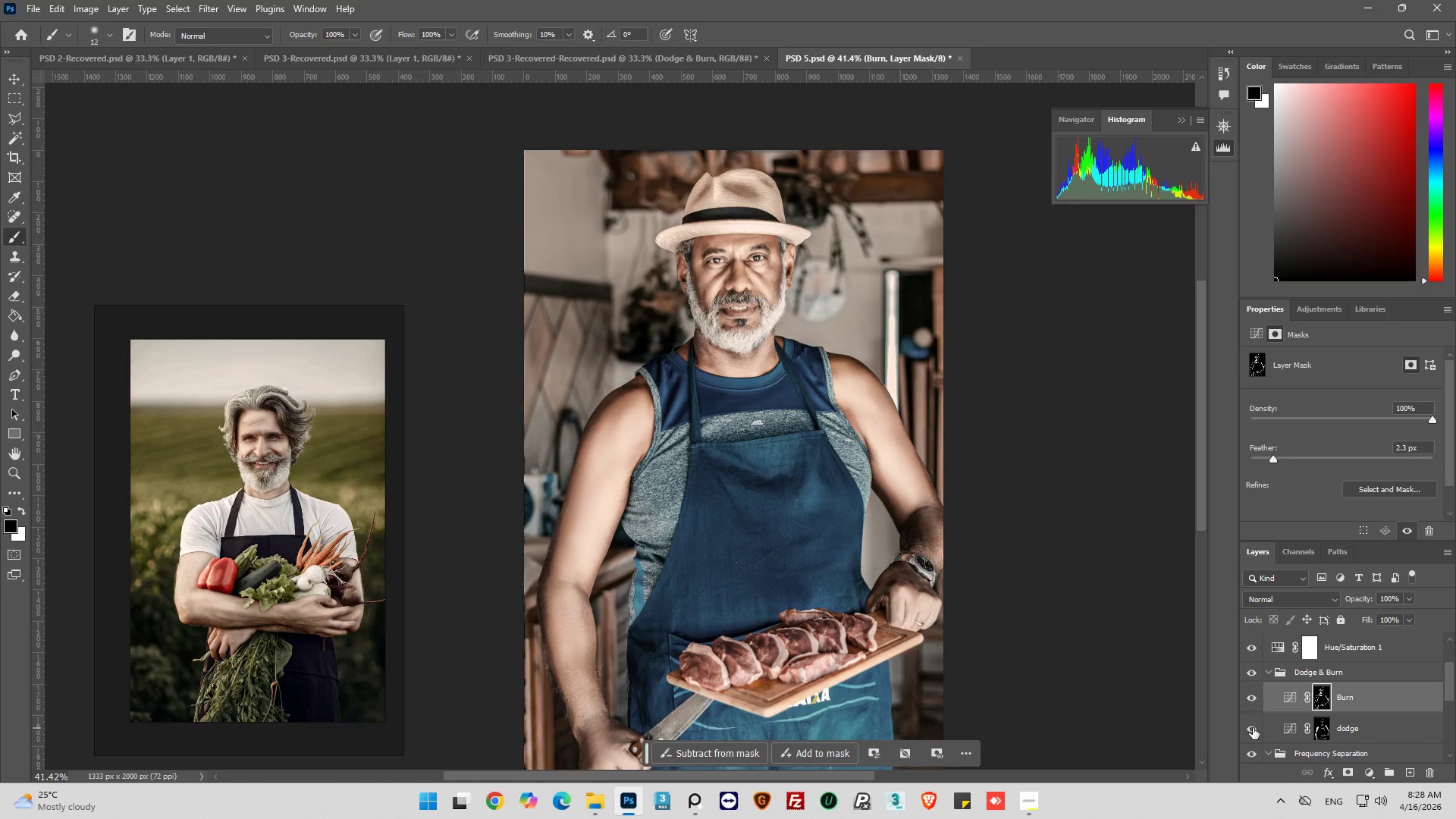 
left_click([1253, 728])
 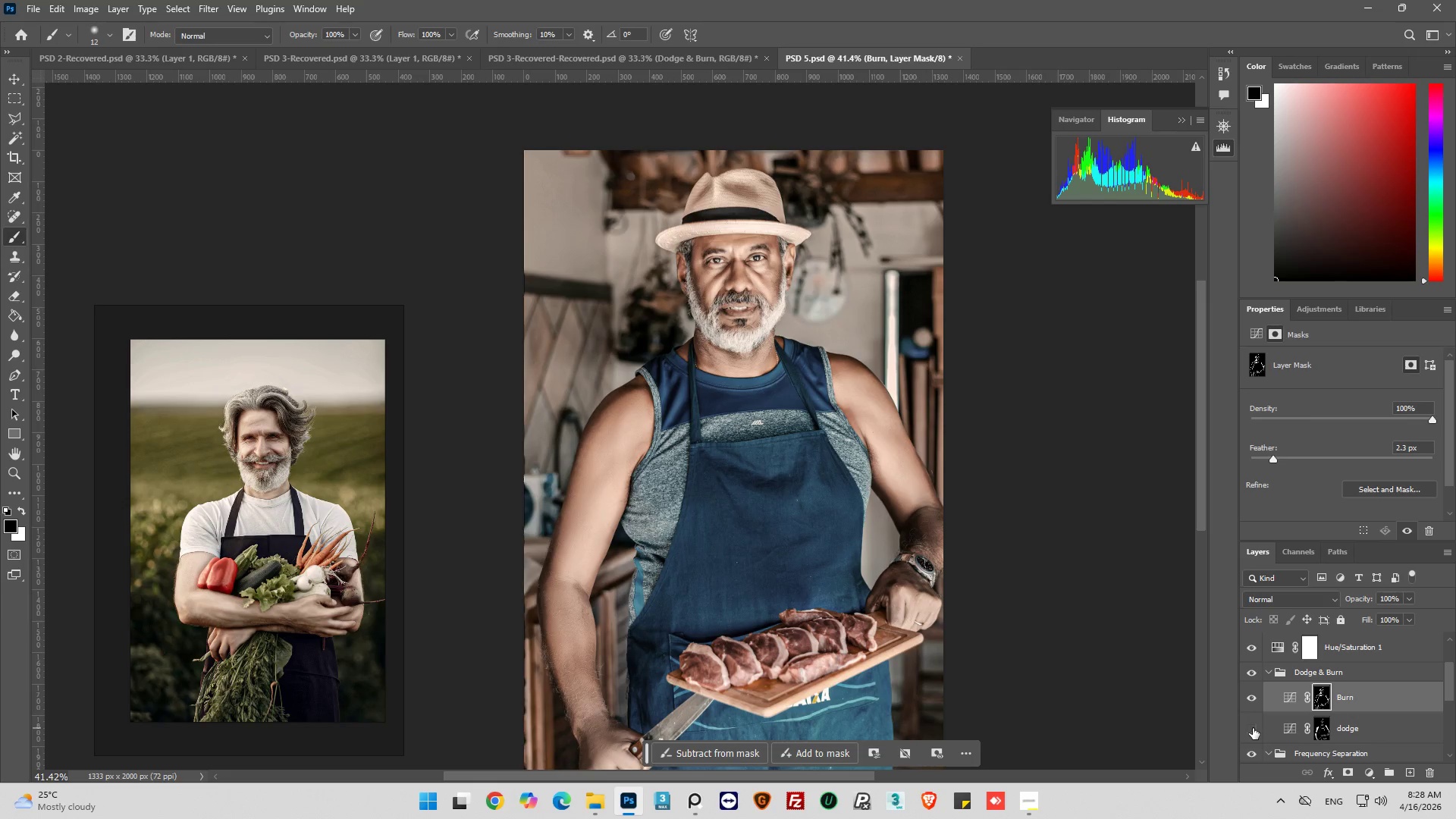 
left_click([1253, 728])
 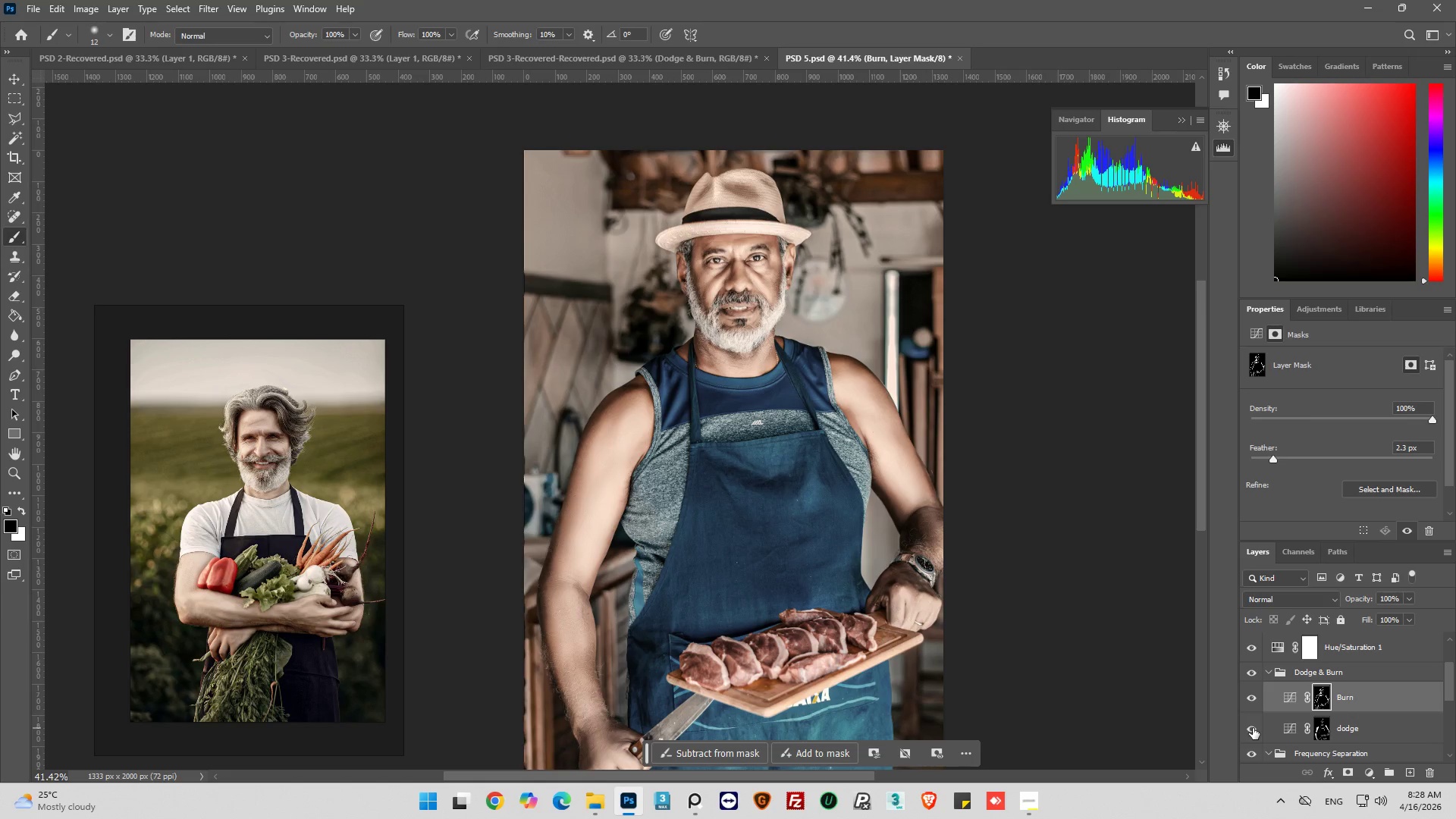 
left_click([1253, 728])
 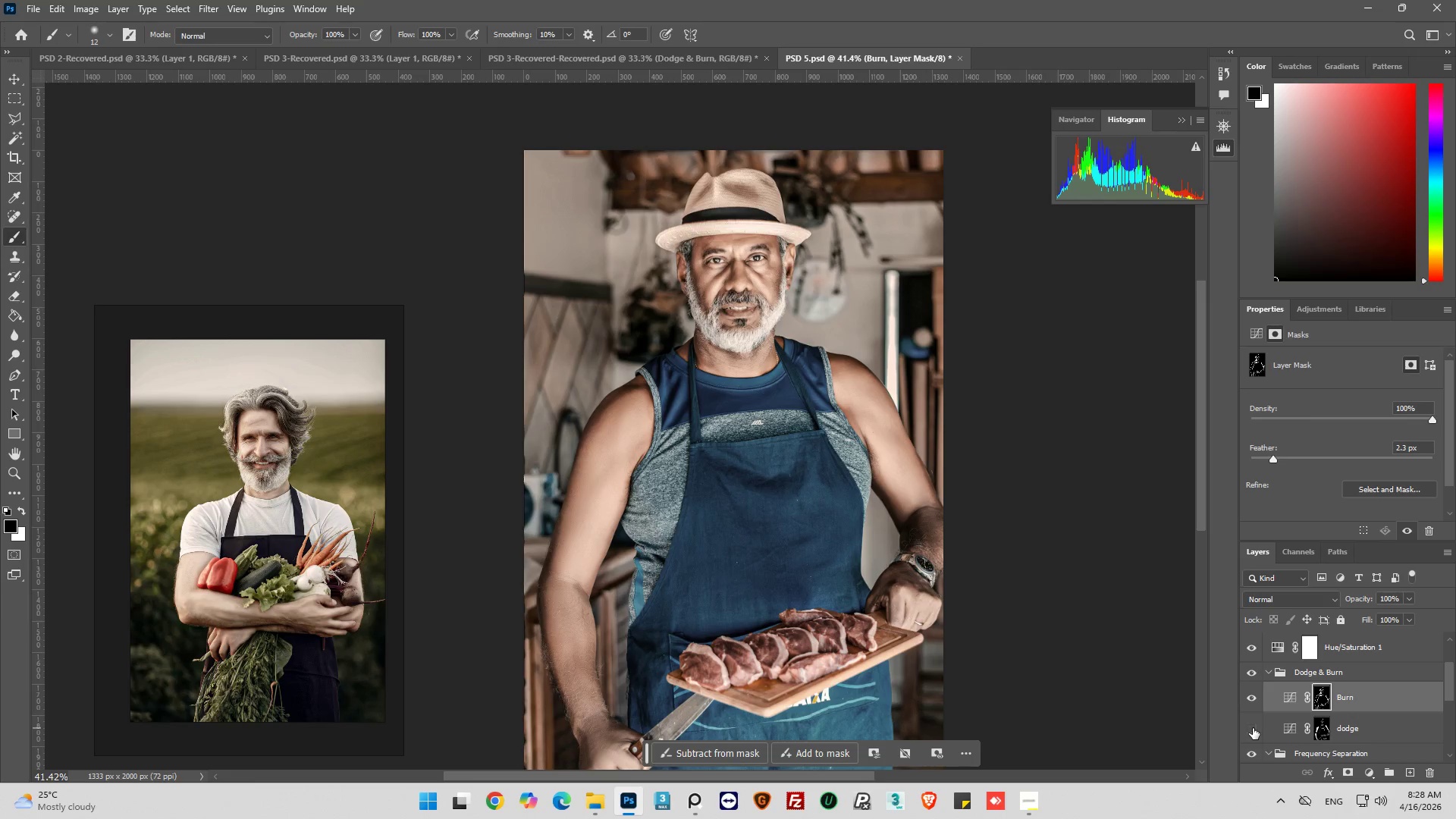 
left_click([1253, 728])
 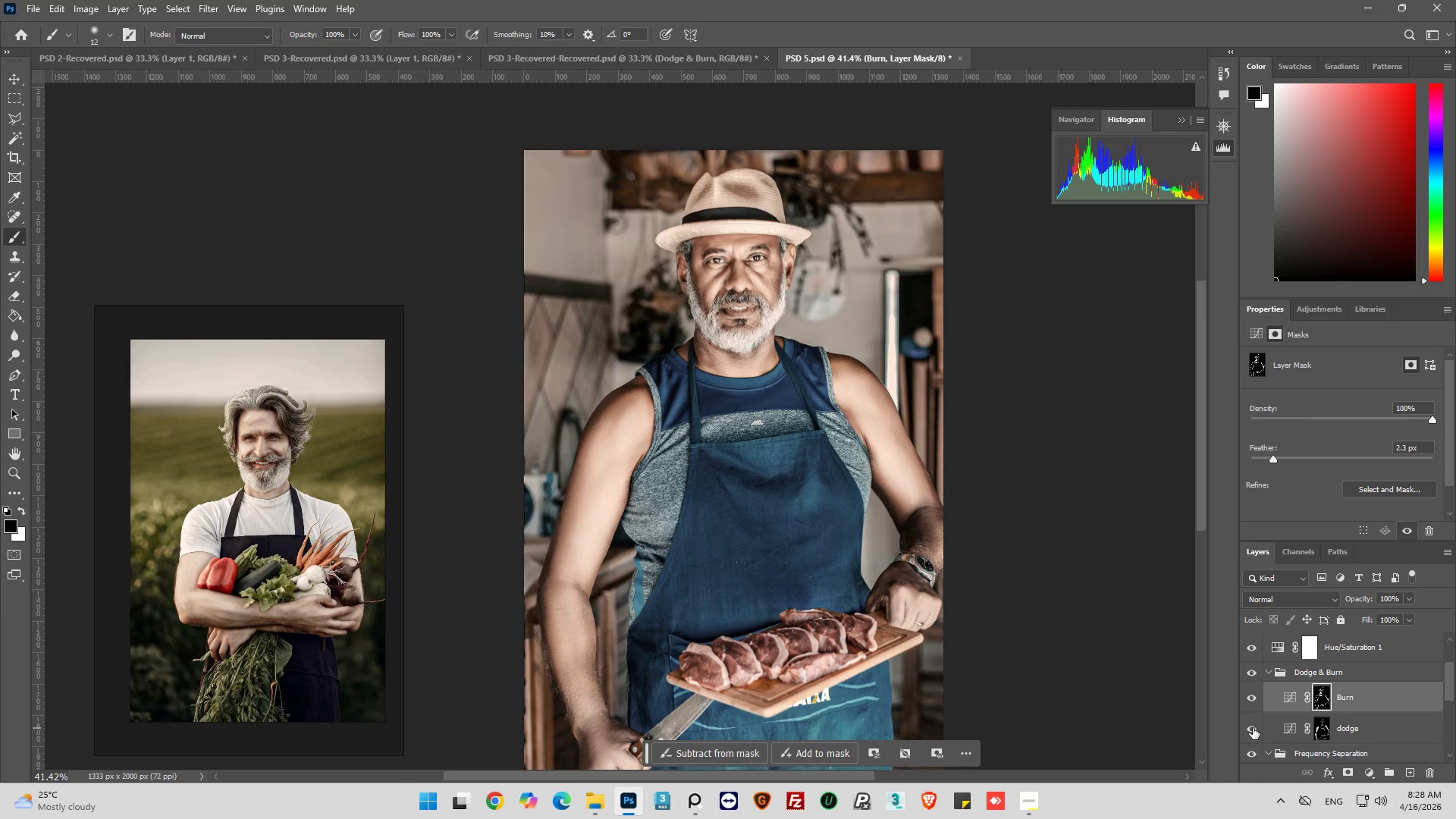 
left_click([1253, 728])
 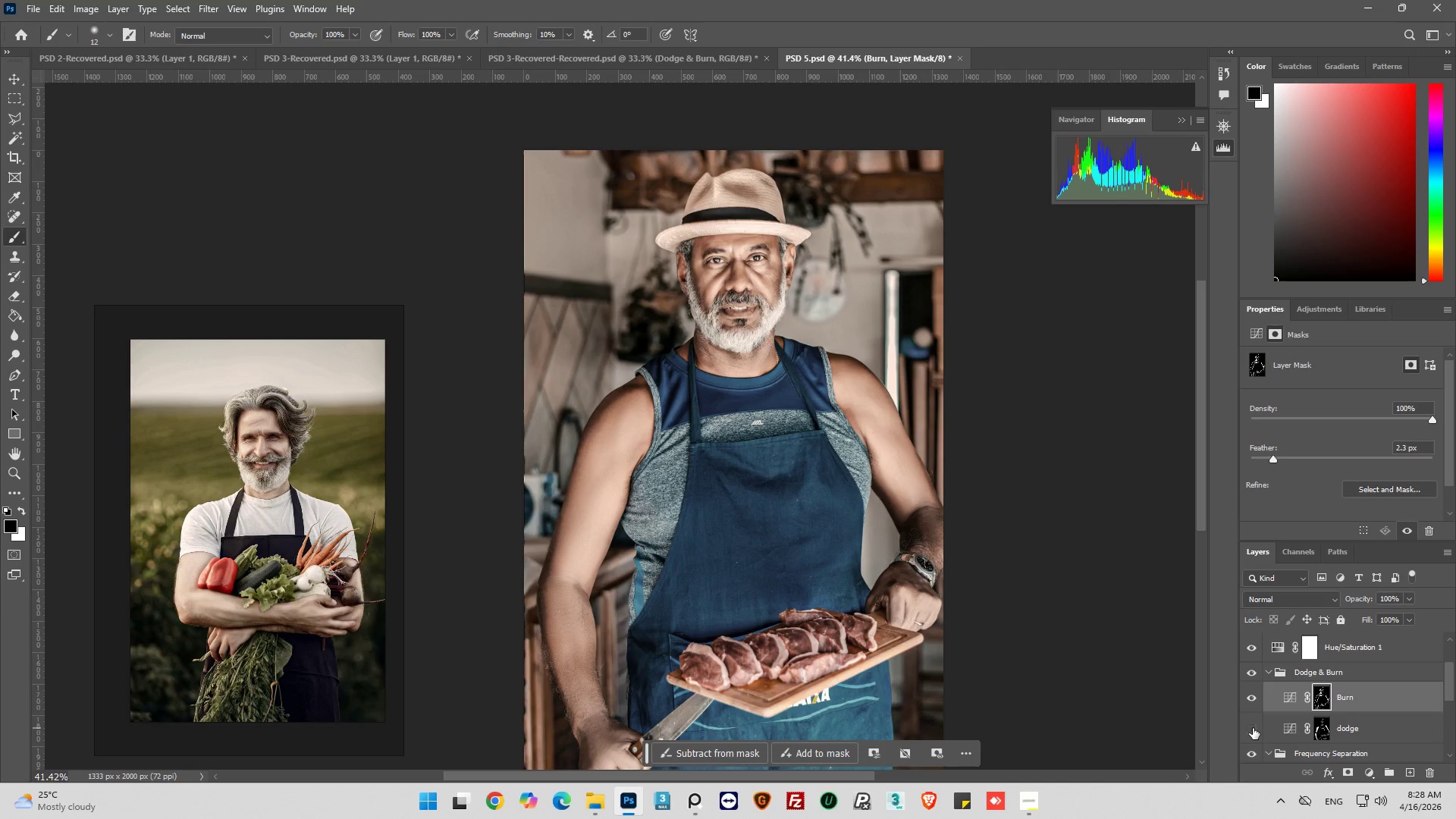 
left_click([1253, 728])
 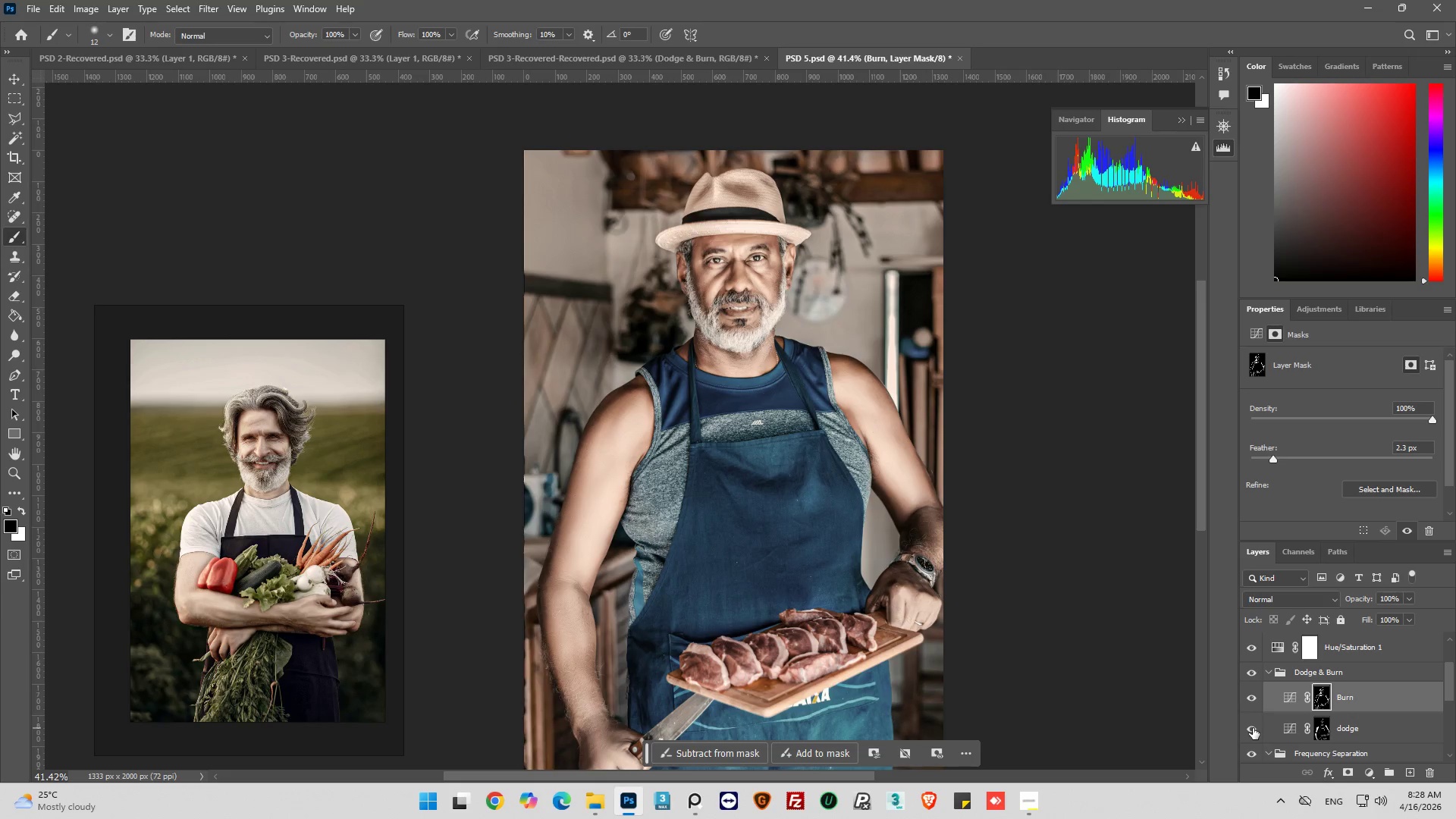 
left_click([1253, 728])
 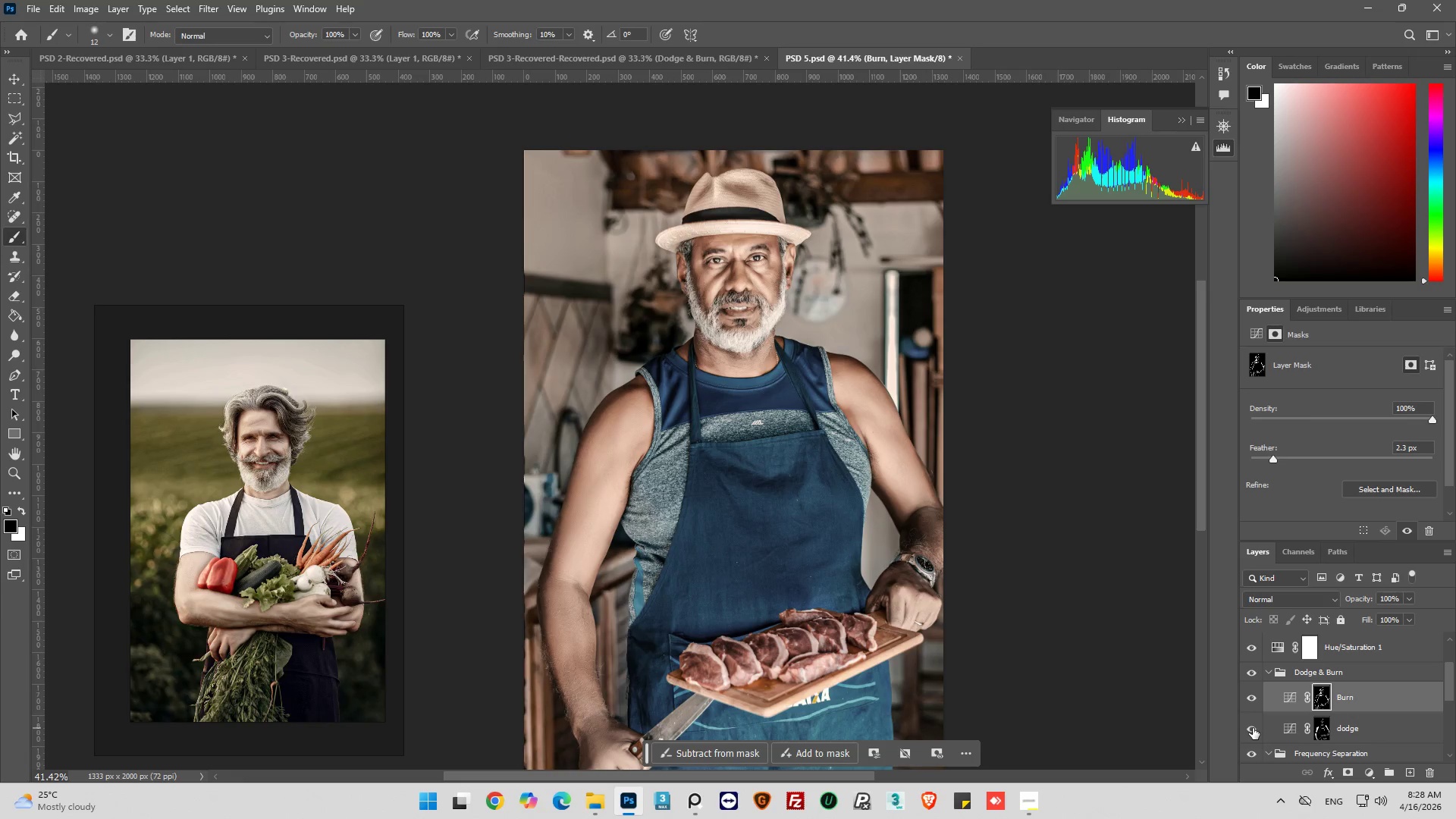 
left_click([1253, 728])
 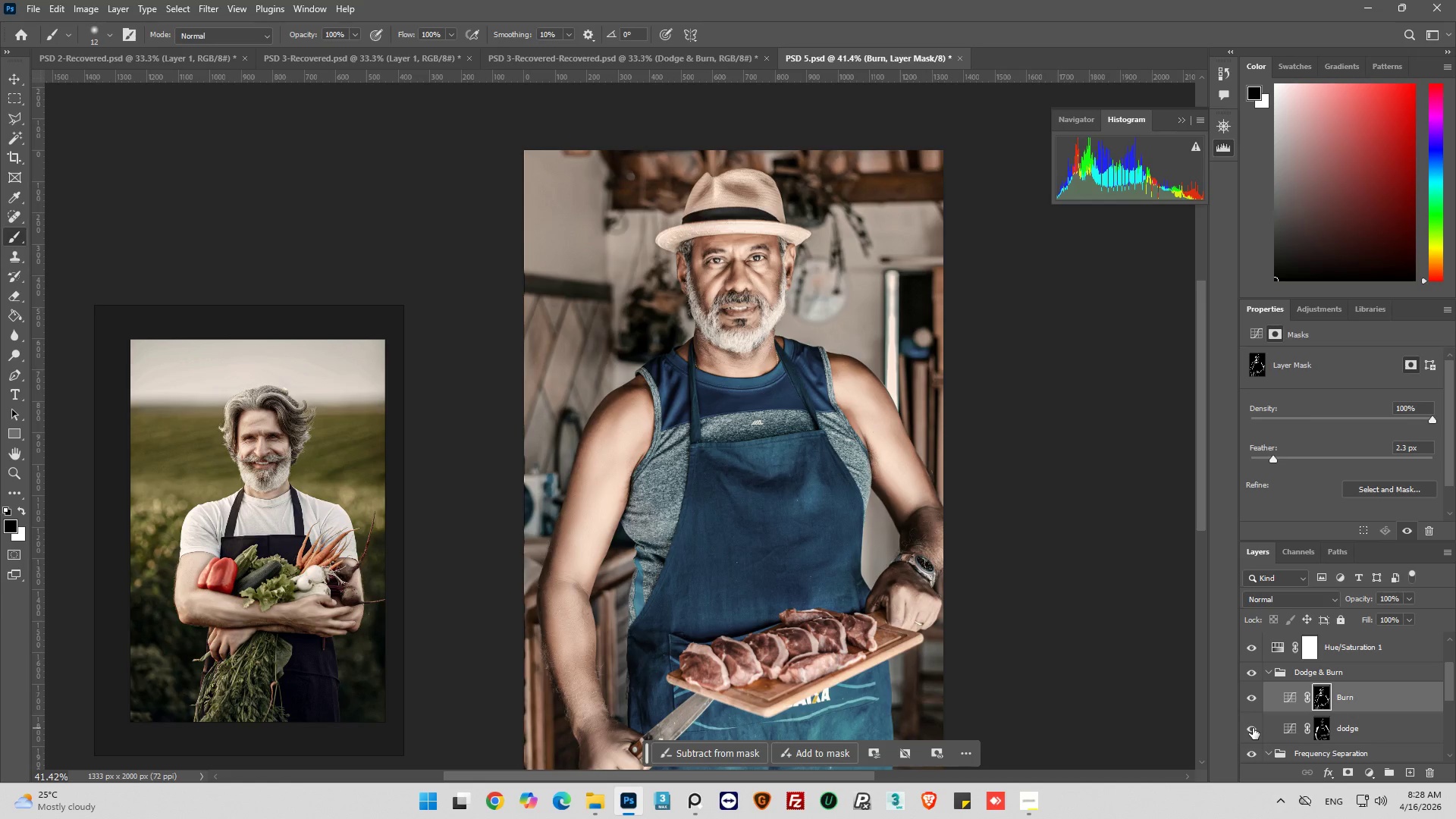 
left_click([1253, 728])
 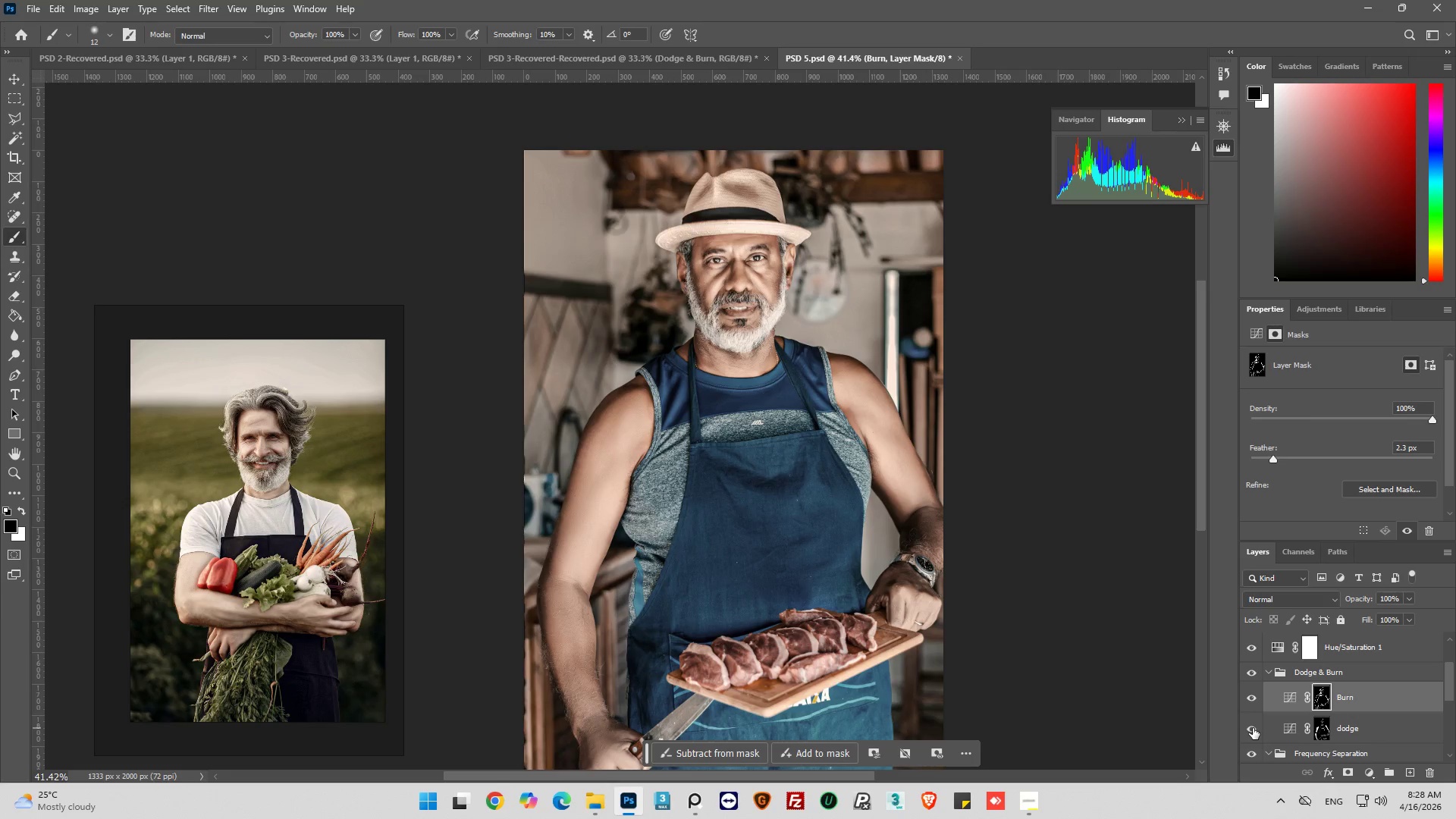 
left_click([1253, 728])
 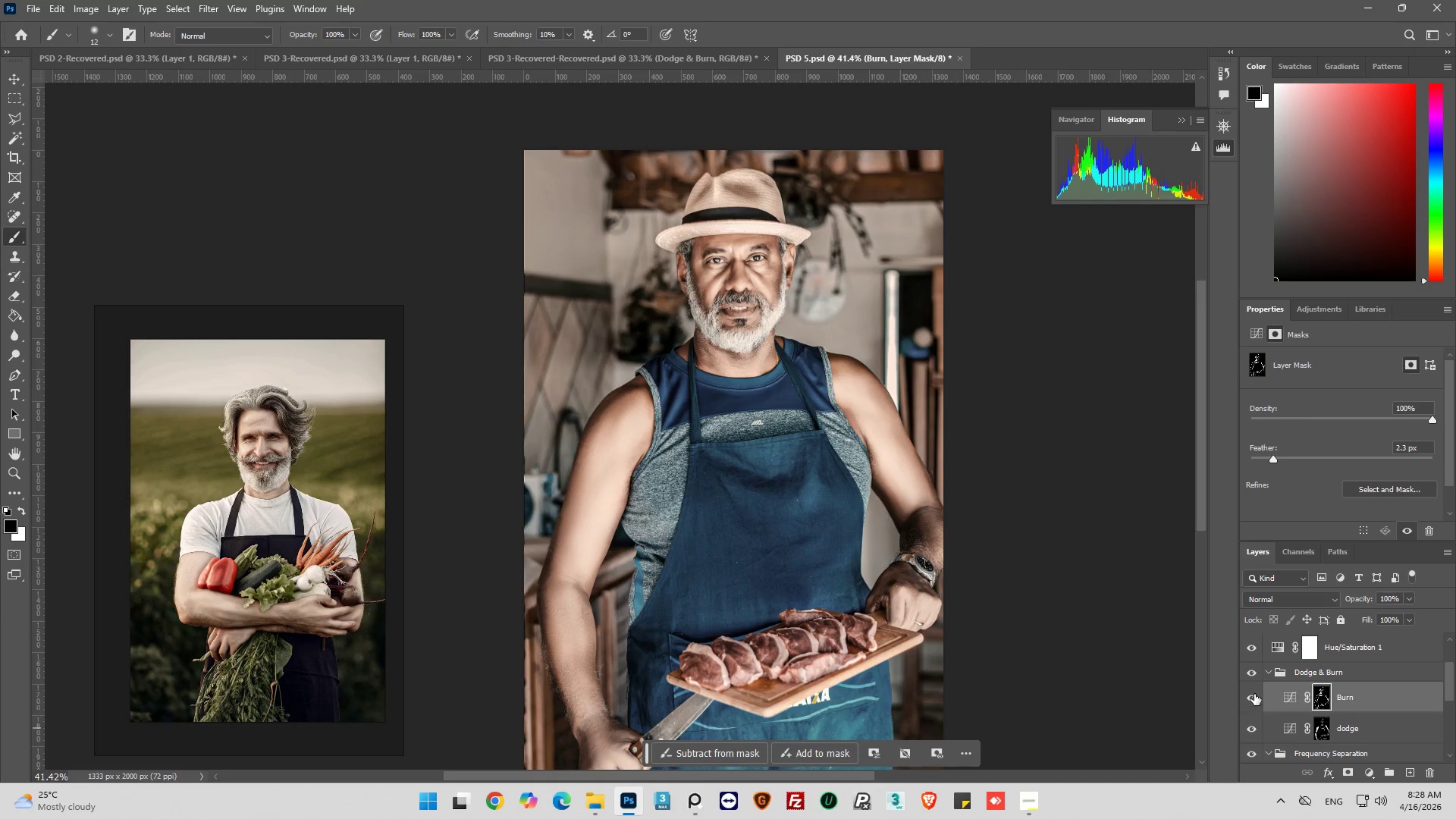 
left_click([1248, 674])
 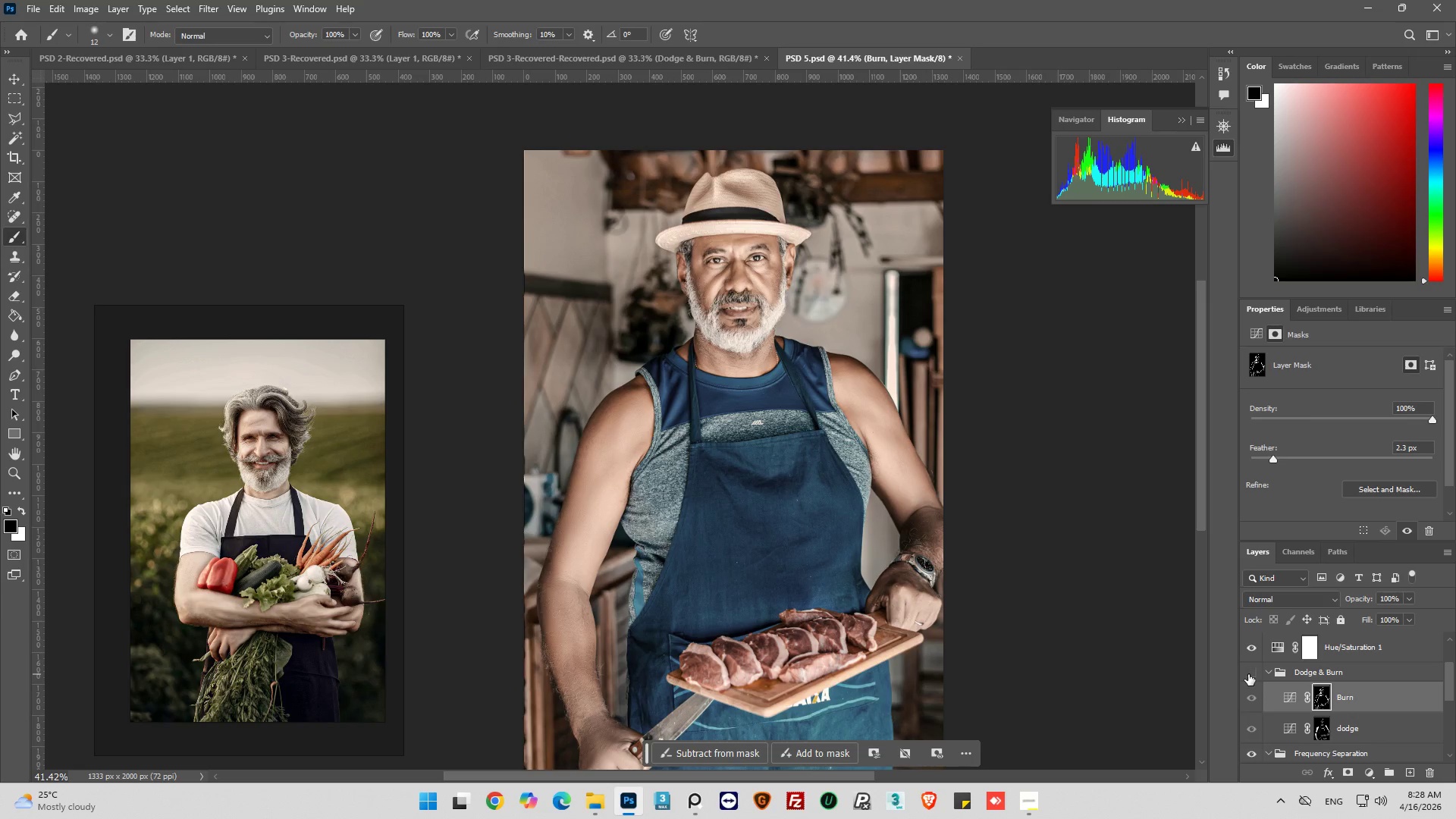 
left_click([1248, 674])
 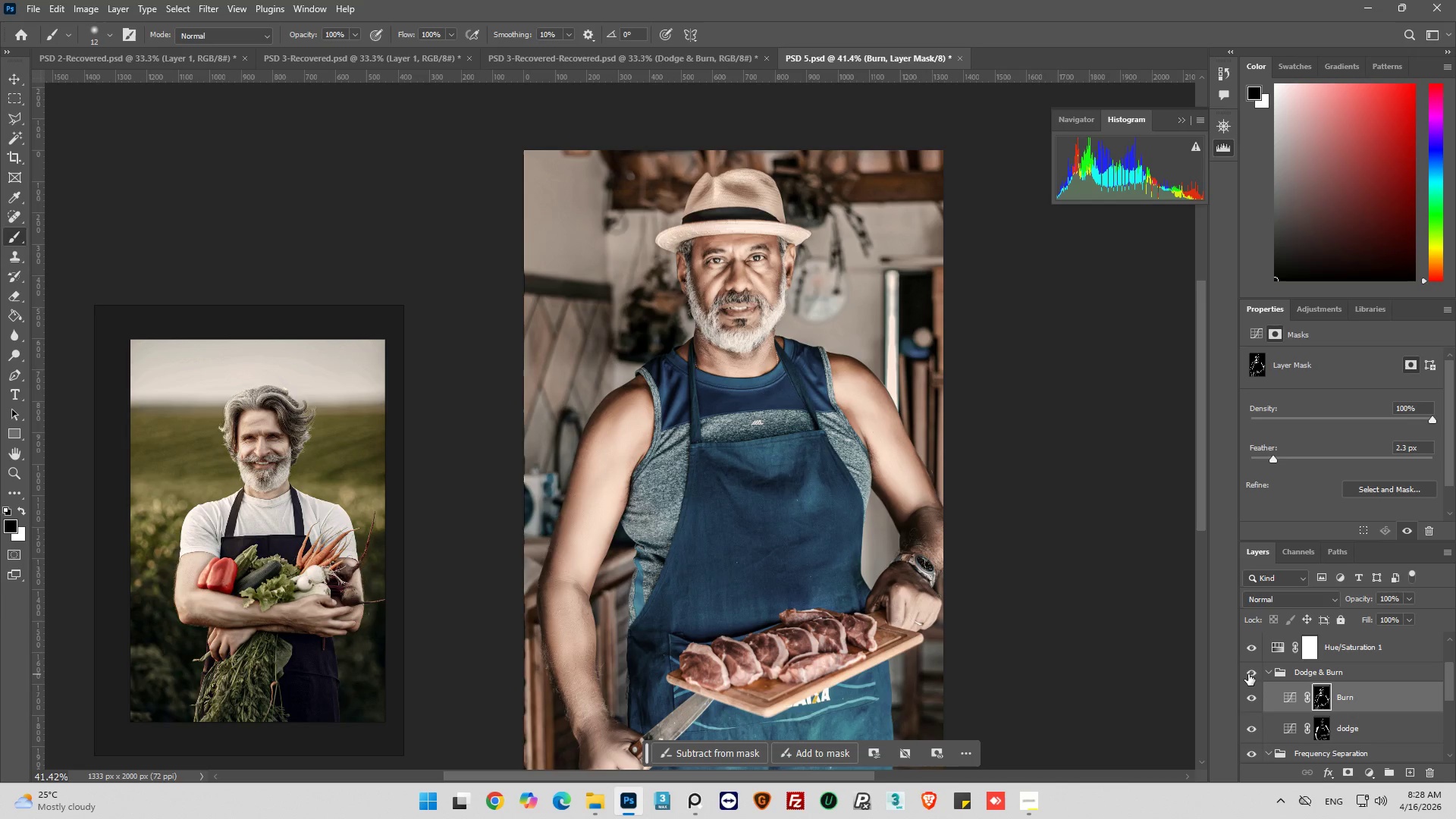 
left_click([1248, 674])
 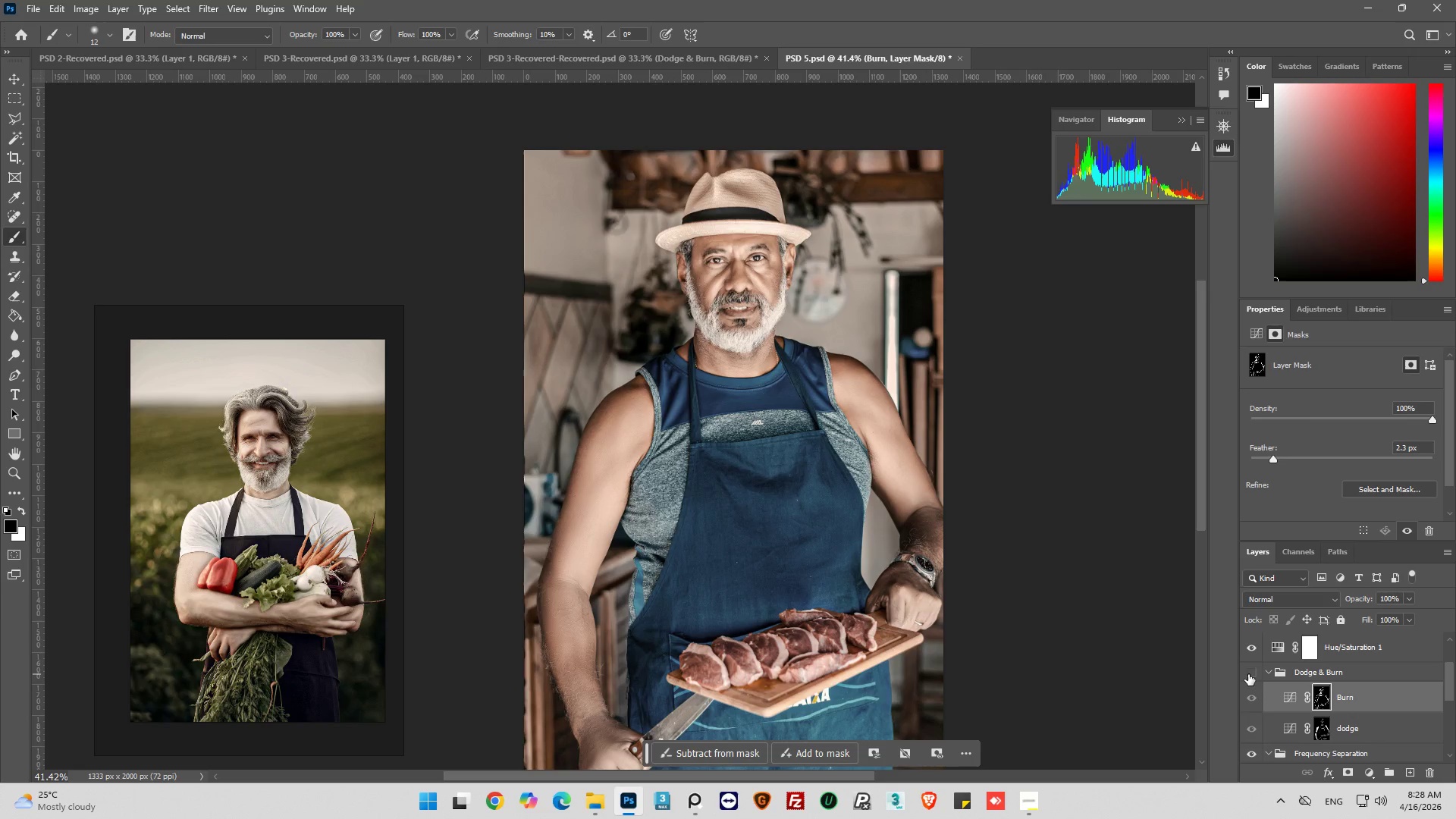 
left_click([1248, 674])
 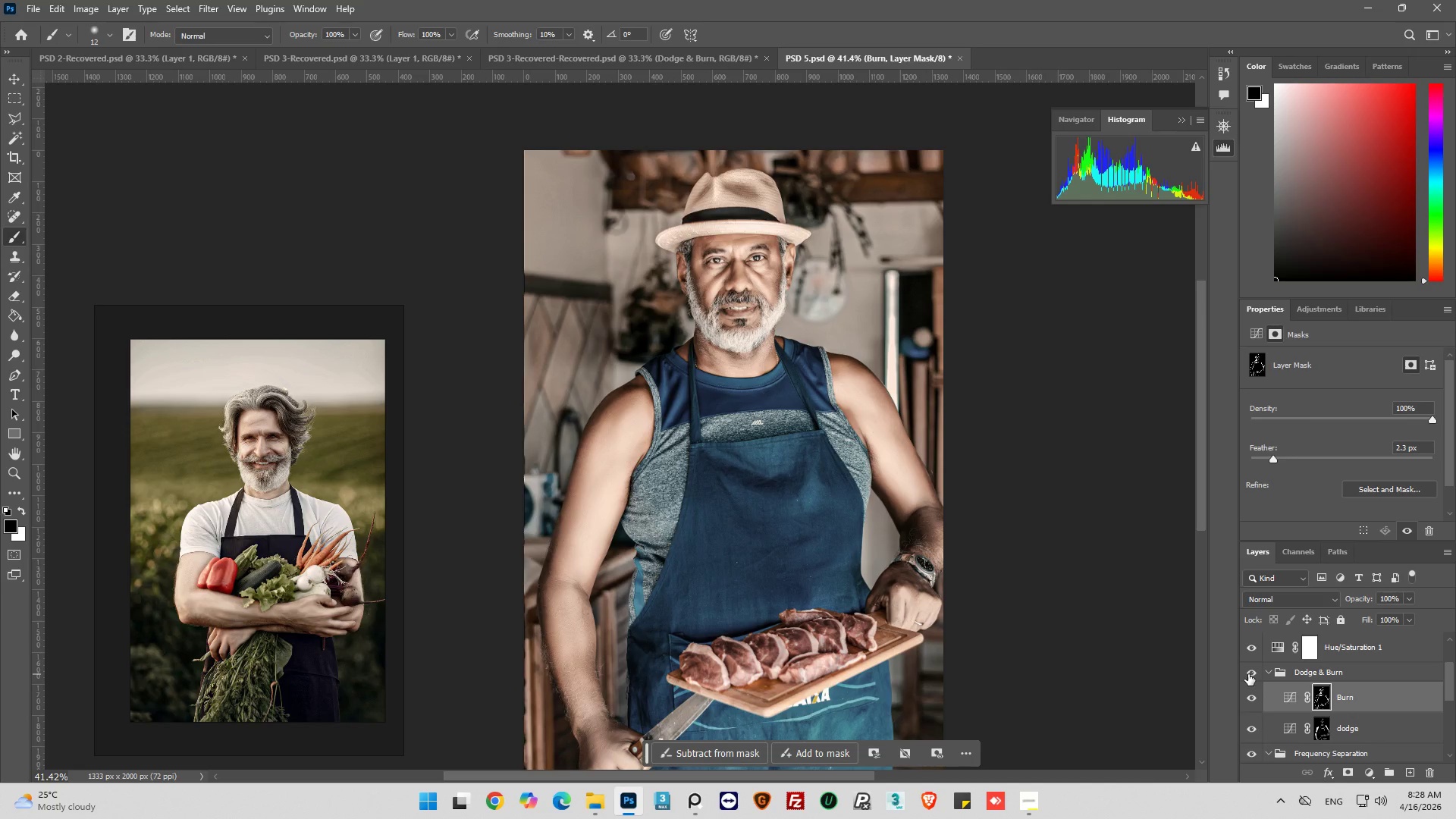 
left_click([1248, 674])
 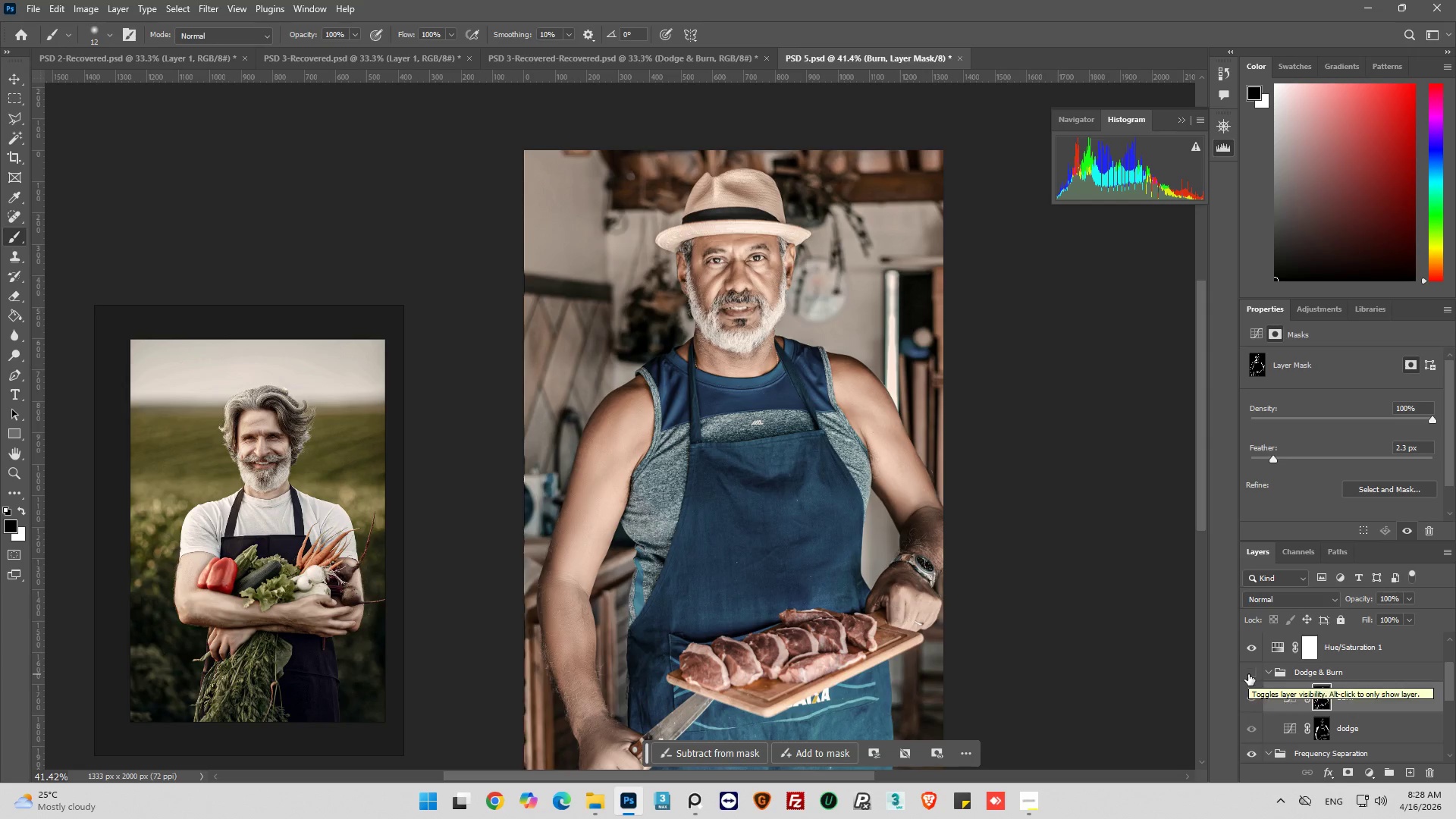 
left_click([1248, 674])
 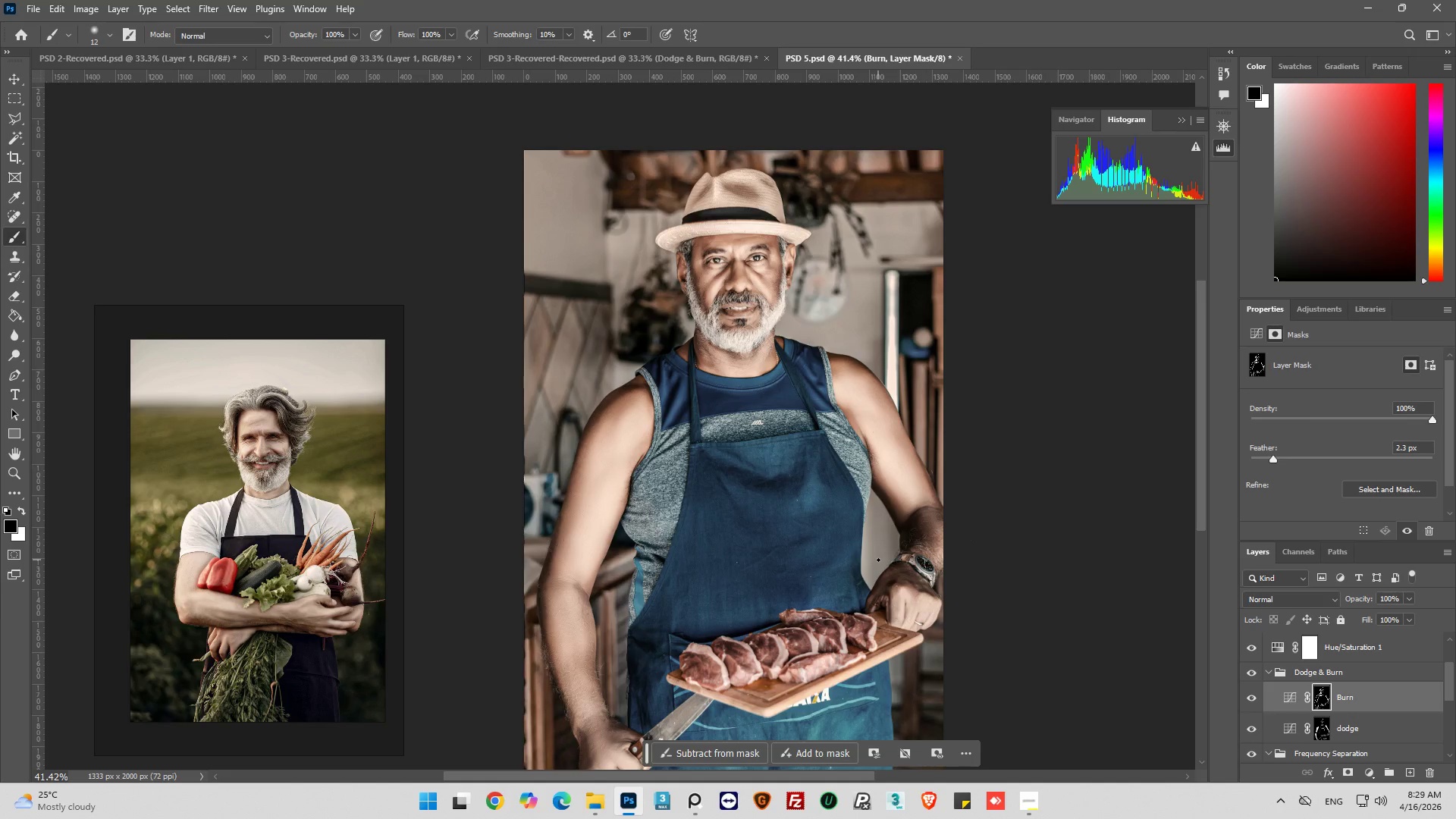 
wait(20.09)
 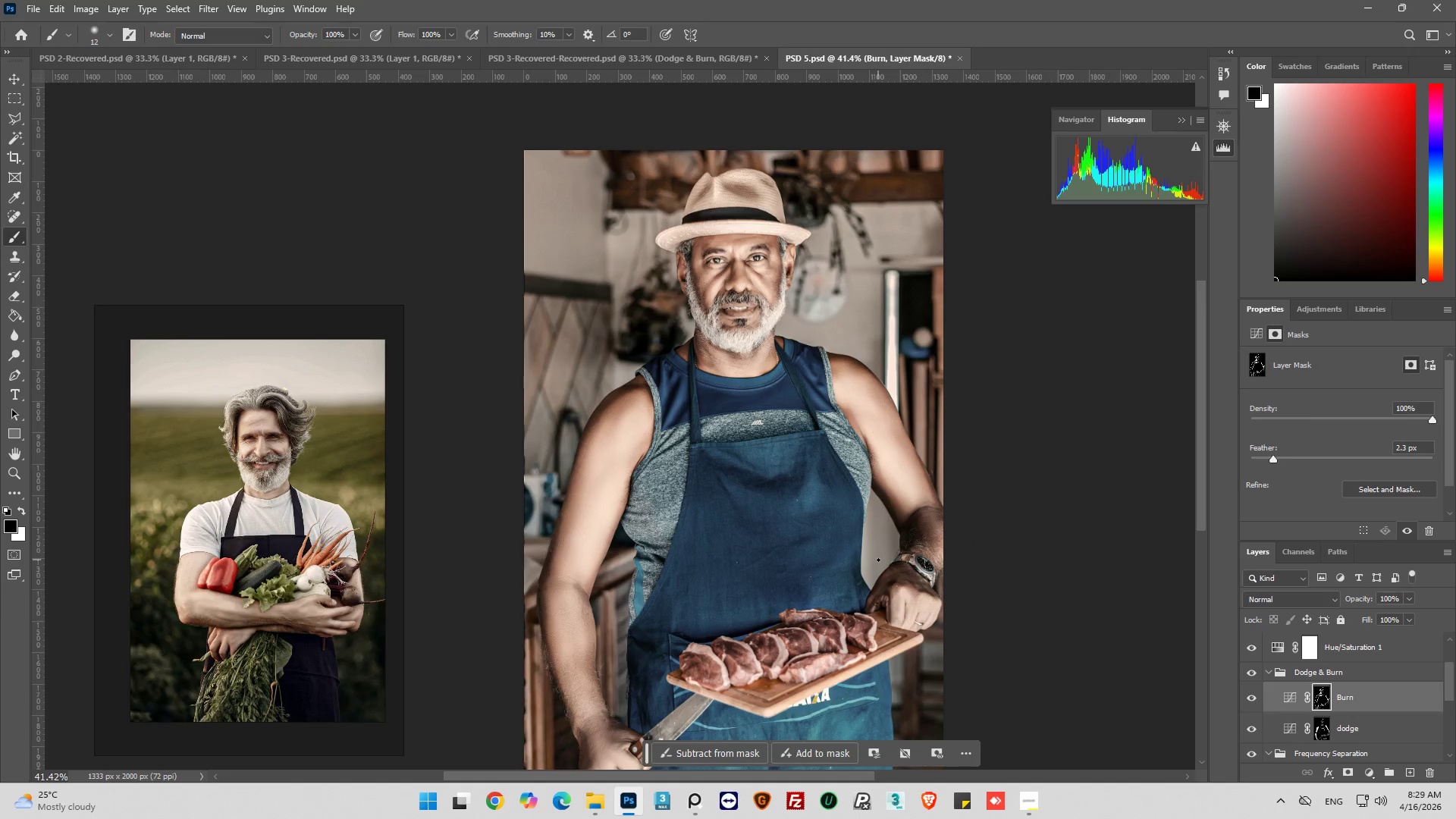 
scroll: coordinate [660, 579], scroll_direction: down, amount: 2.0
 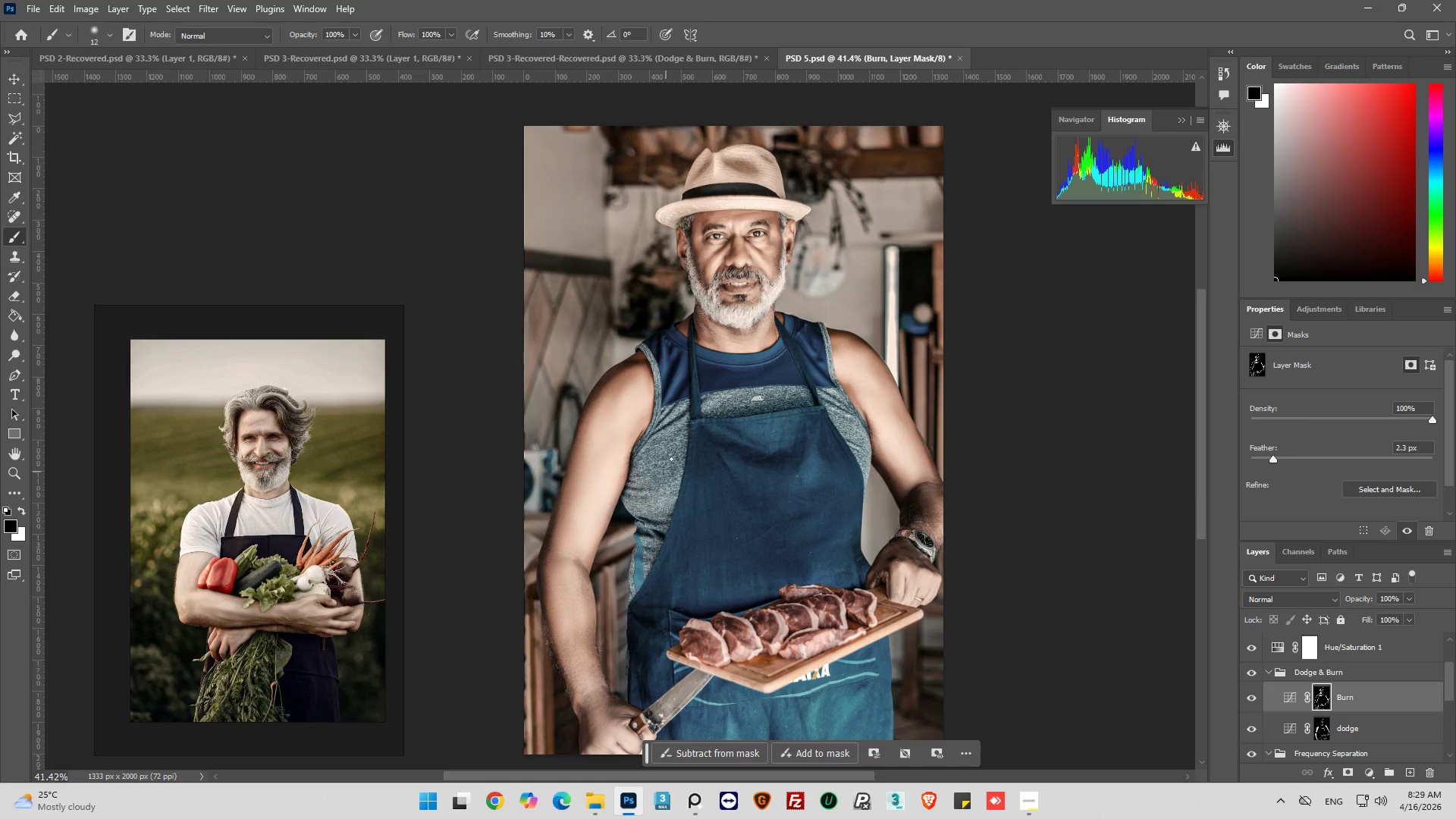 
hold_key(key=AltLeft, duration=0.53)
hold_key(key=AltLeft, duration=0.31)
scroll: coordinate [1032, 515], scroll_direction: up, amount: 14.0
 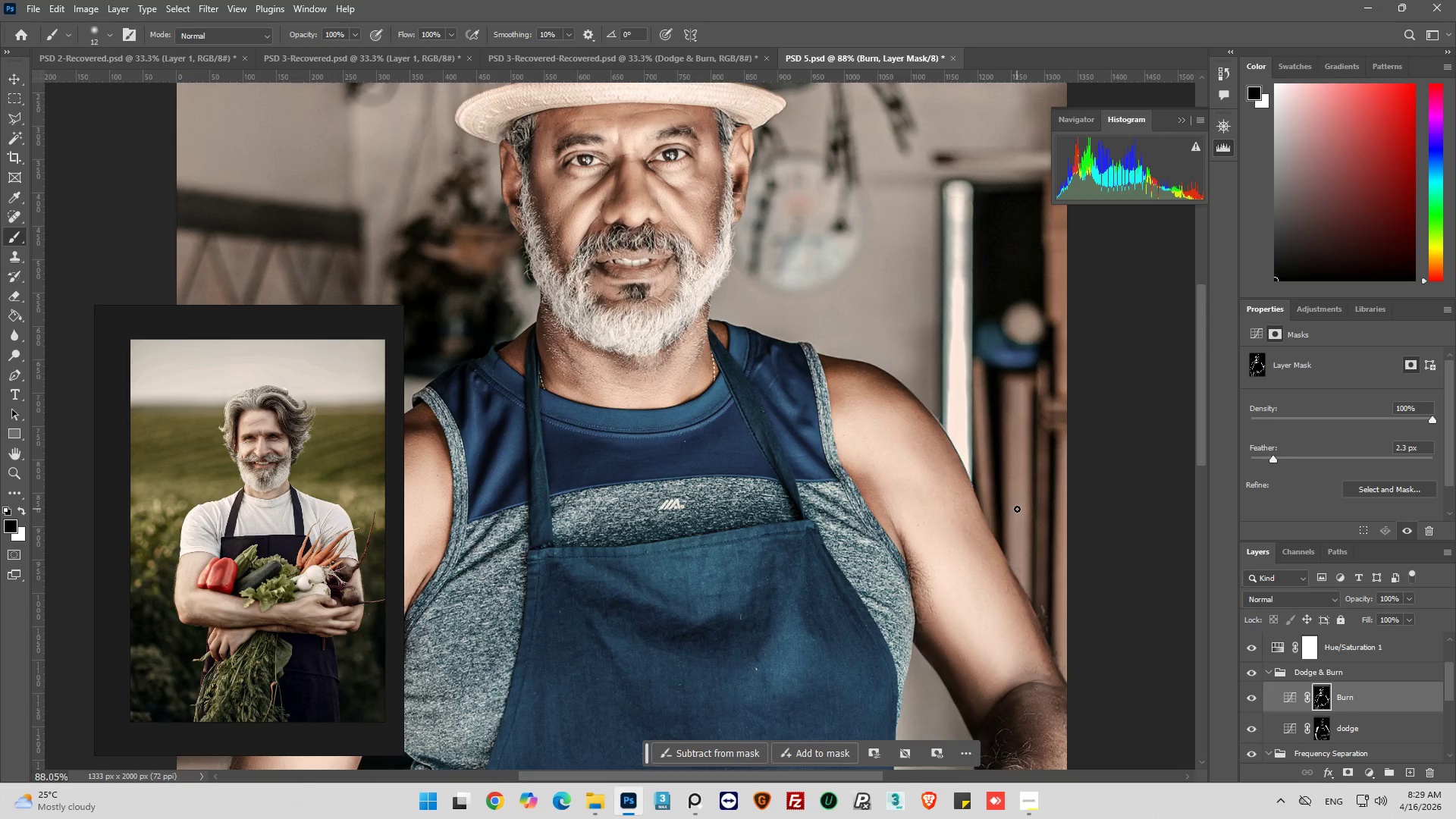 
hold_key(key=AltLeft, duration=0.67)
 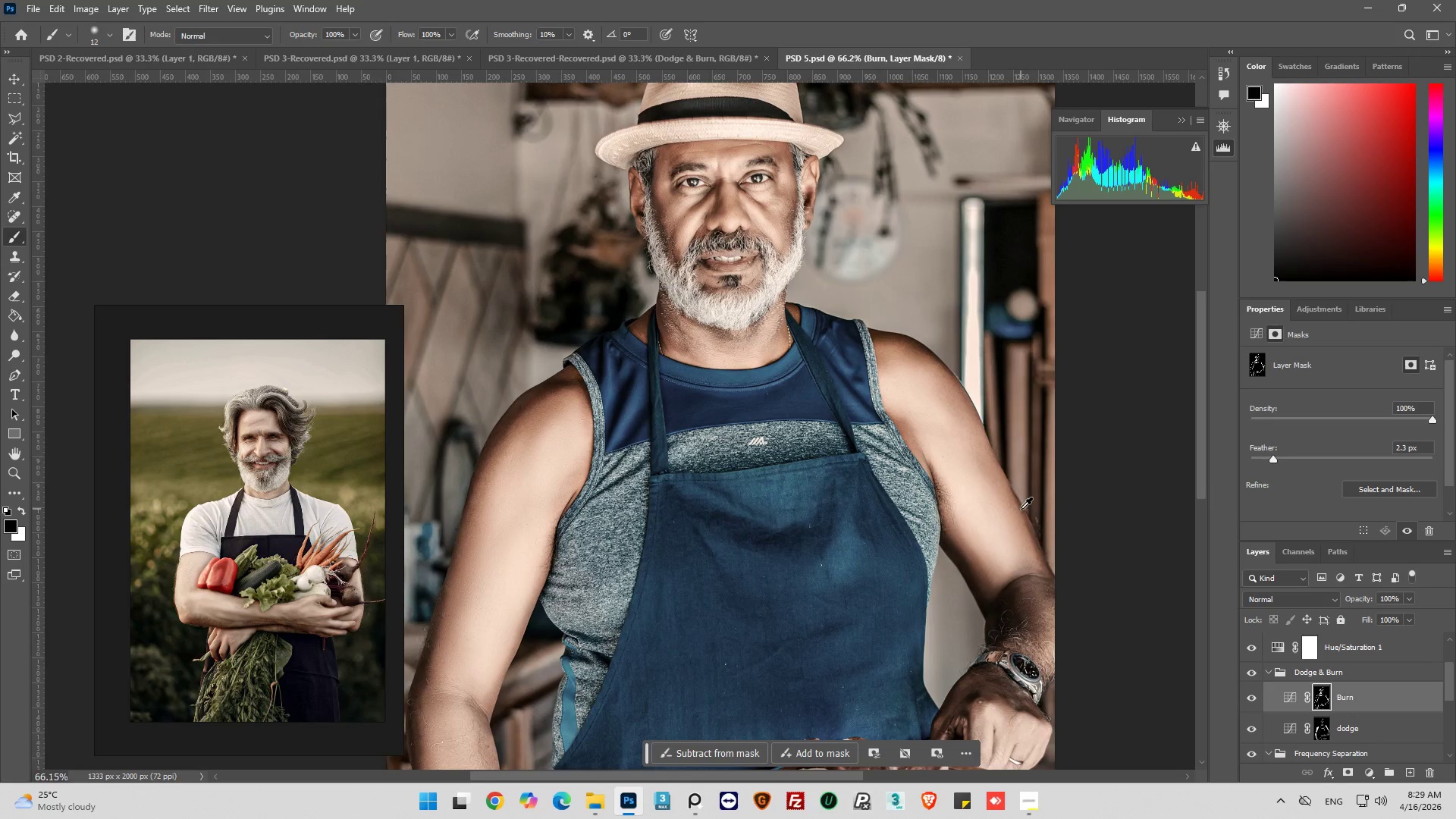 
scroll: coordinate [1018, 509], scroll_direction: down, amount: 7.0
 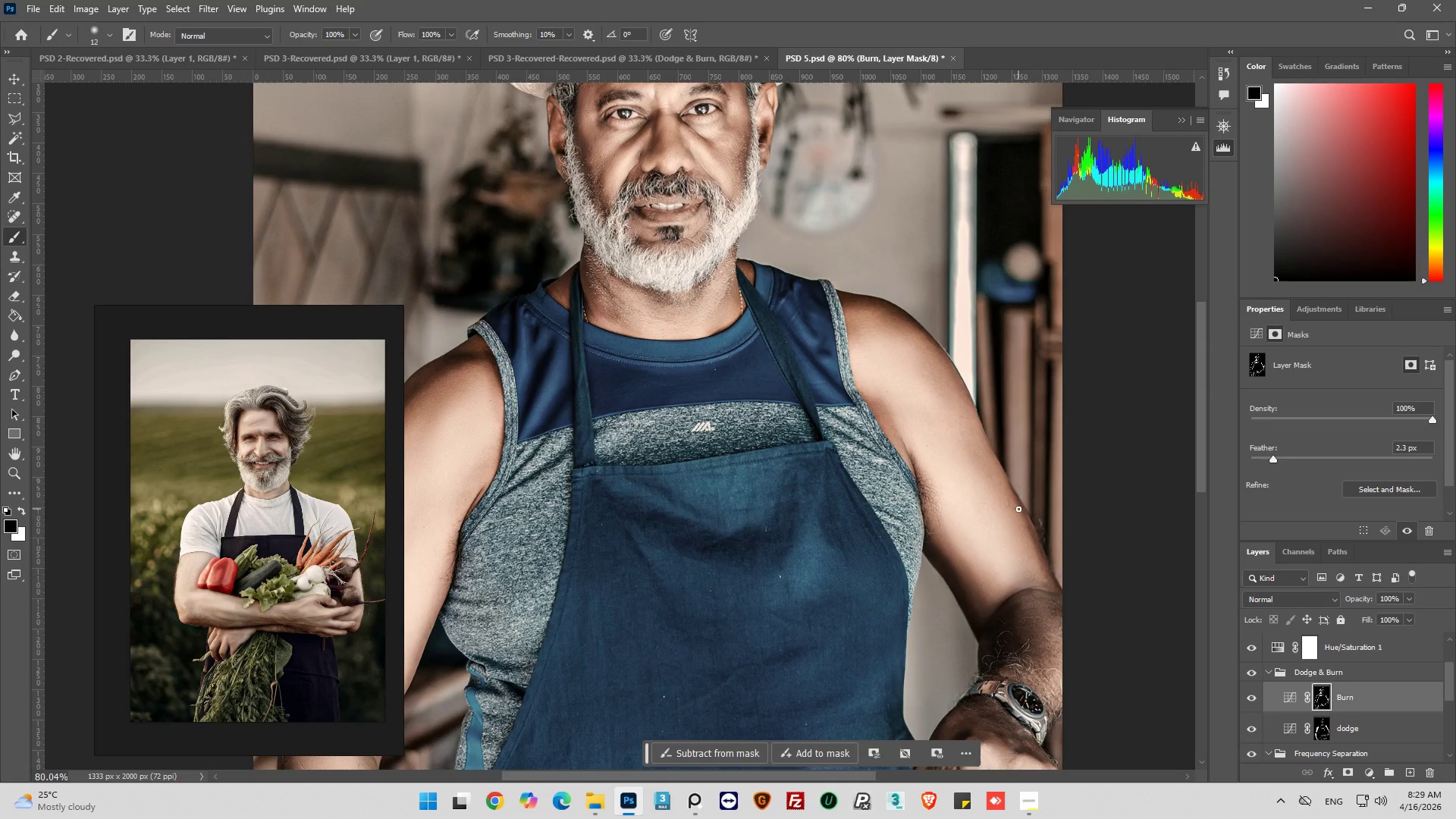 
key(Alt+AltLeft)
 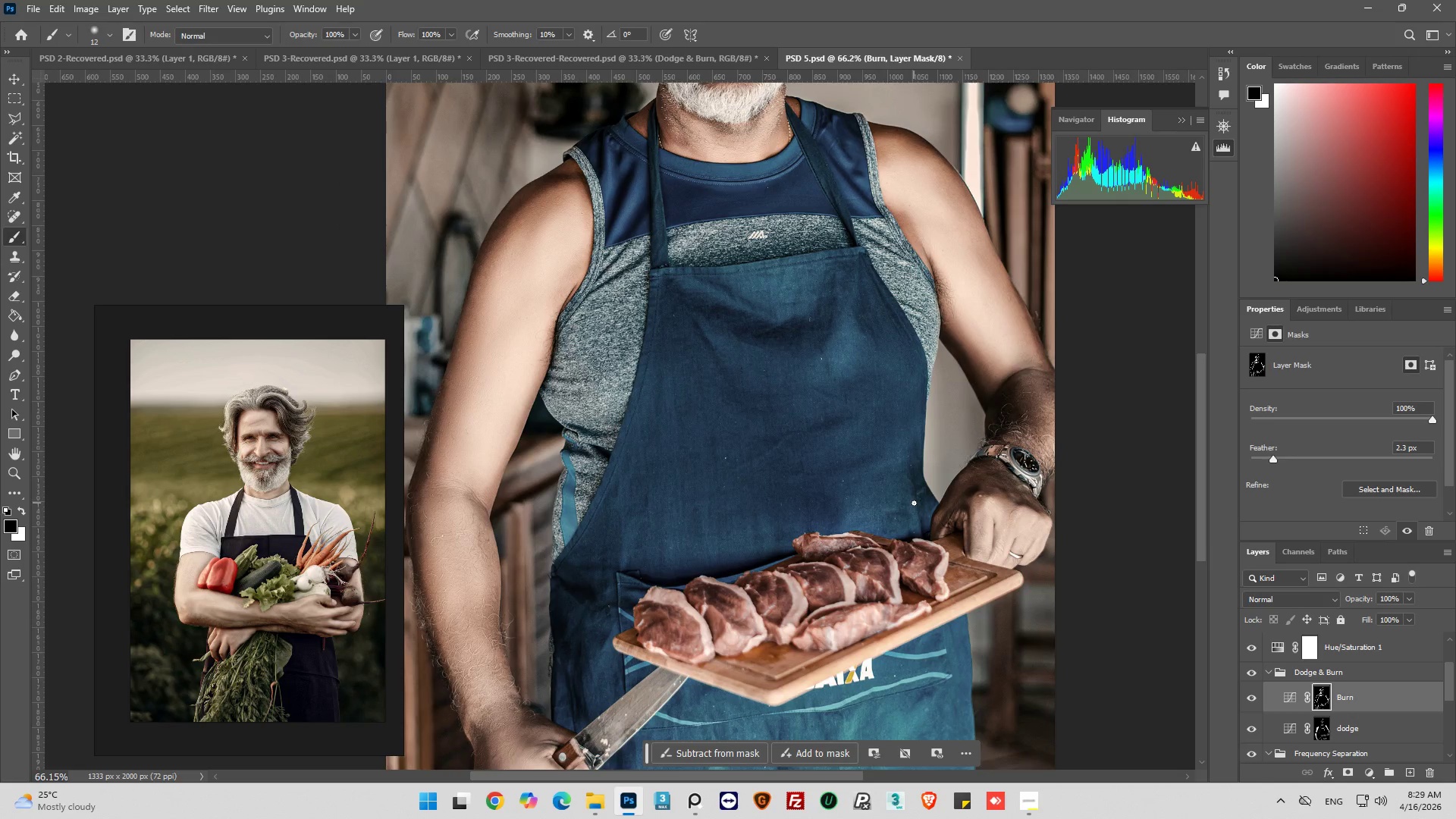 
hold_key(key=AltLeft, duration=0.44)
hold_key(key=AltLeft, duration=0.44)
scroll: coordinate [868, 534], scroll_direction: down, amount: 31.0
 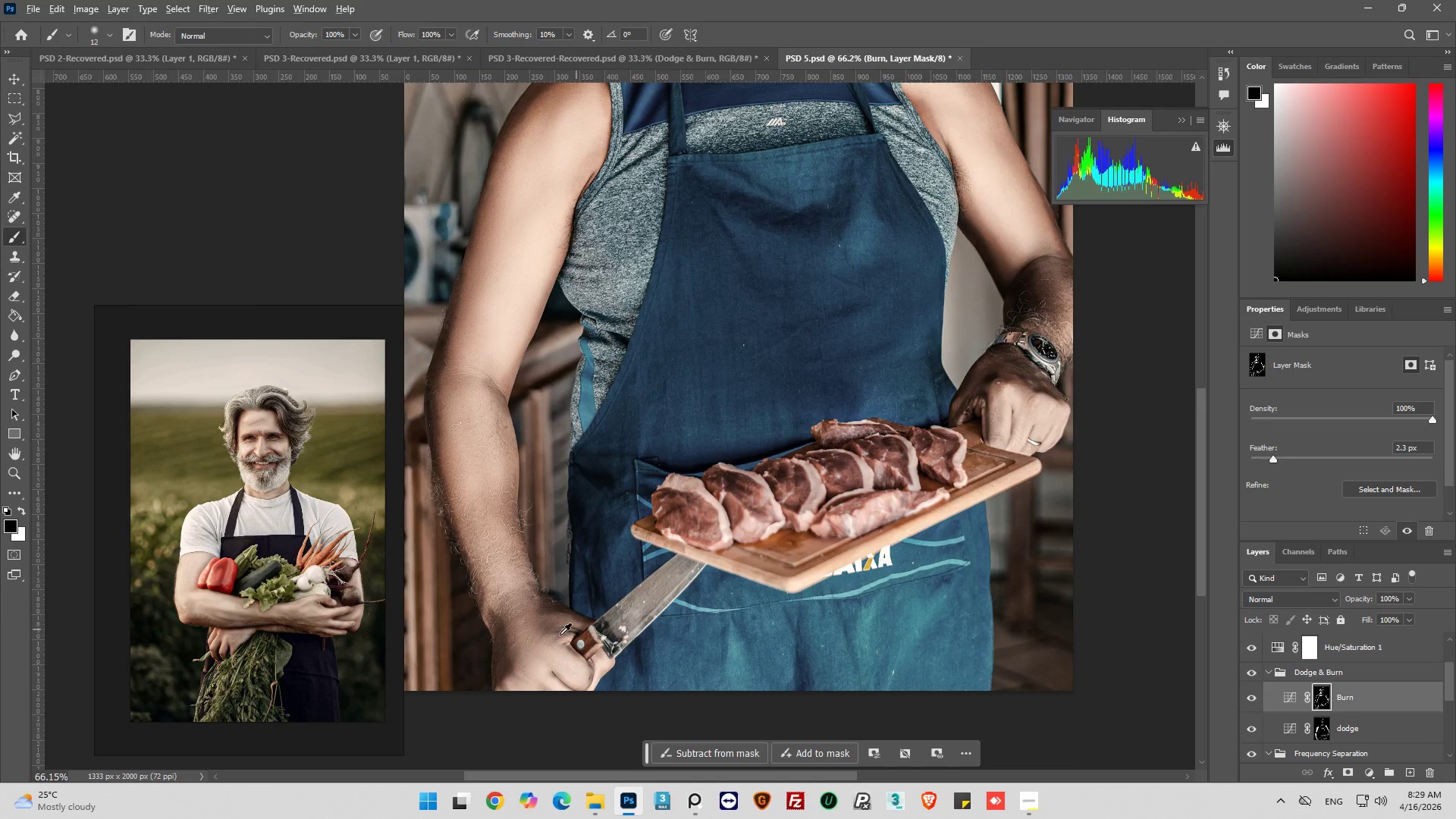 
hold_key(key=AltLeft, duration=0.73)
scroll: coordinate [595, 639], scroll_direction: up, amount: 9.0
 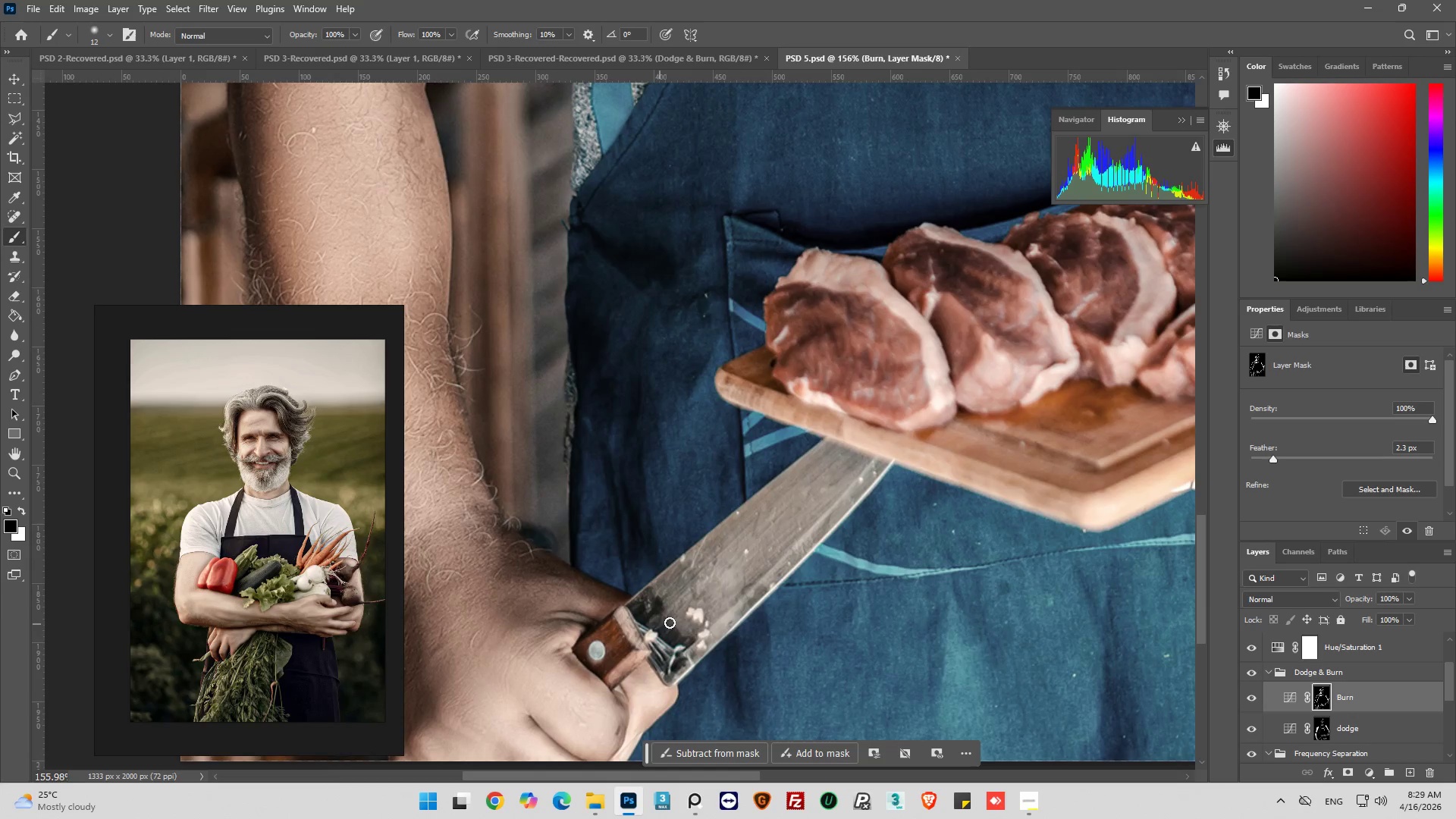 
hold_key(key=AltLeft, duration=0.44)
scroll: coordinate [708, 618], scroll_direction: down, amount: 3.0
 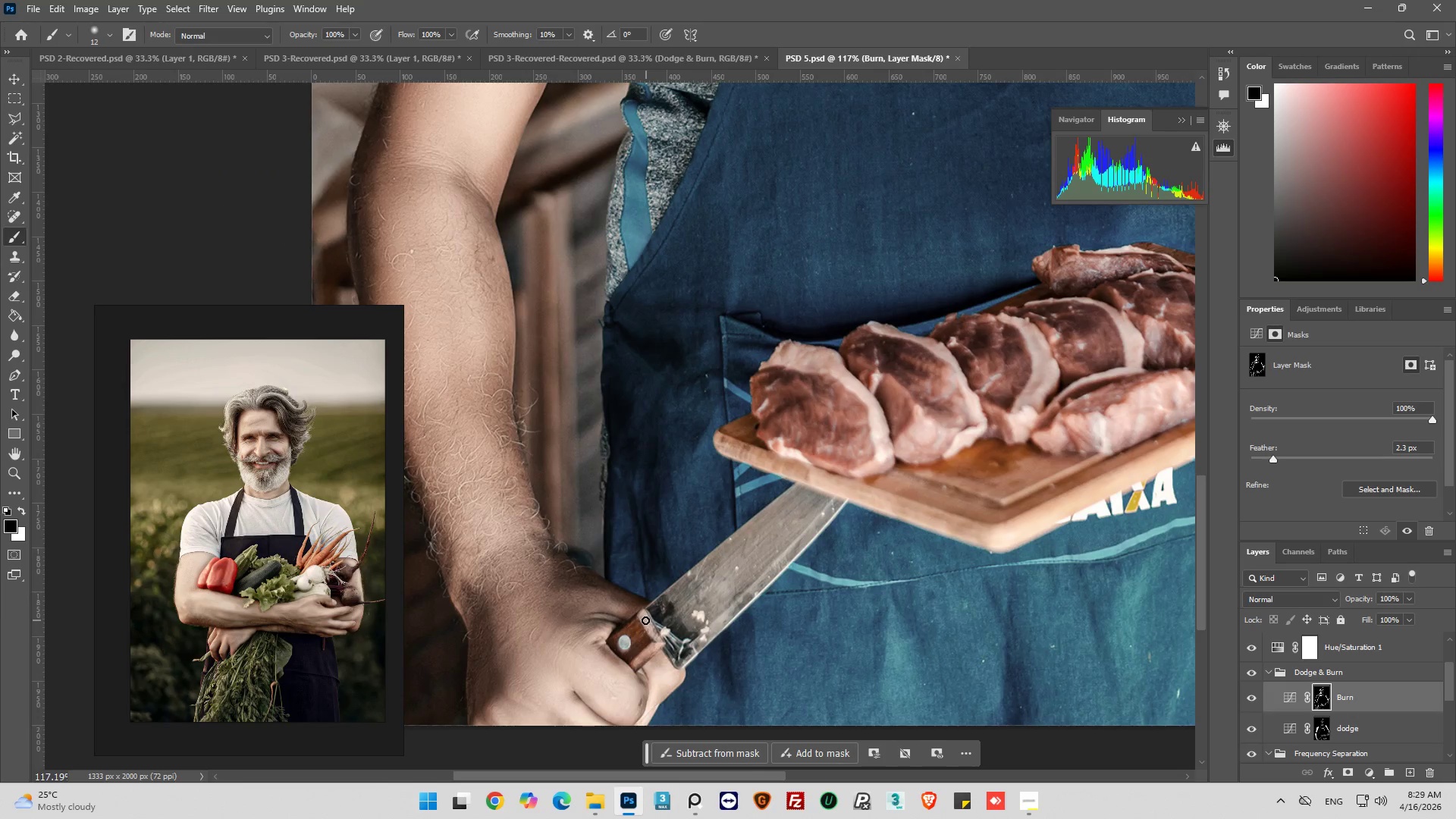 
key(Alt+AltLeft)
 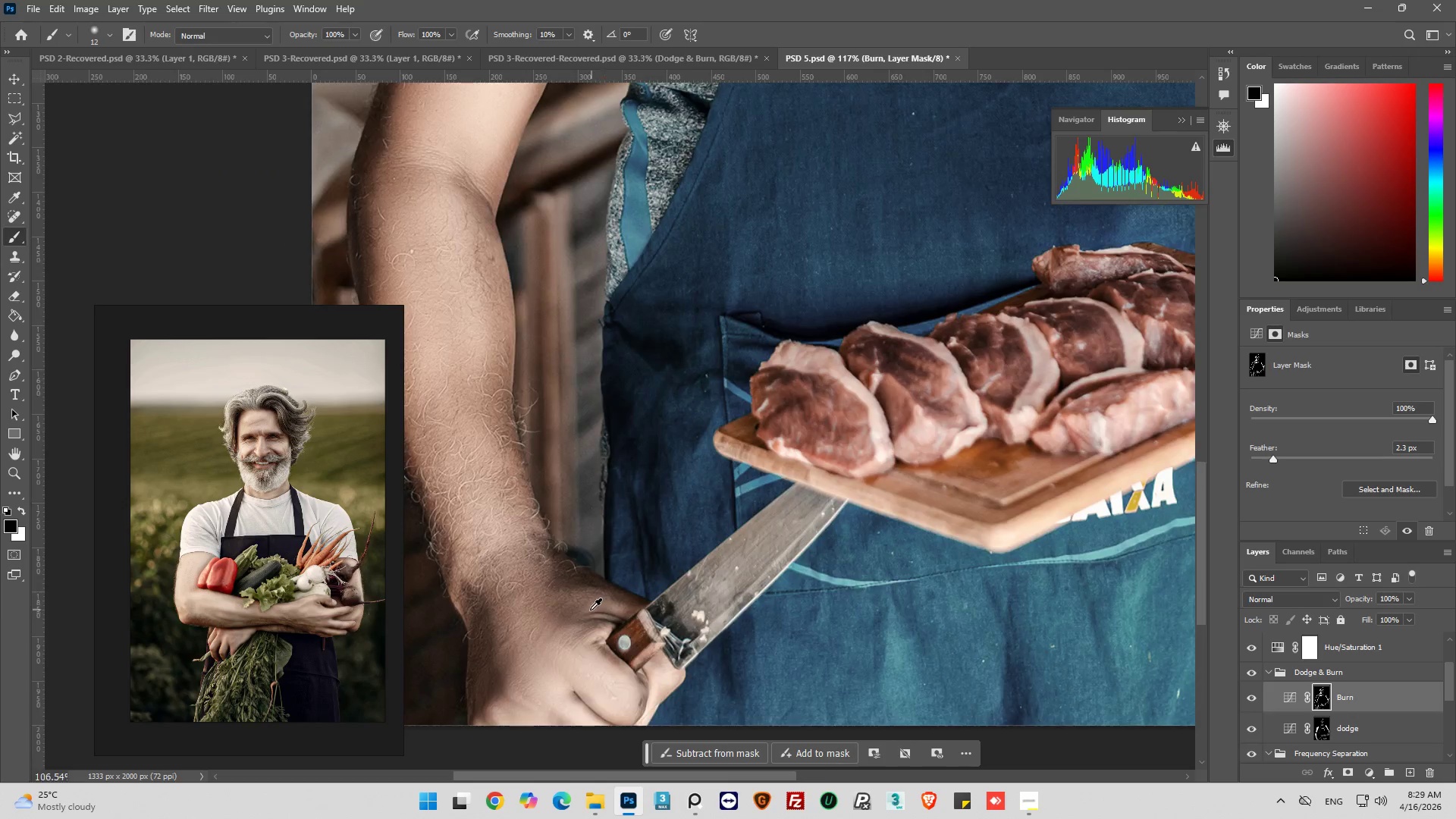 
scroll: coordinate [590, 610], scroll_direction: down, amount: 5.0
 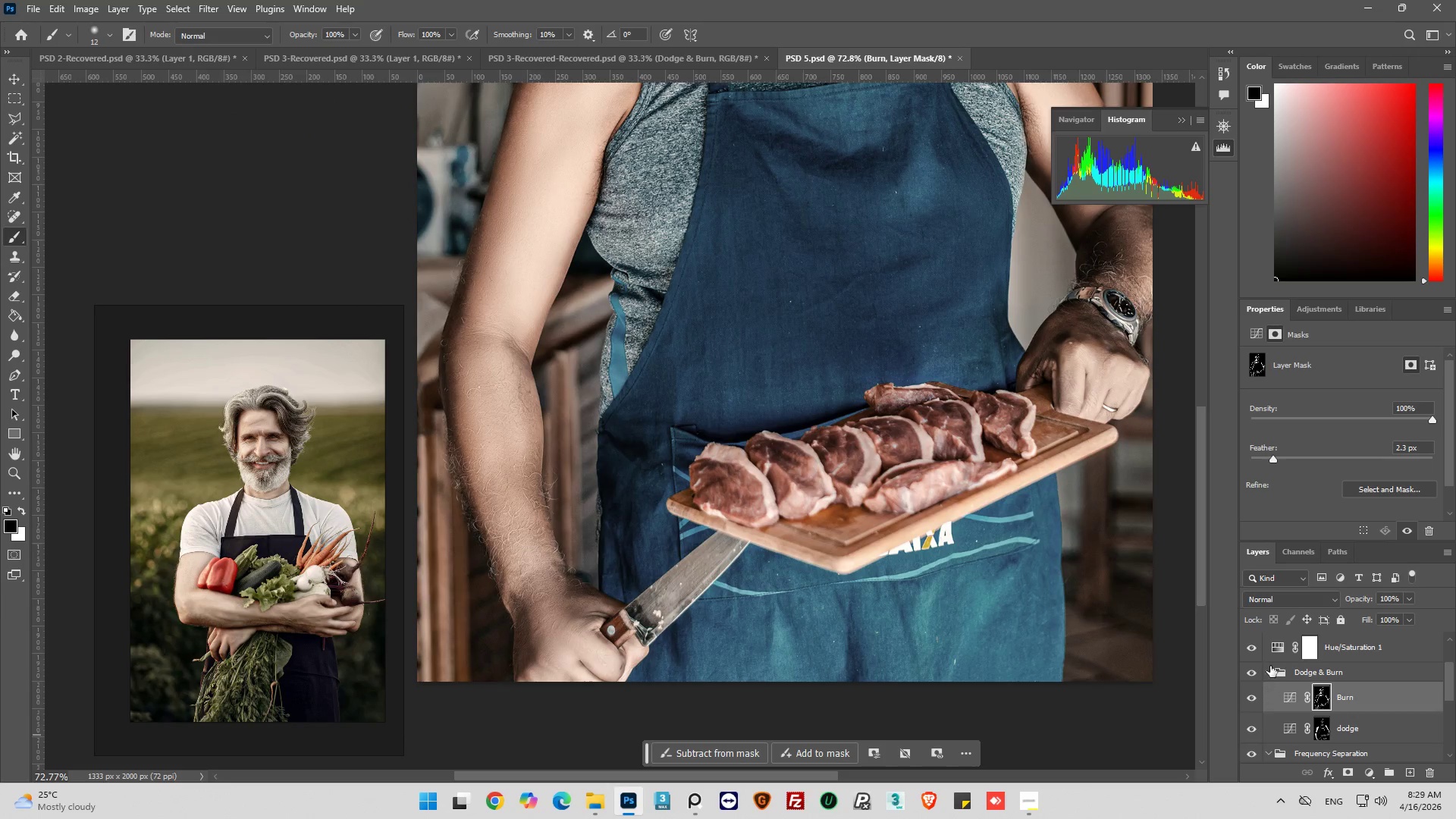 
left_click([1276, 651])
 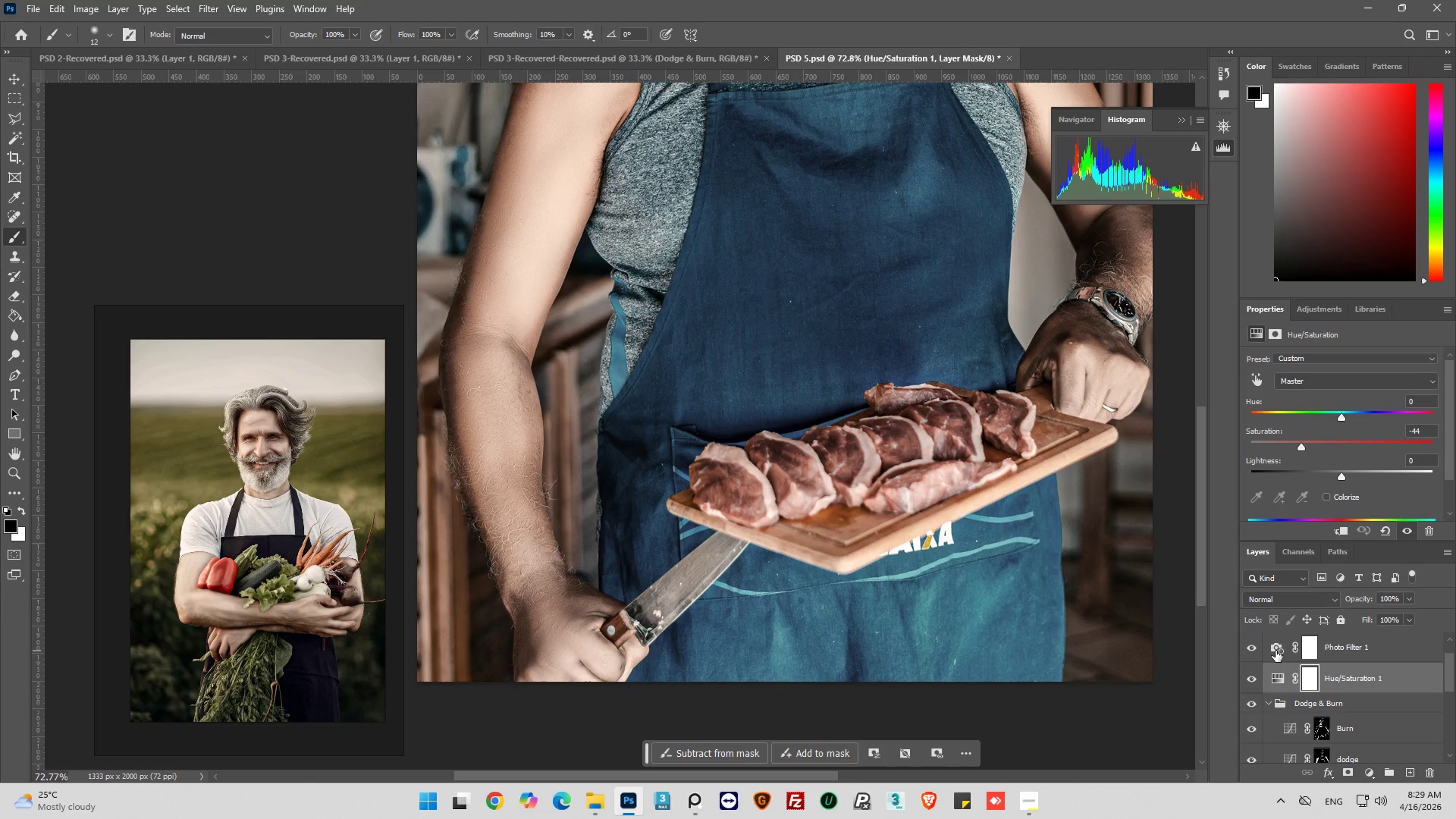 
left_click([1273, 653])
 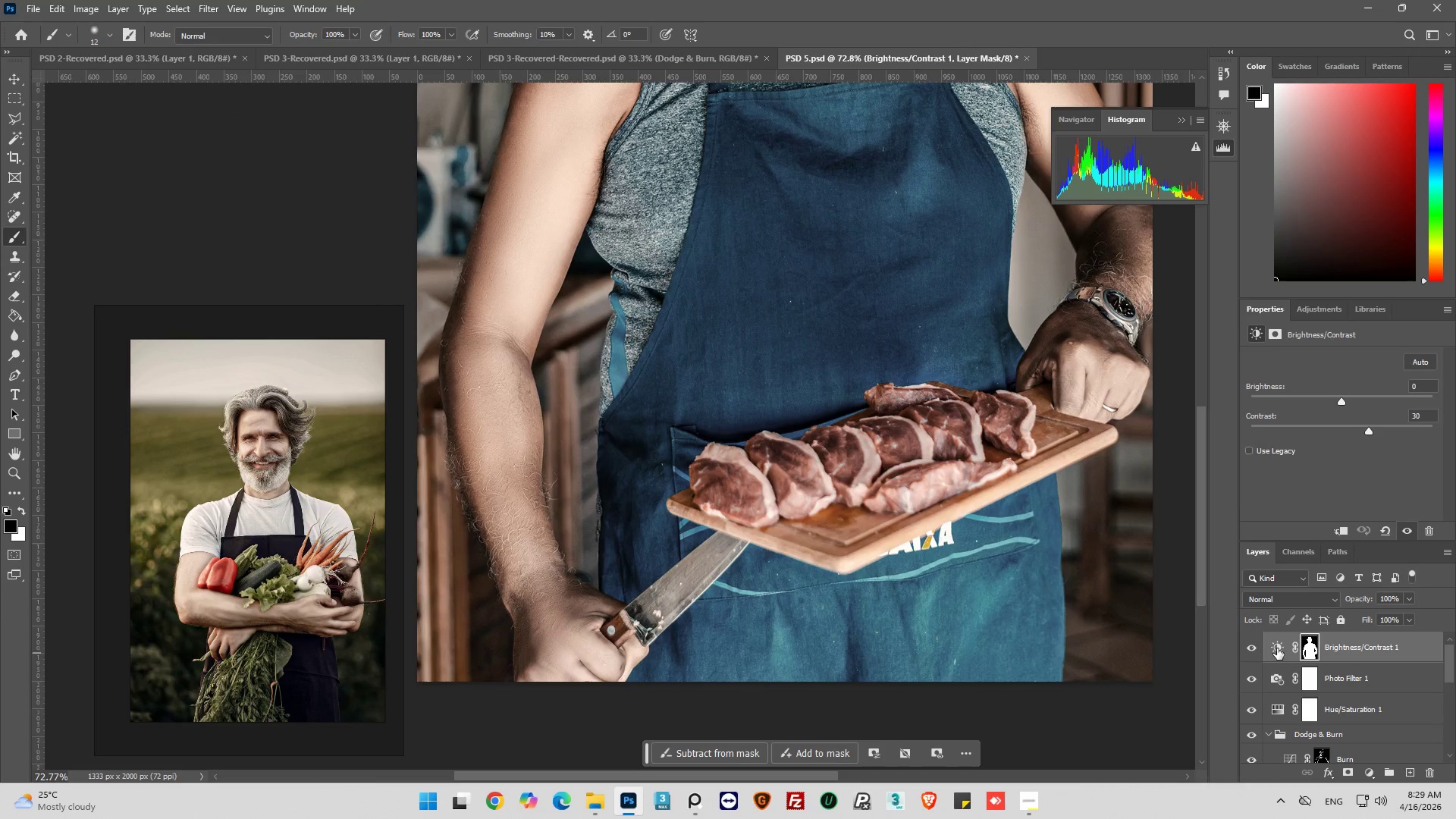 
scroll: coordinate [1273, 652], scroll_direction: up, amount: 8.0
 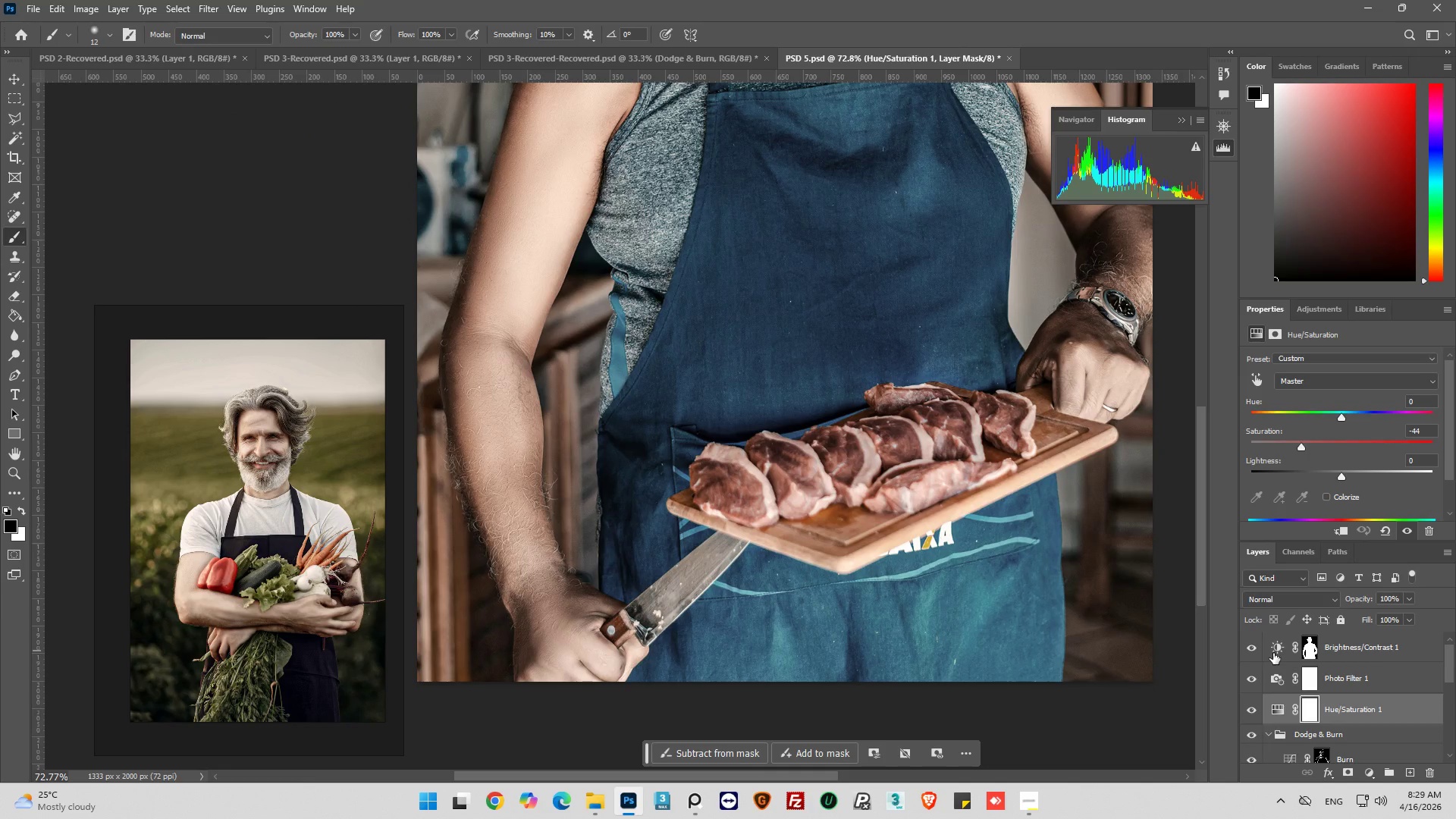 
left_click([1275, 647])
 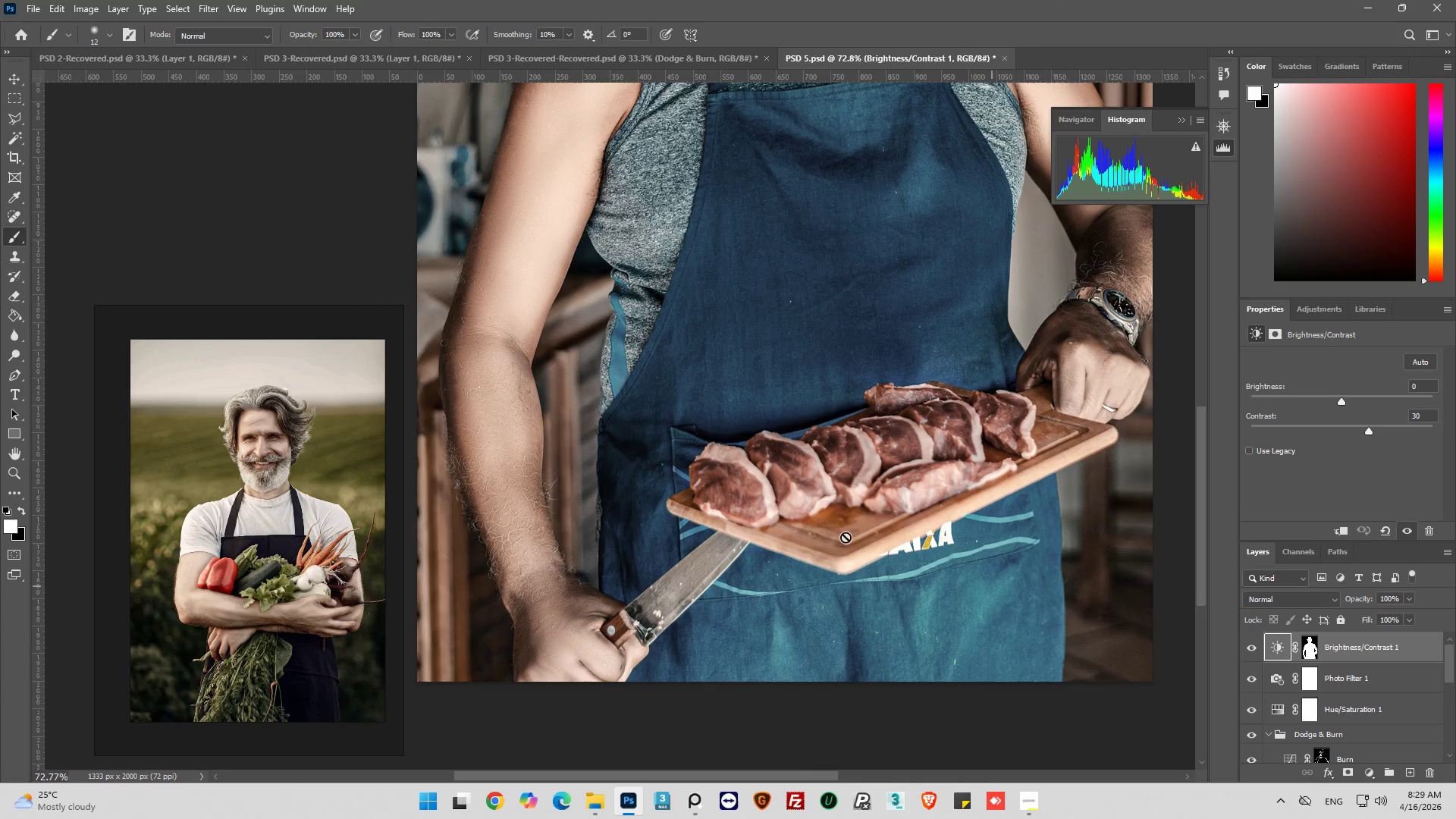 
key(Alt+AltLeft)
 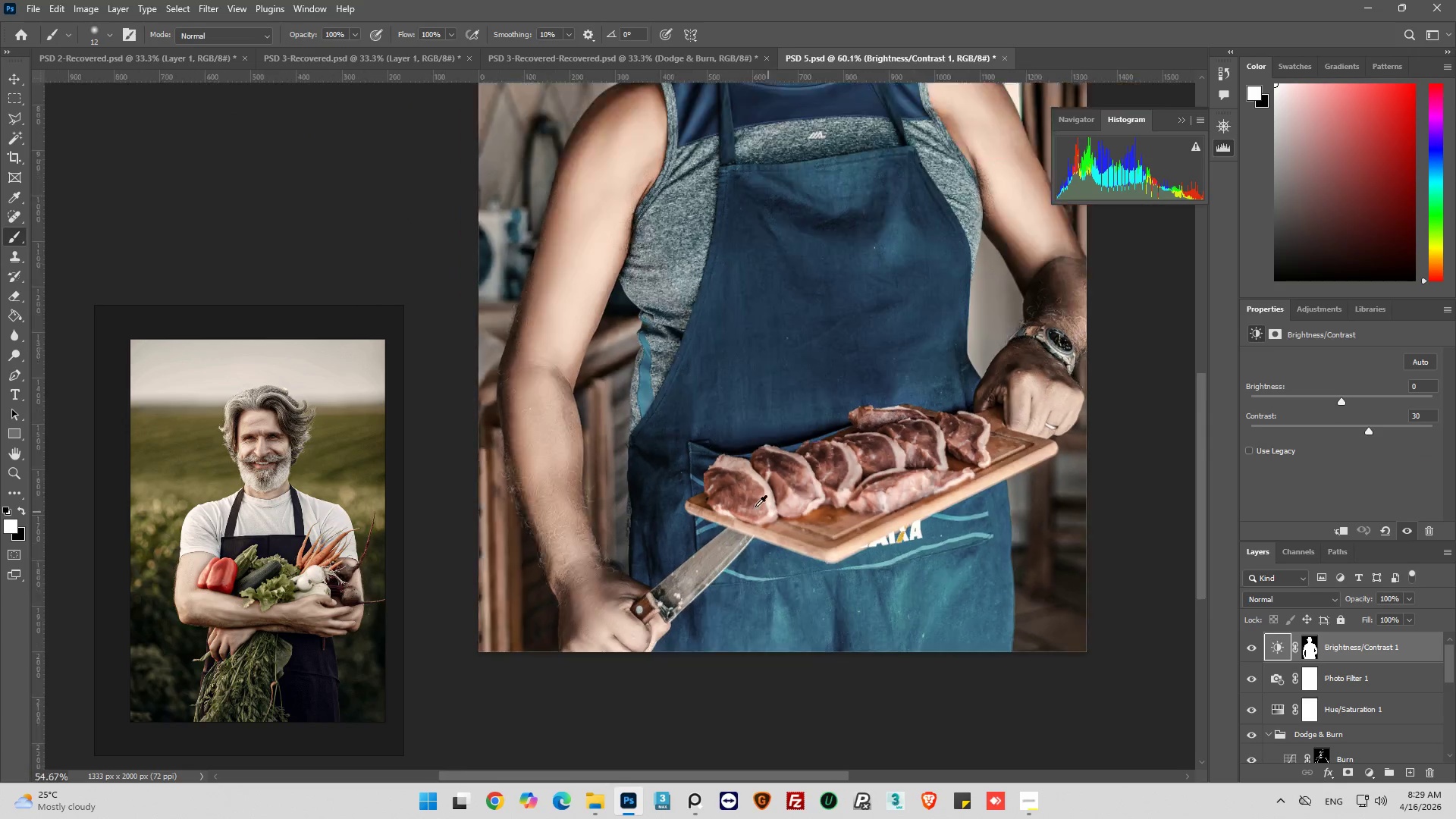 
hold_key(key=AltLeft, duration=0.77)
scroll: coordinate [704, 241], scroll_direction: up, amount: 23.0
 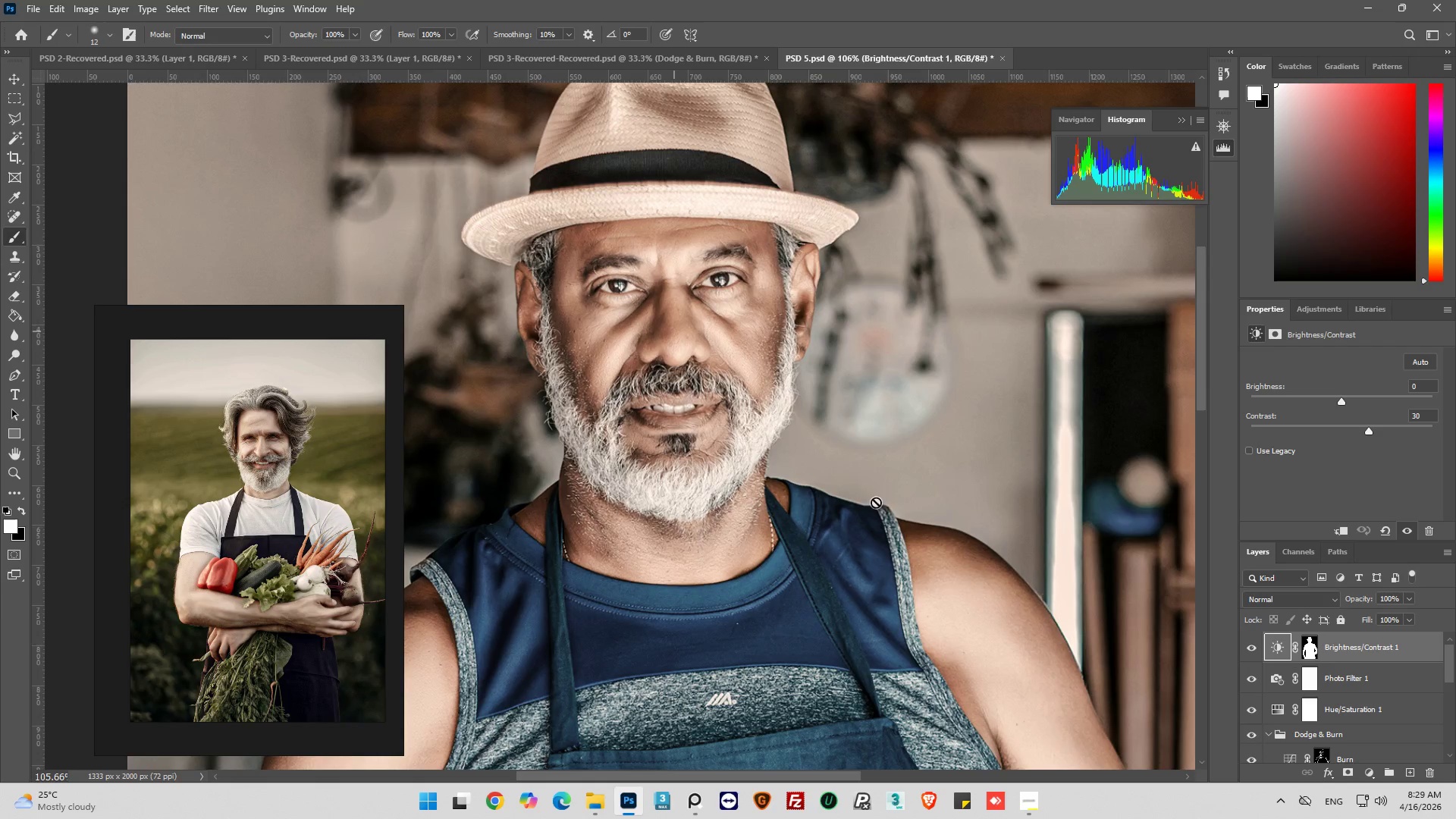 
left_click([1250, 654])
 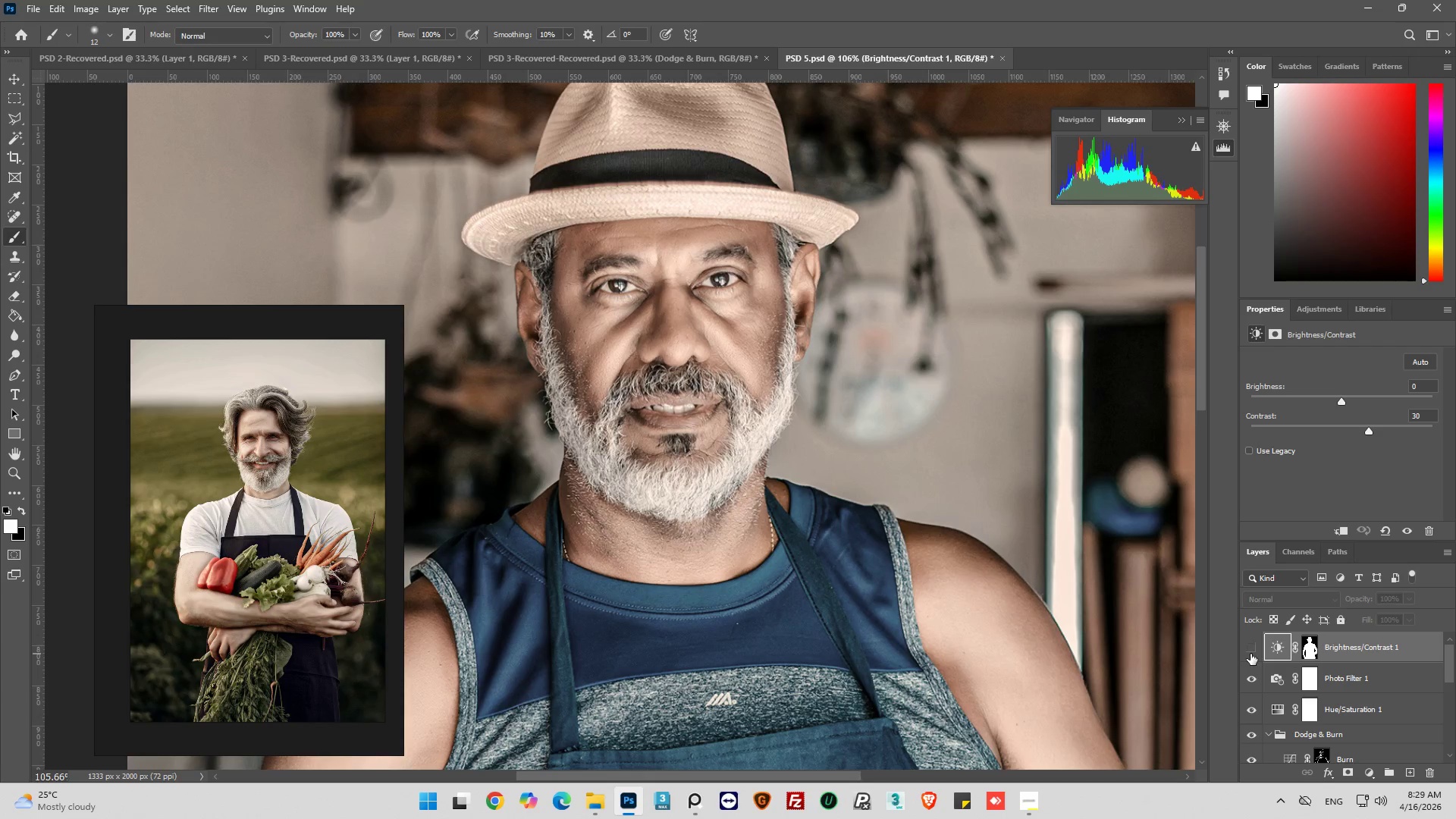 
left_click([1250, 654])
 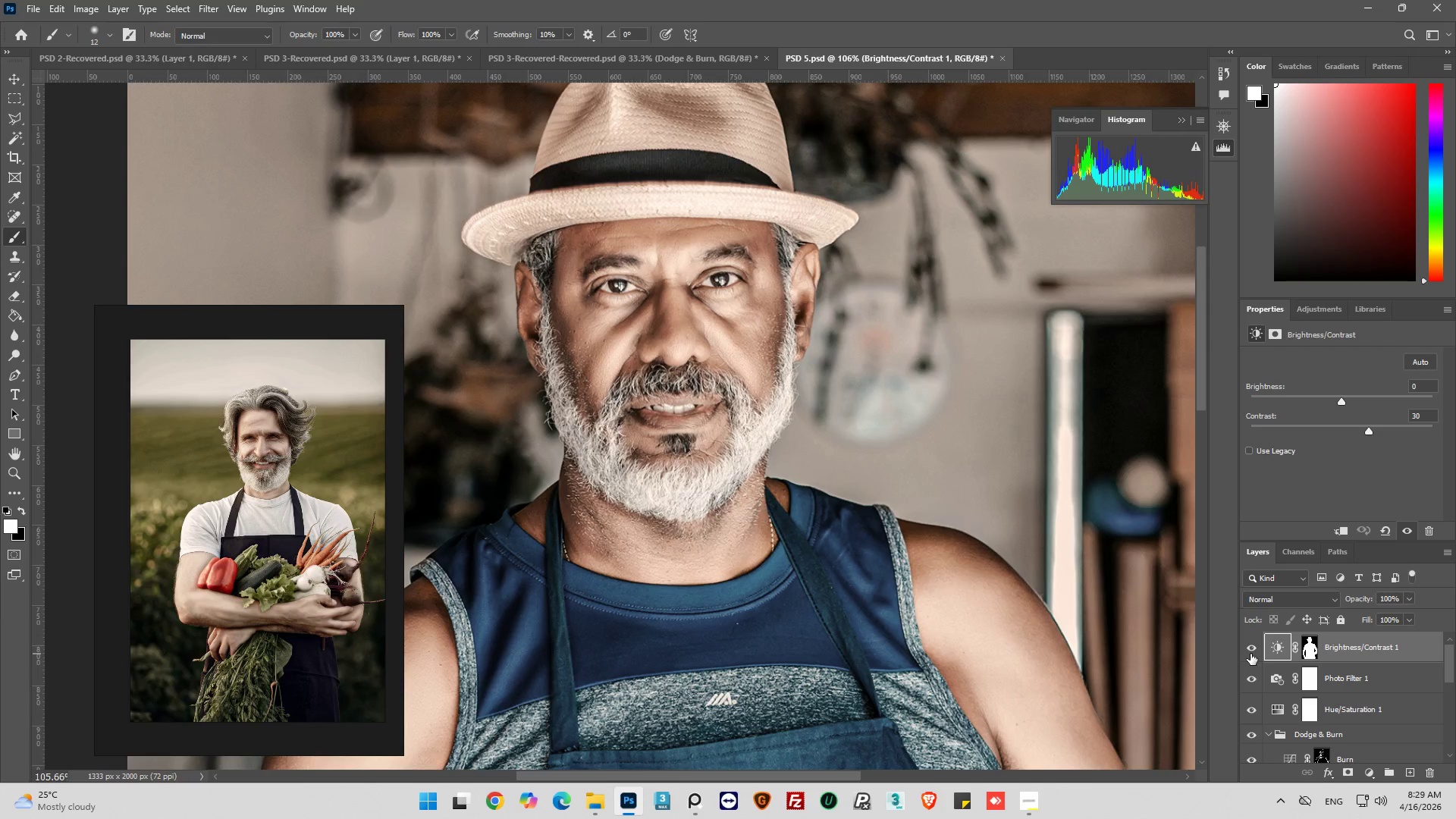 
left_click([1250, 654])
 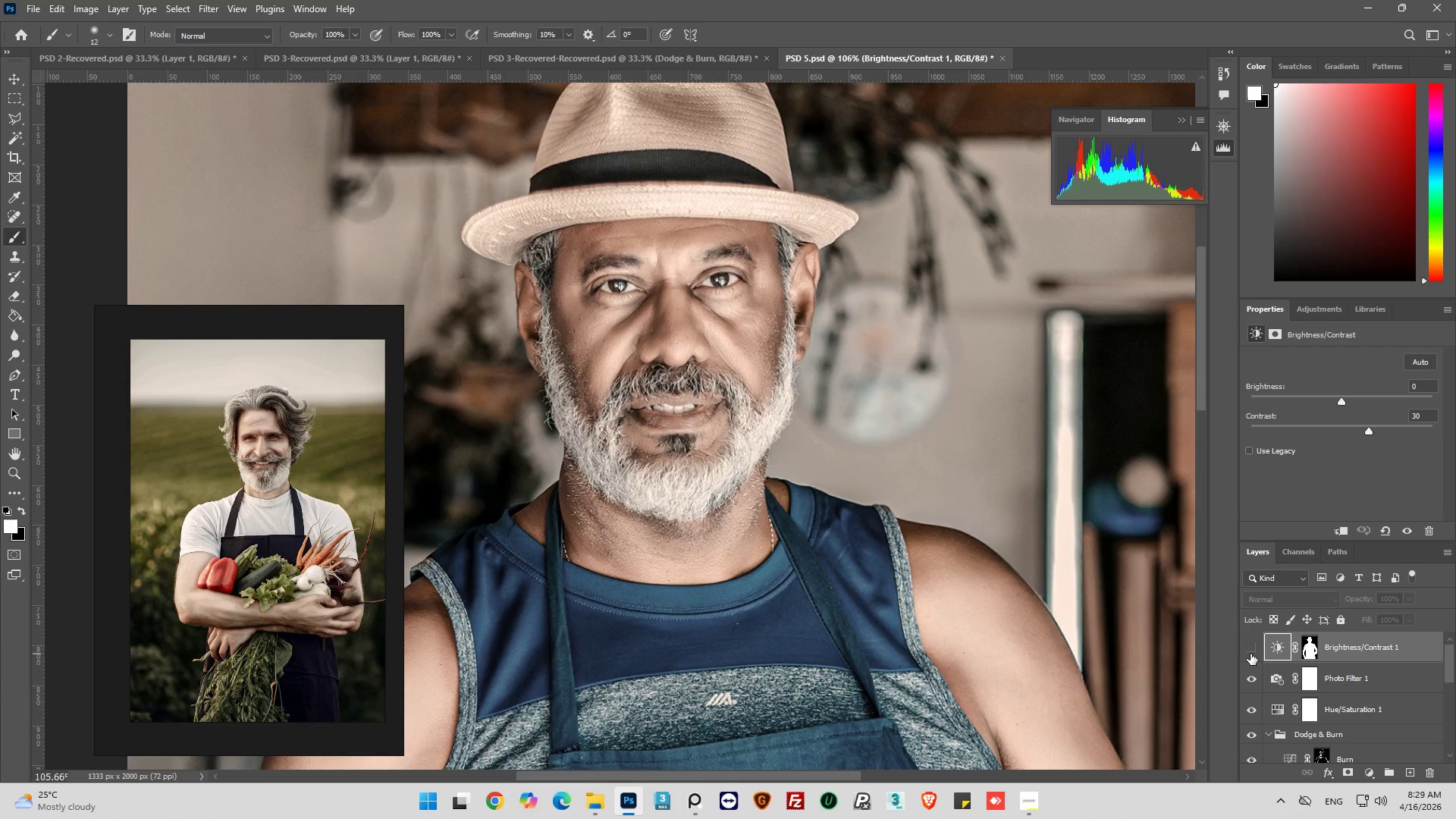 
left_click([1250, 654])
 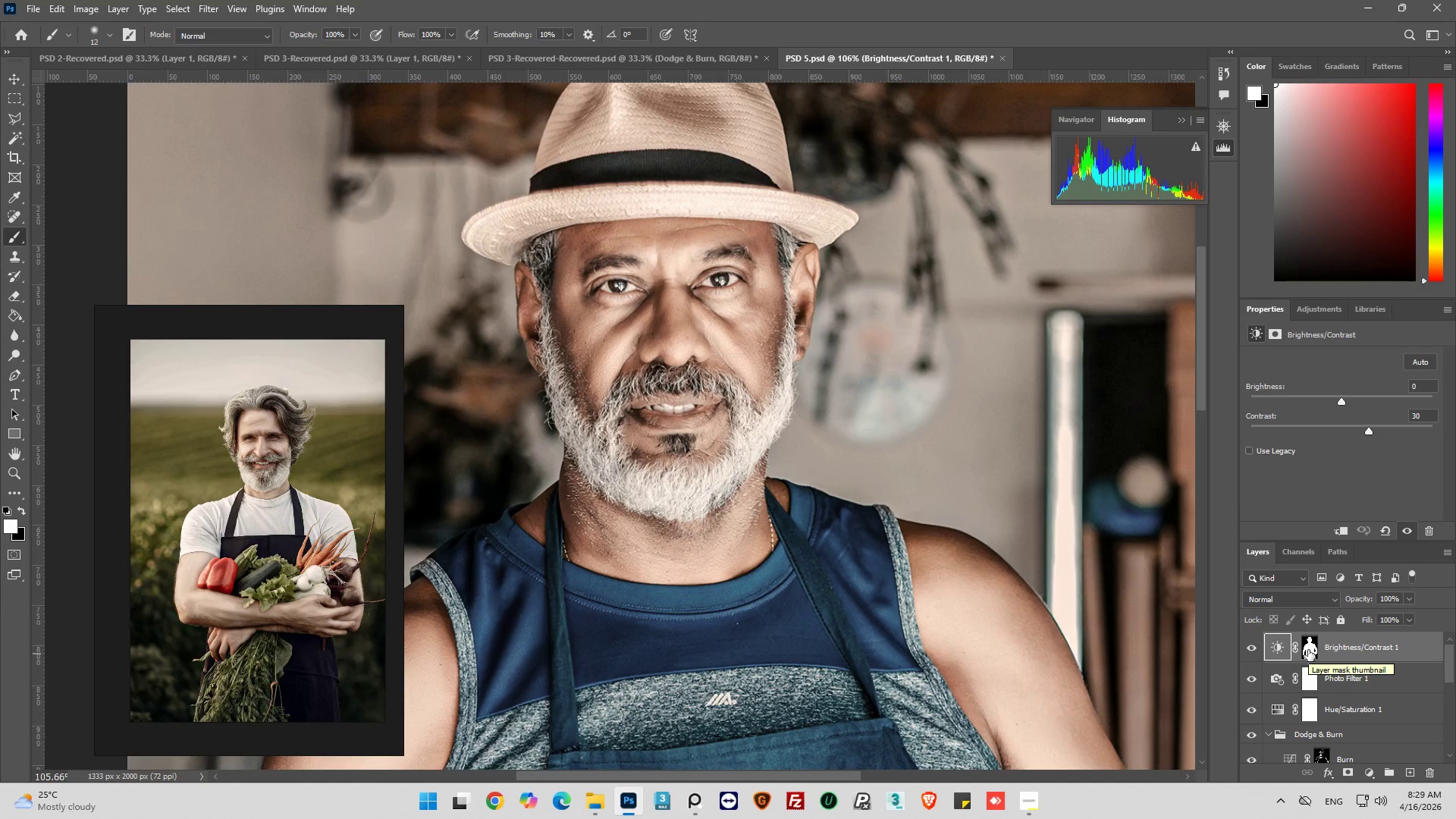 
wait(8.86)
 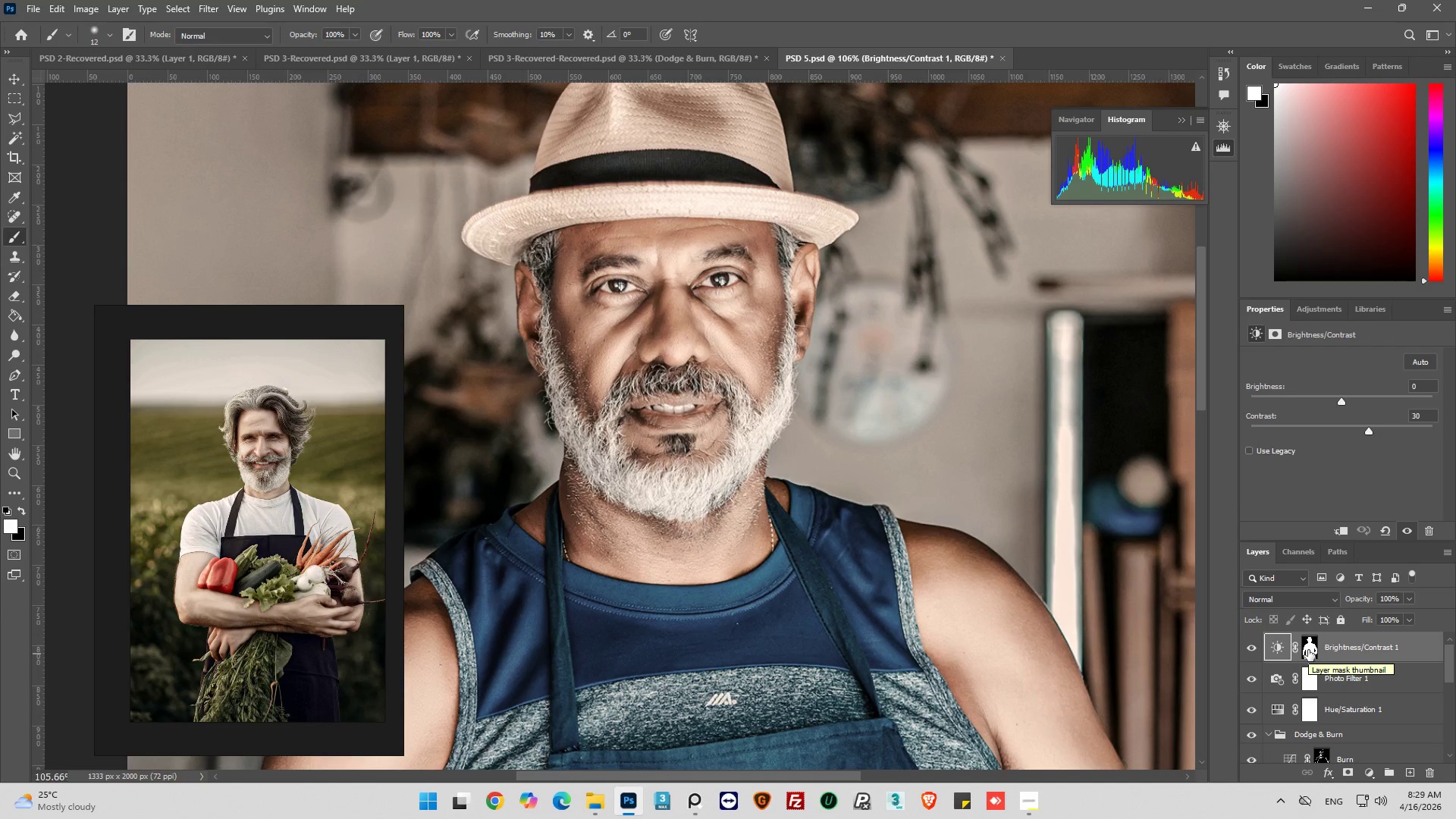 
scroll: coordinate [1320, 696], scroll_direction: down, amount: 13.0
 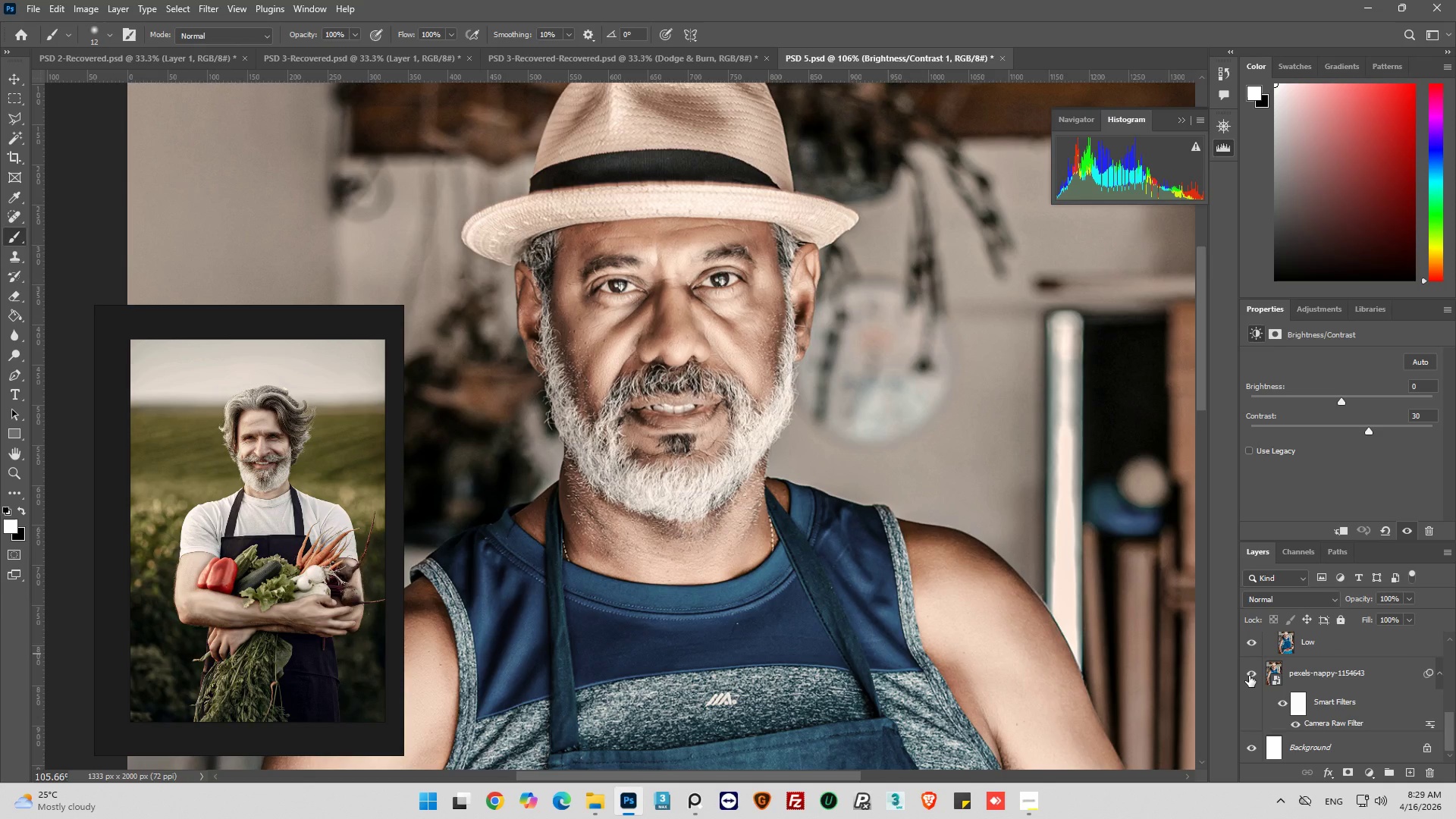 
hold_key(key=AltLeft, duration=13.66)
left_click([1249, 676])
 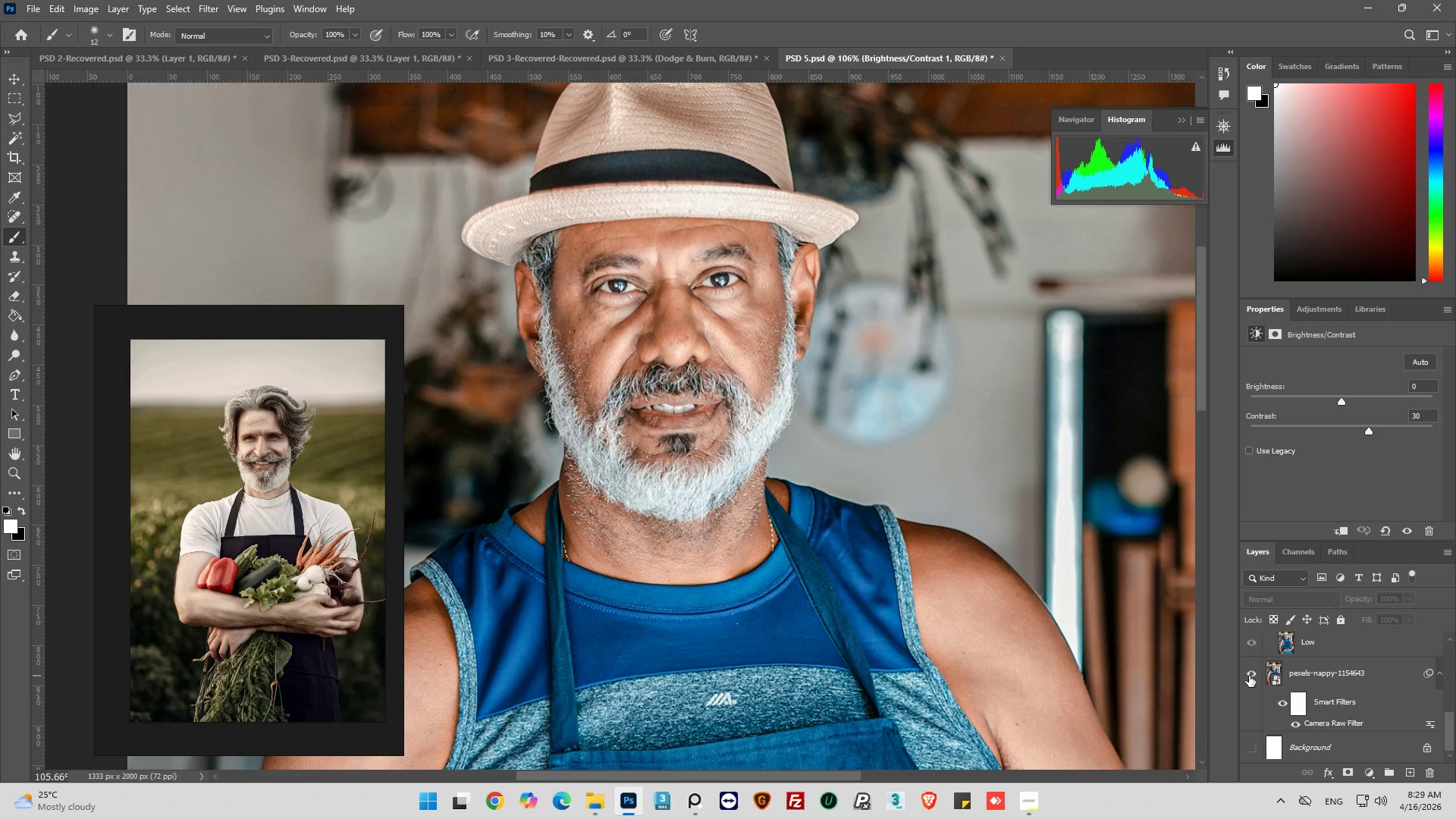 
left_click([1249, 676])
 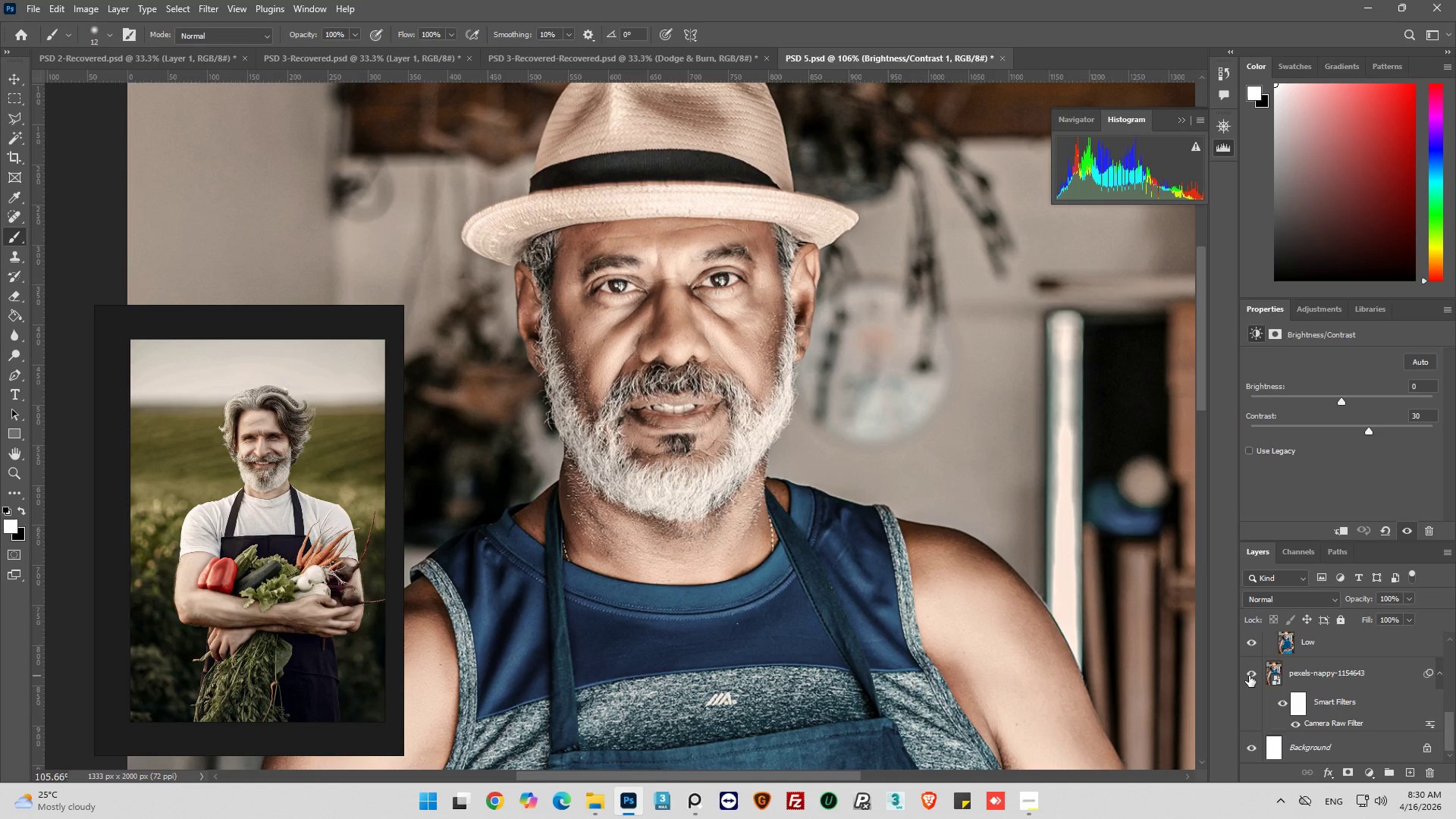 
left_click([1249, 676])
 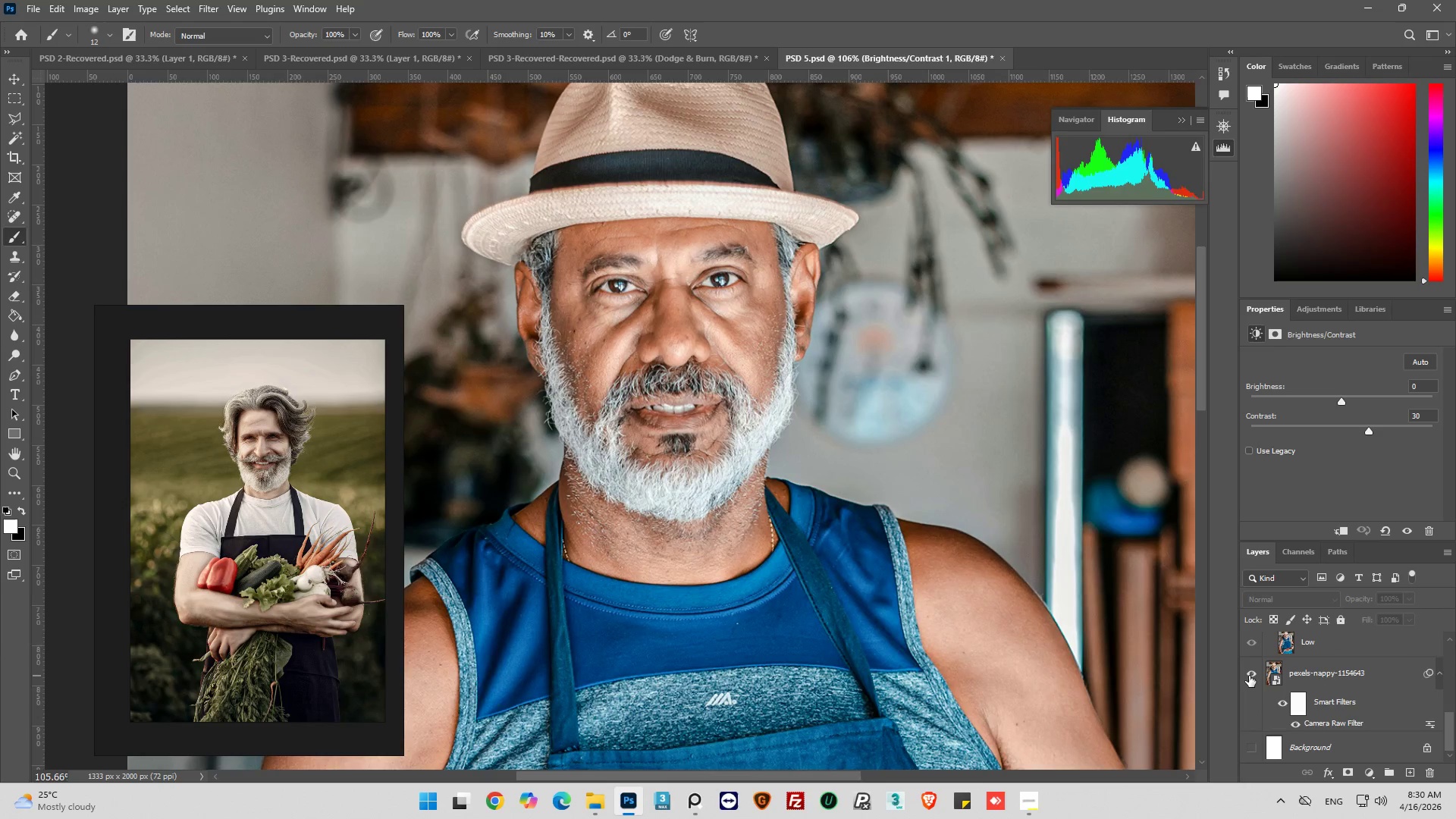 
left_click([1249, 676])
 